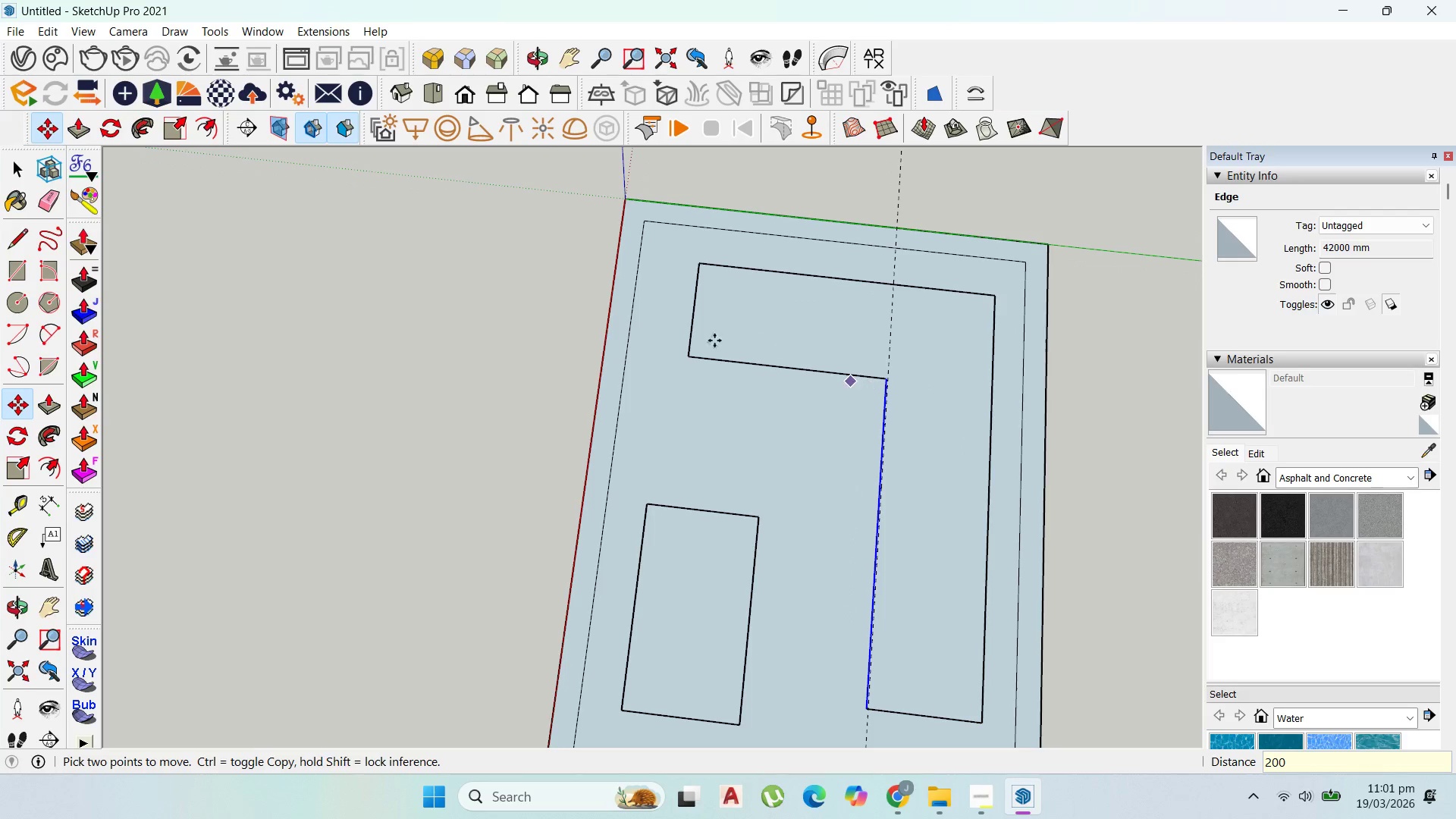 
left_click_drag(start_coordinate=[891, 381], to_coordinate=[885, 380])
 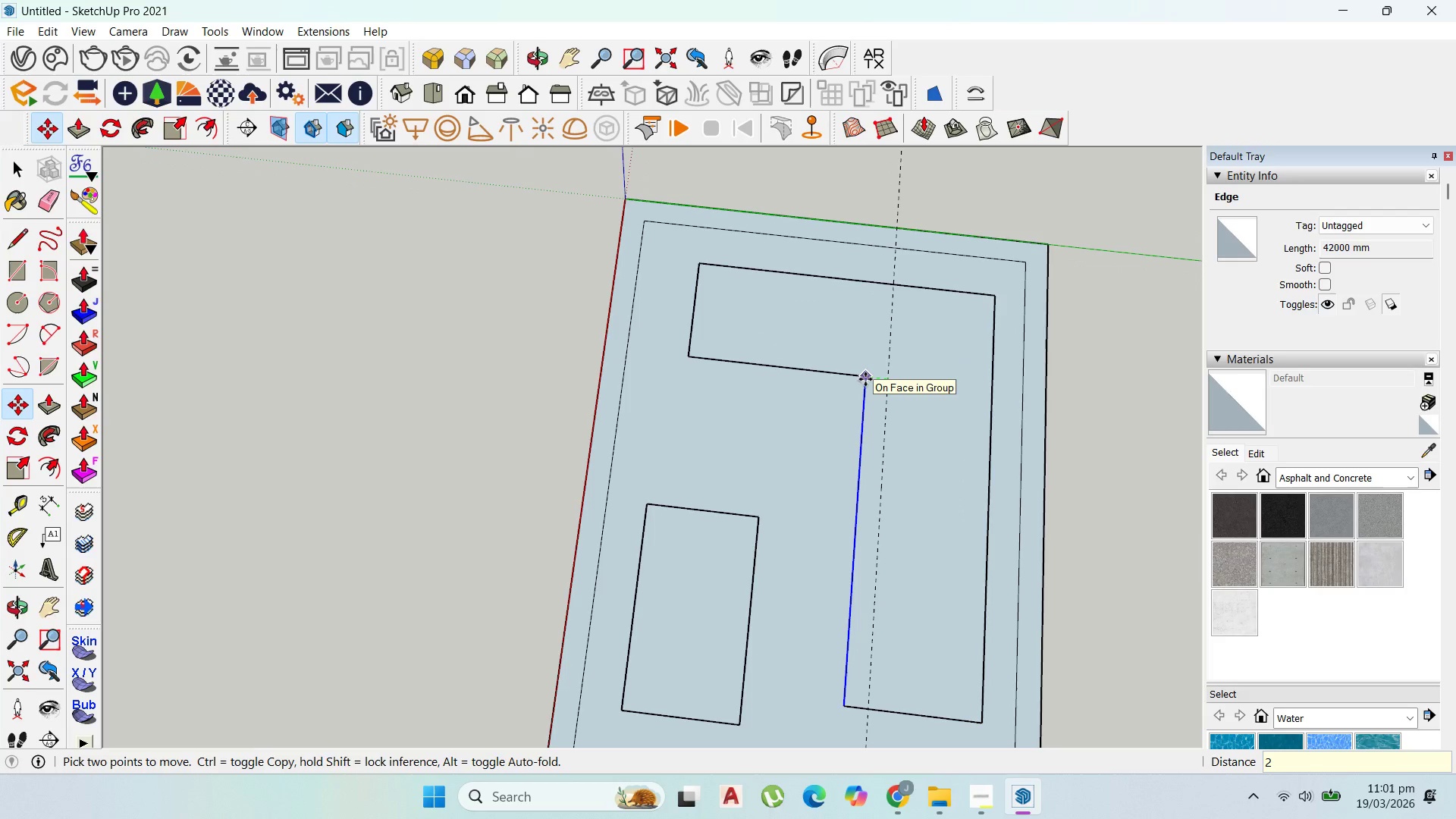 
key(Enter)
 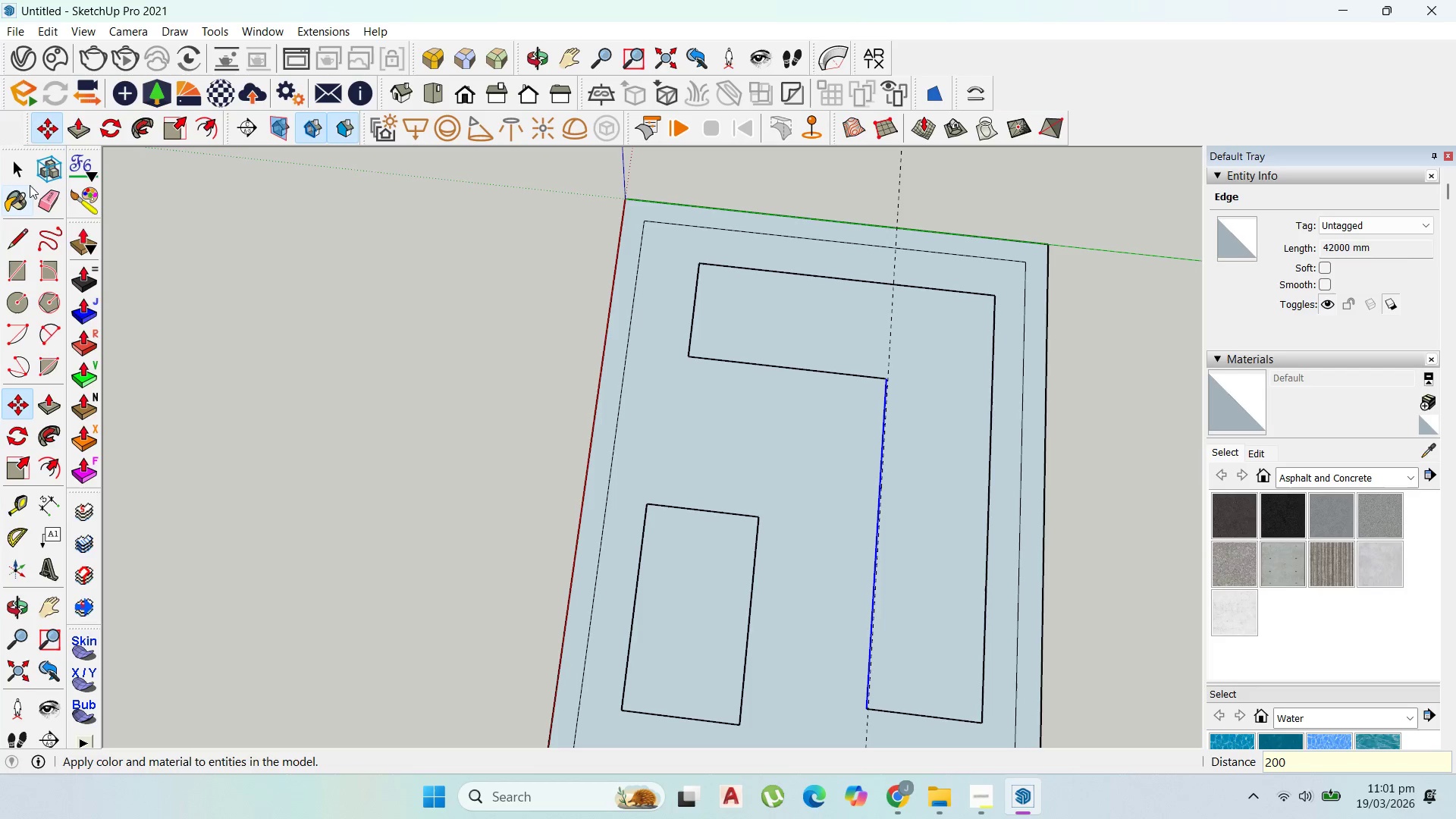 
left_click([11, 171])
 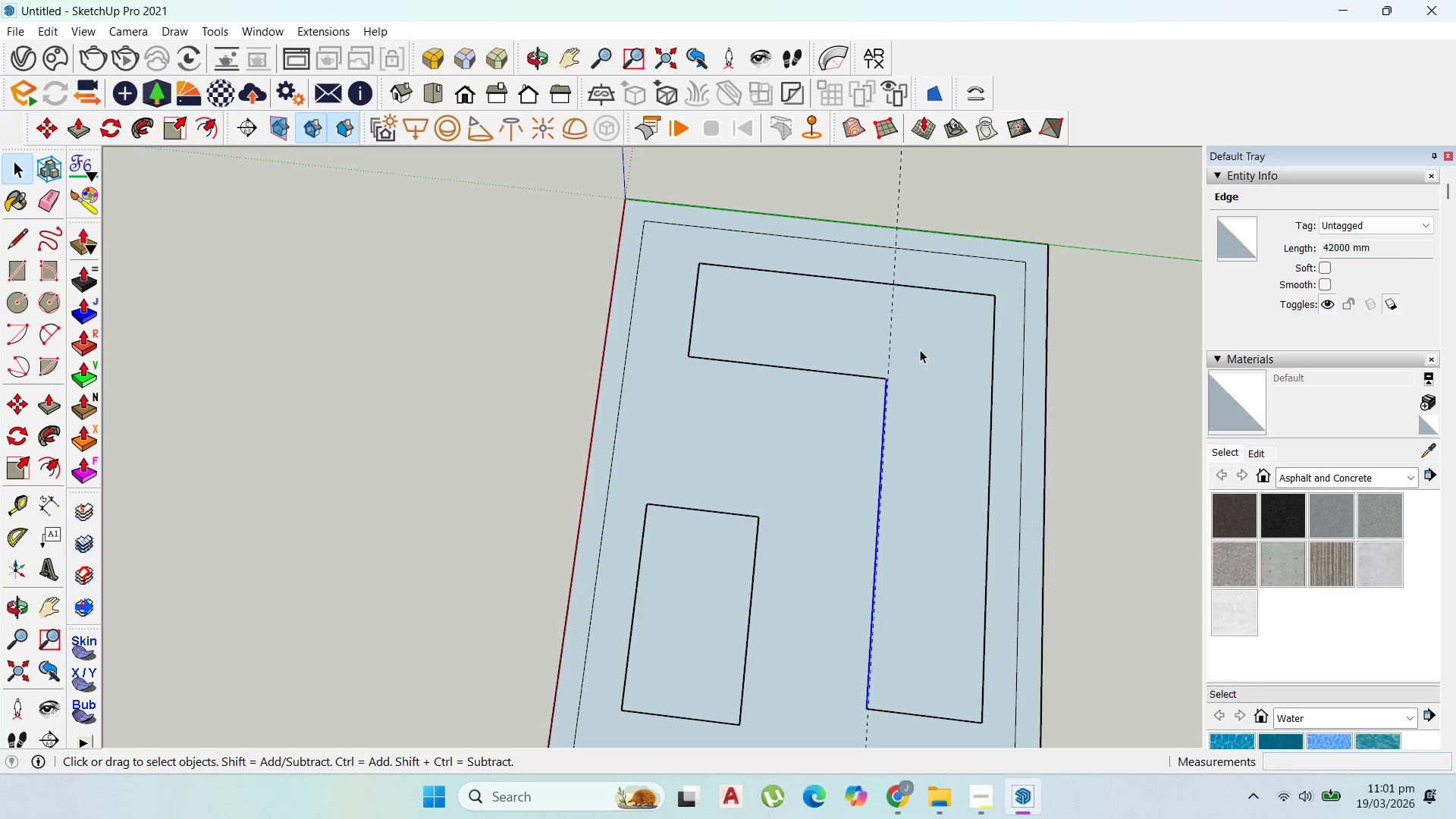 
right_click([920, 350])
 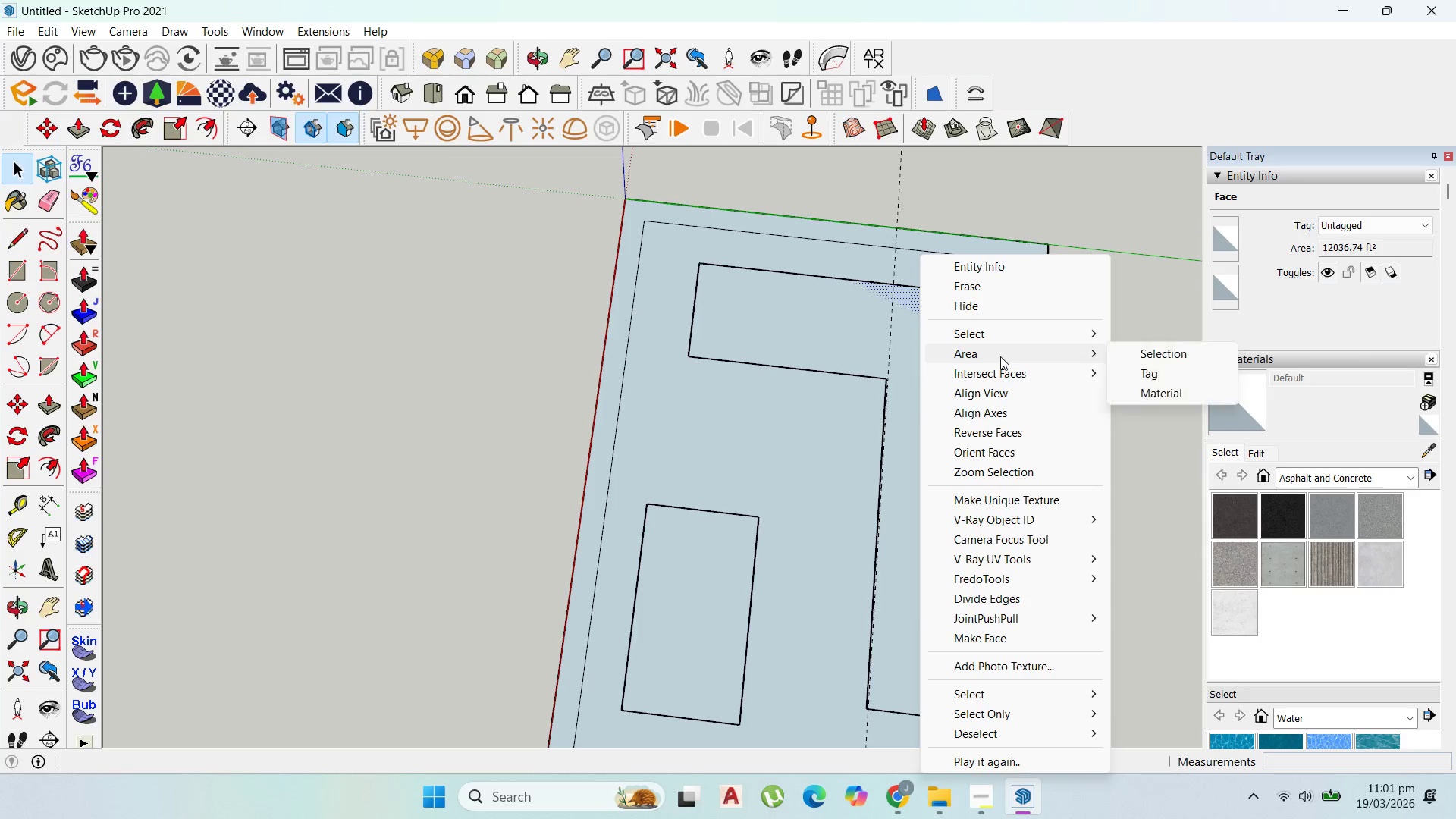 
double_click([1136, 355])
 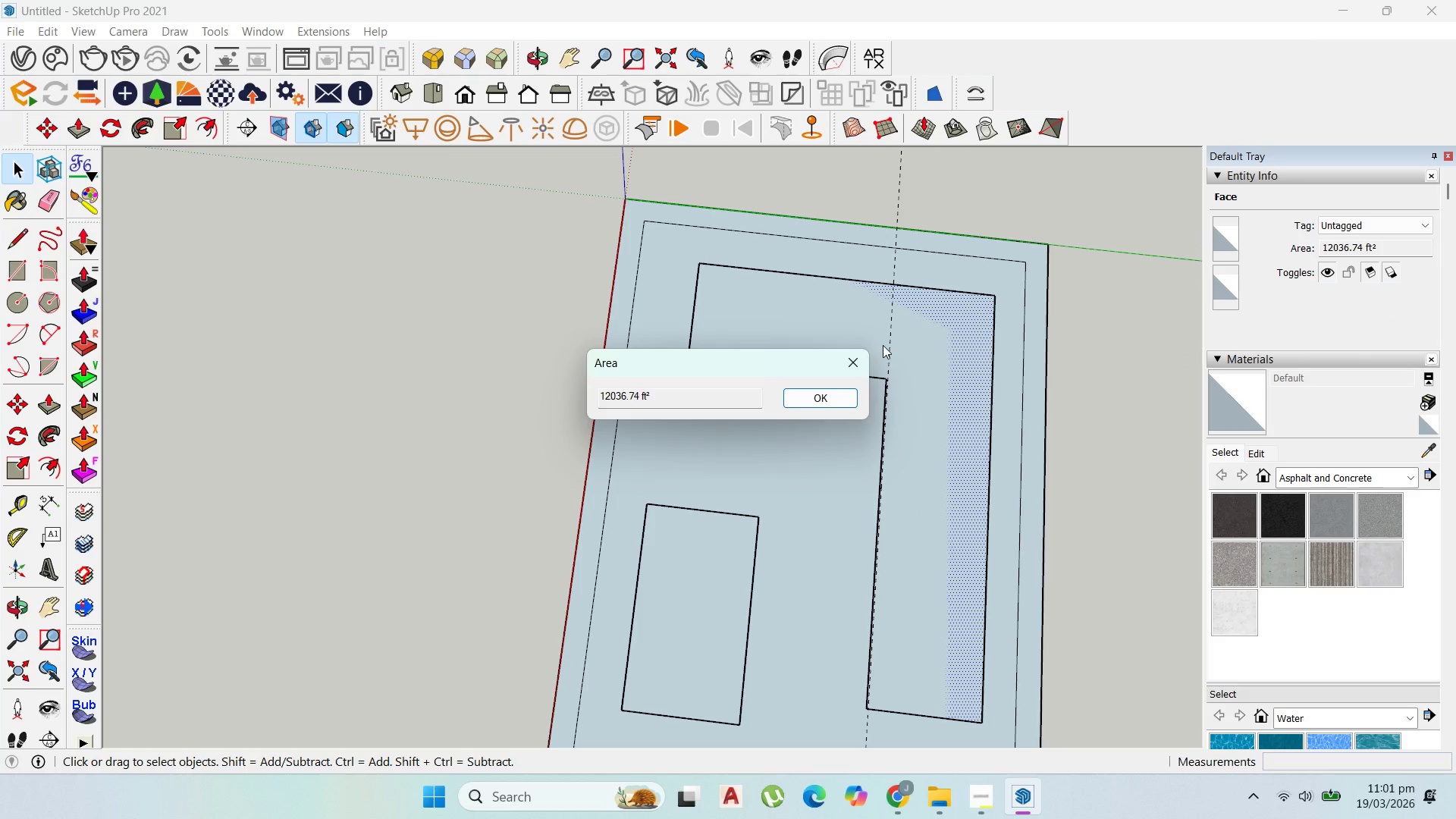 
left_click([846, 354])
 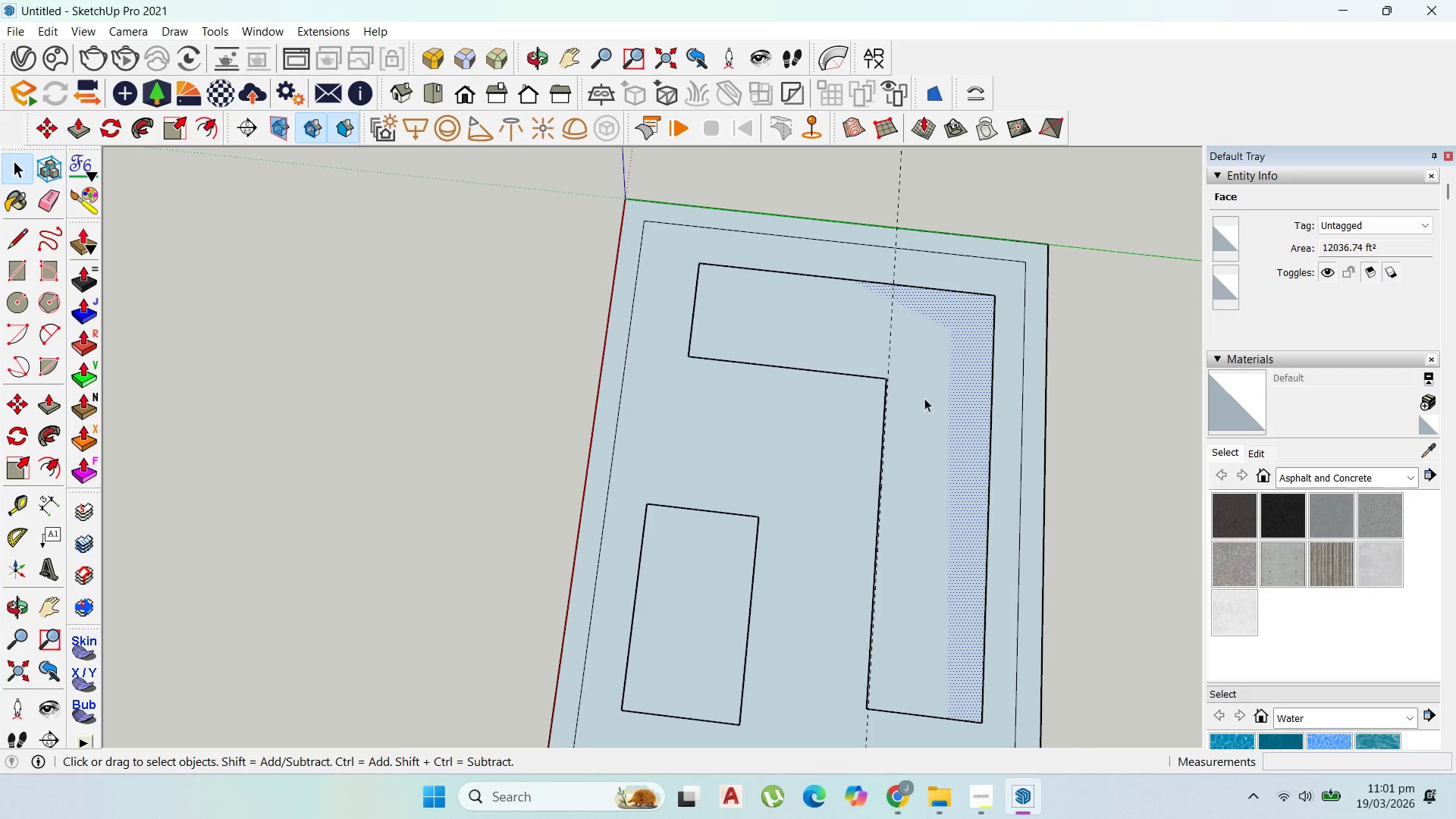 
scroll: coordinate [853, 359], scroll_direction: up, amount: 14.0
 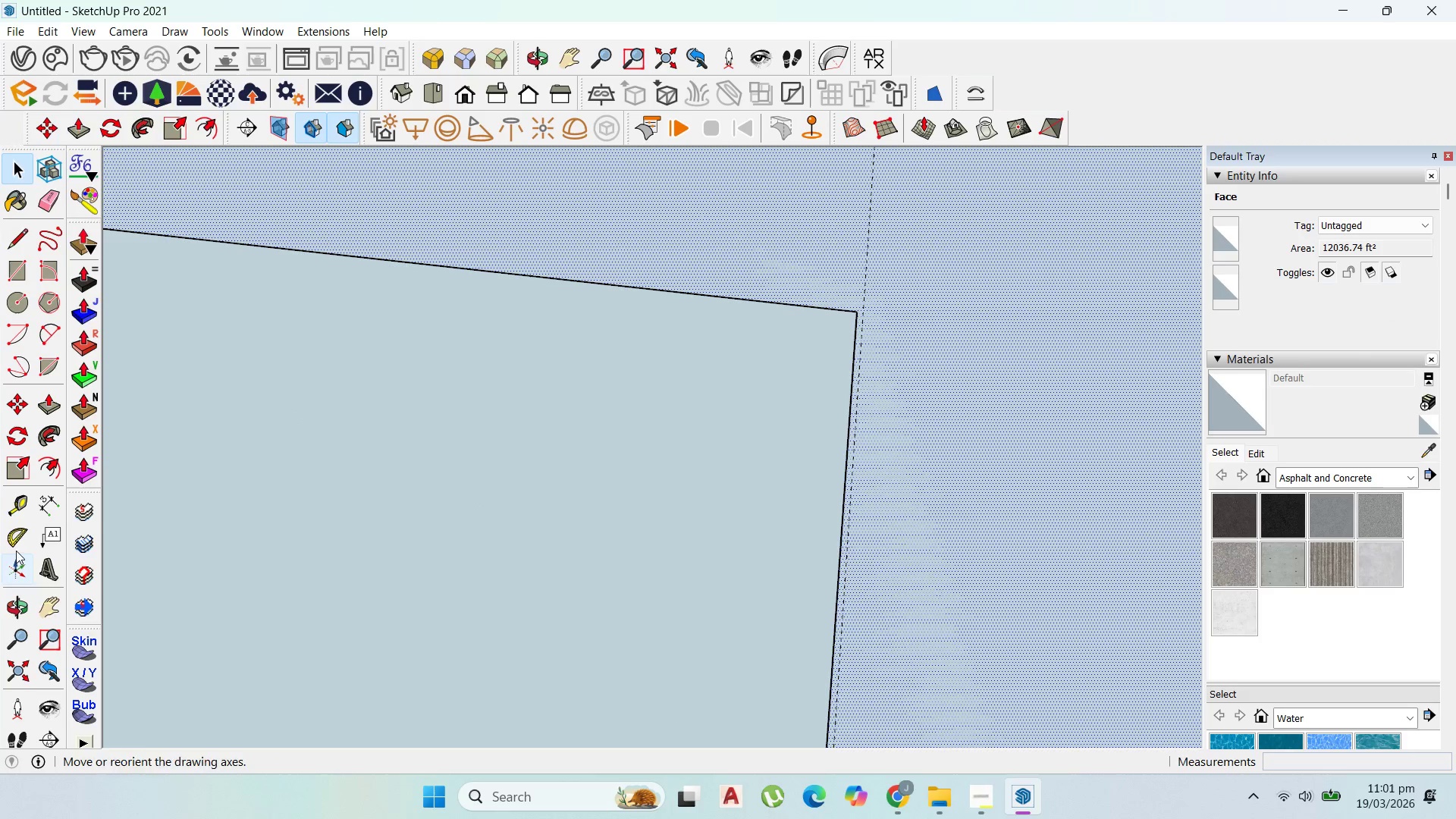 
left_click_drag(start_coordinate=[14, 503], to_coordinate=[23, 503])
 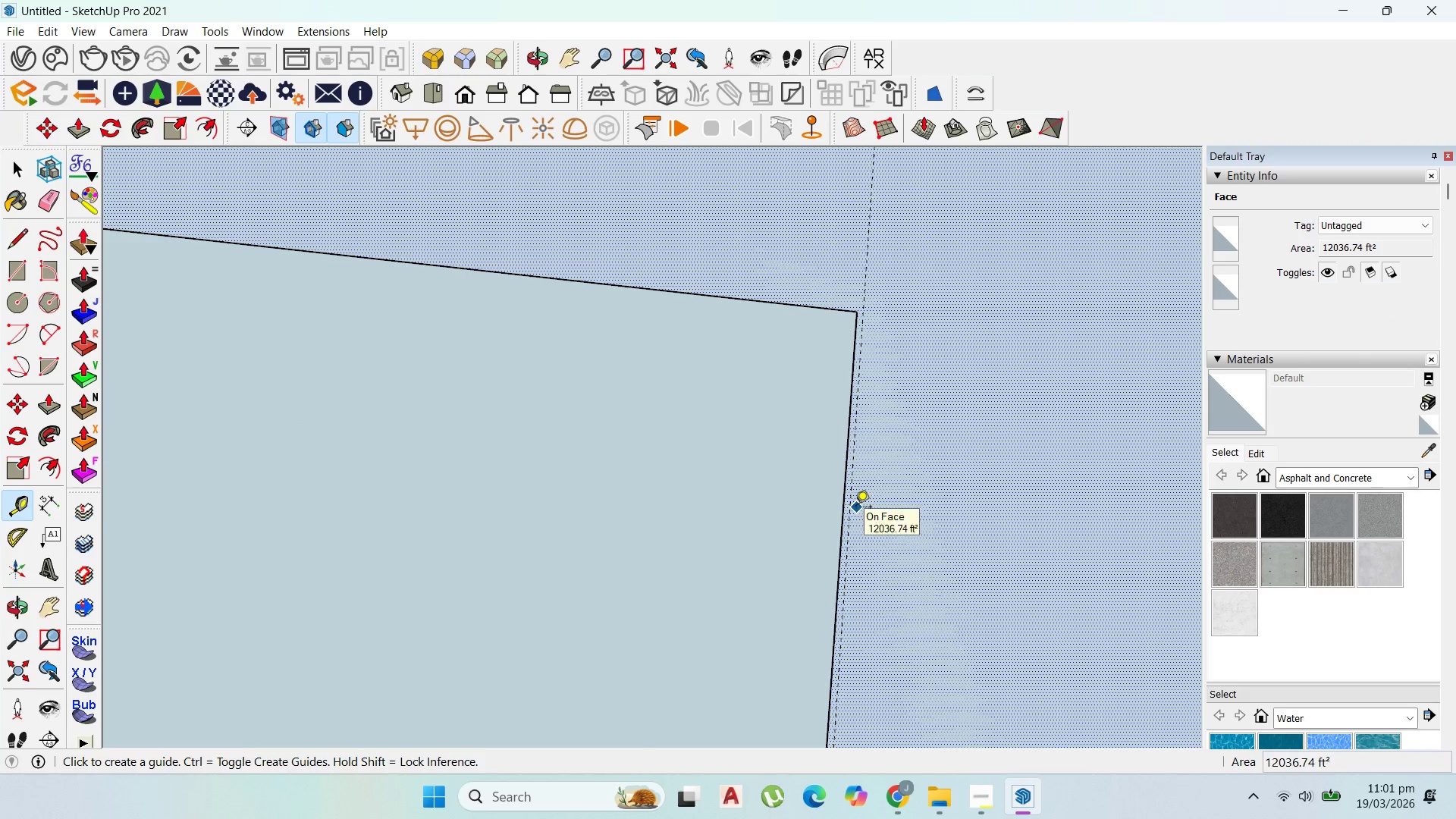 
left_click([852, 508])
 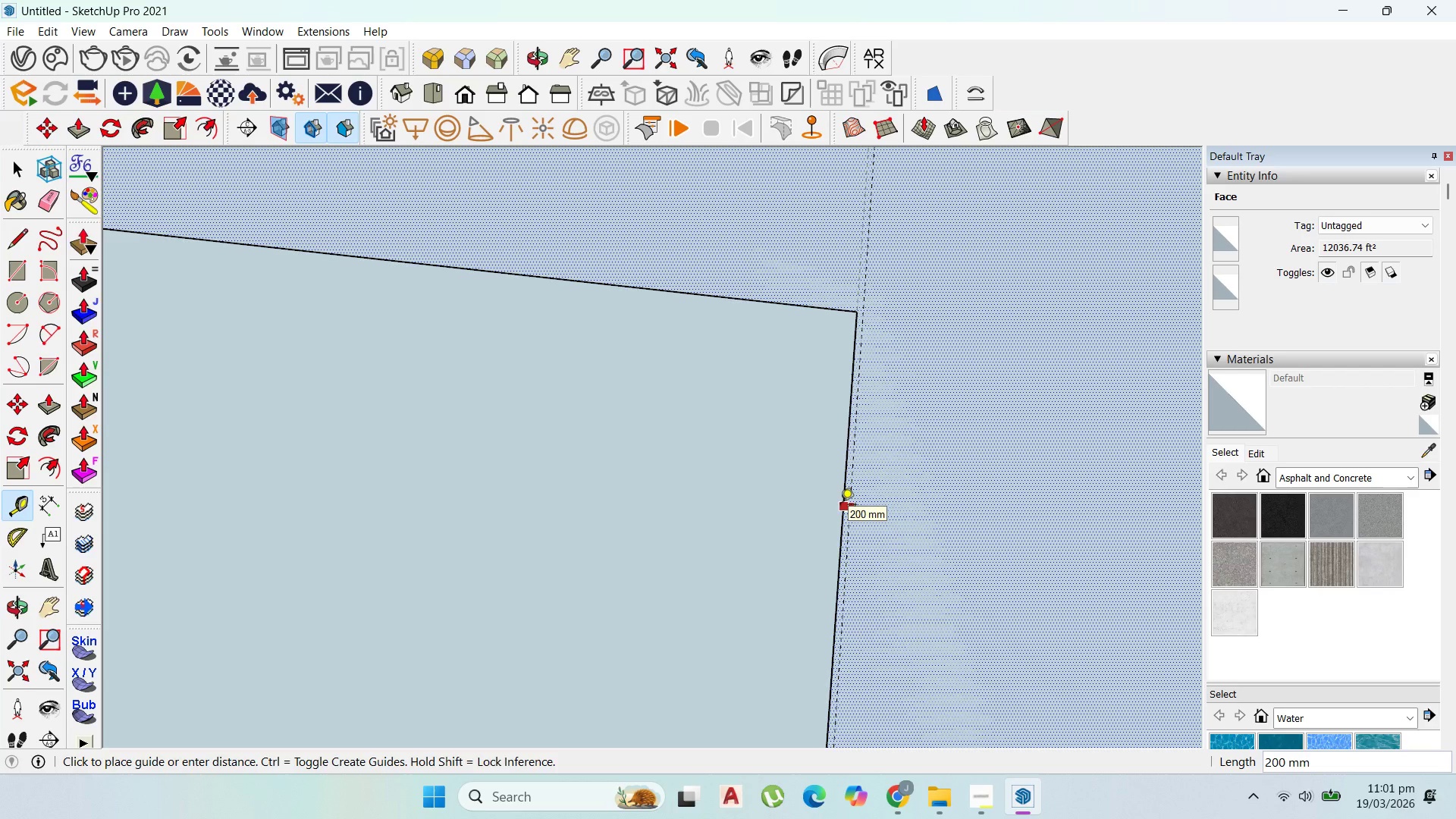 
key(Escape)
 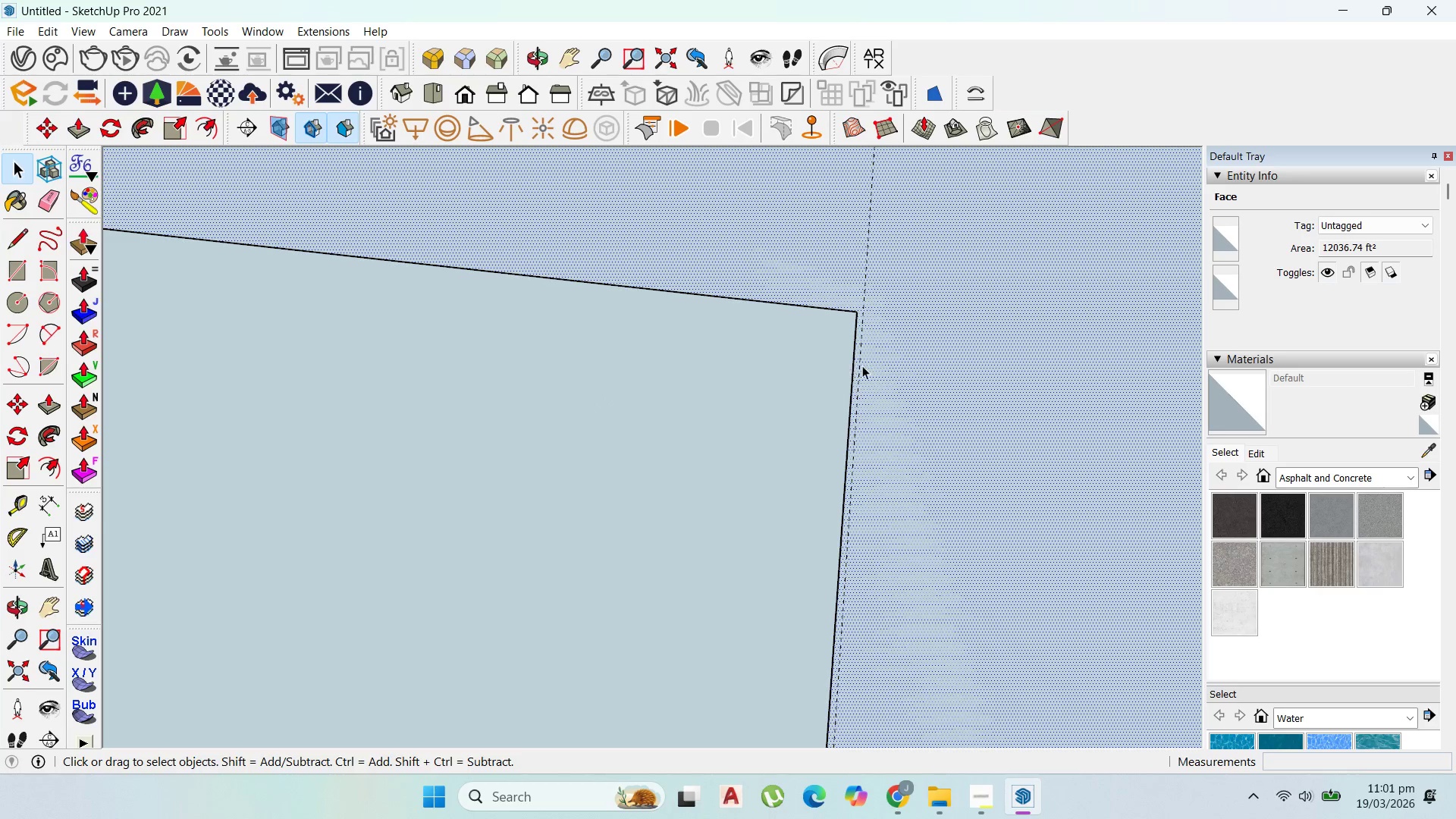 
left_click([853, 364])
 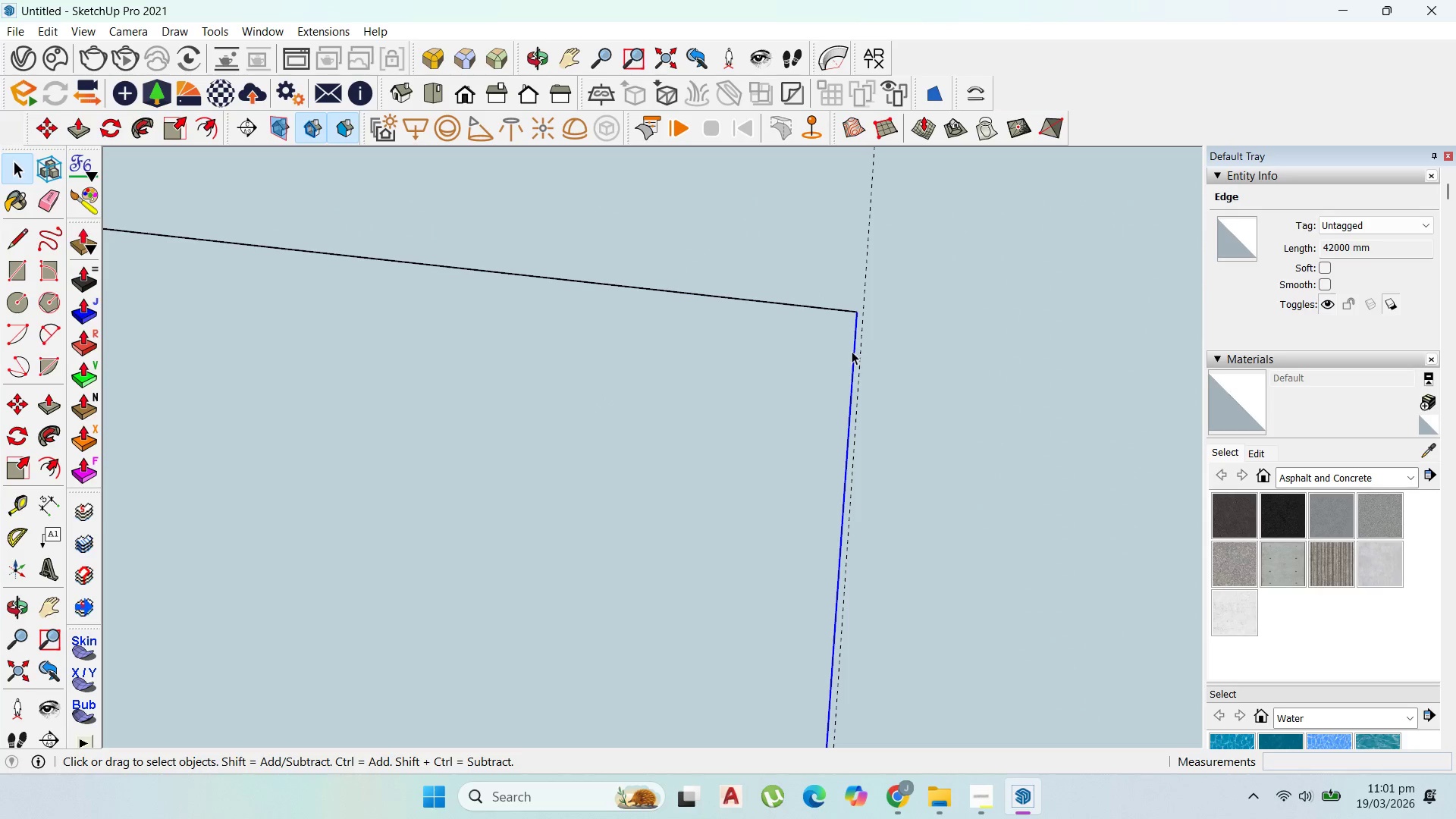 
type(m100)
 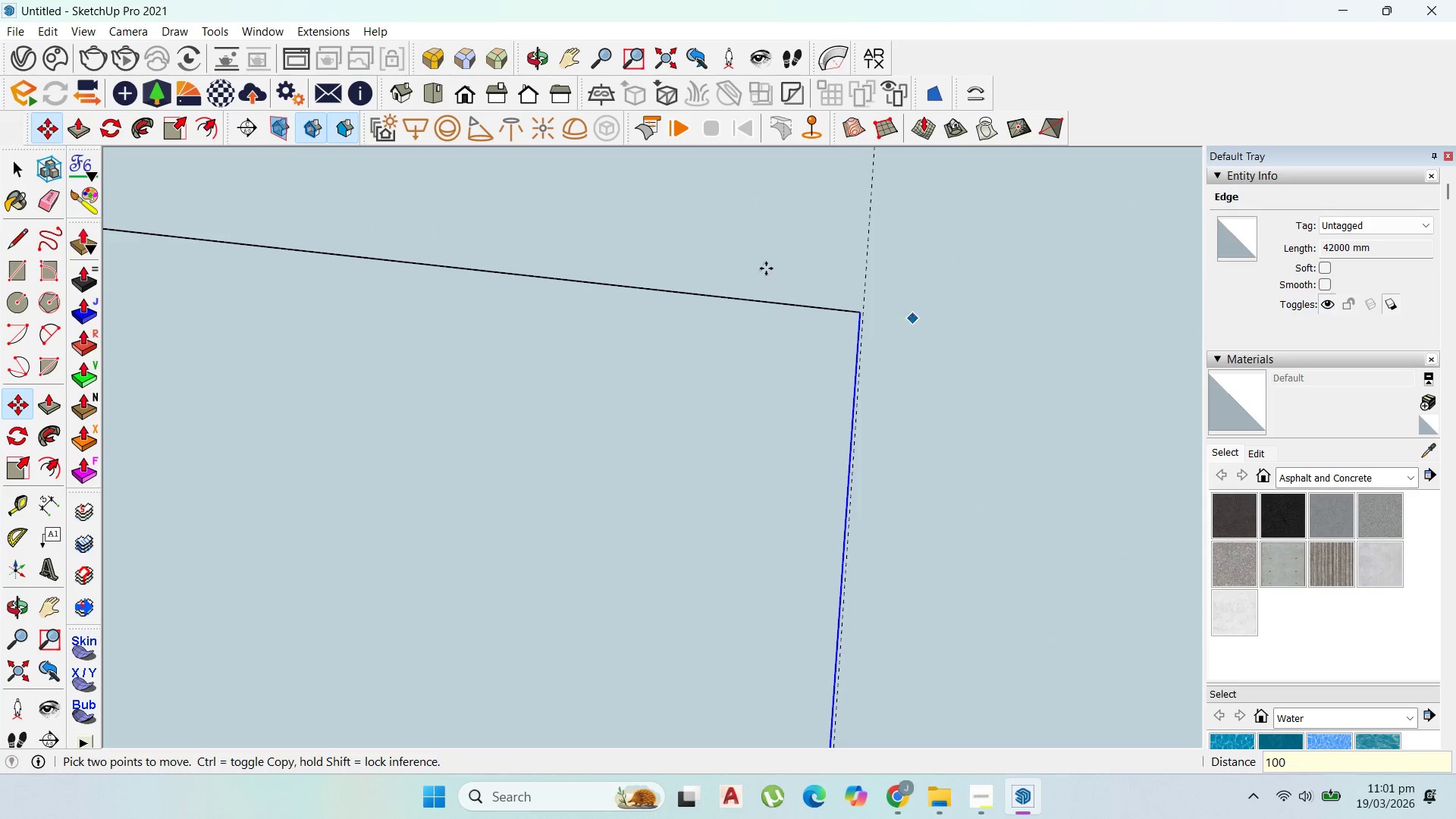 
left_click_drag(start_coordinate=[856, 316], to_coordinate=[864, 315])
 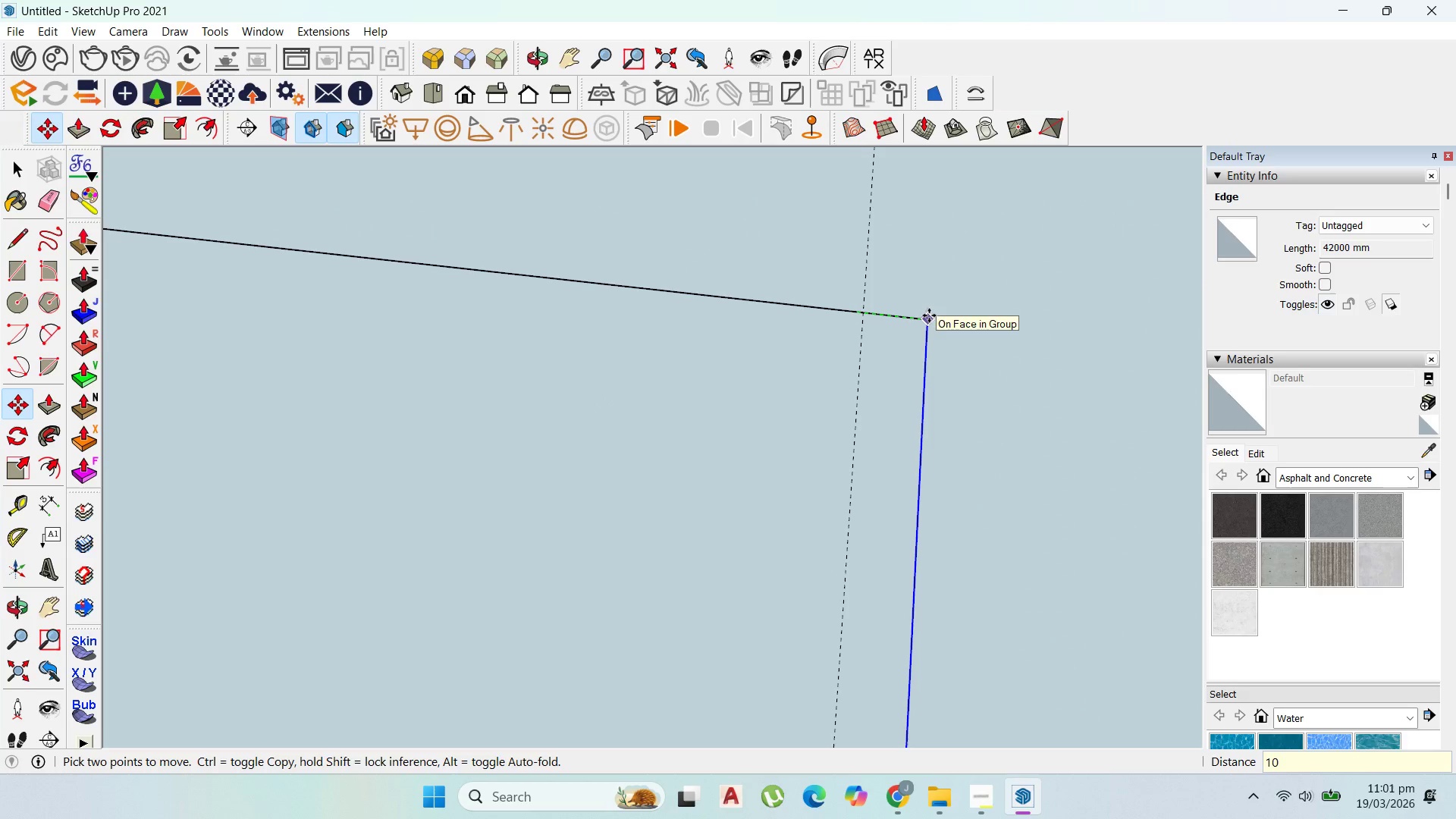 
key(Enter)
 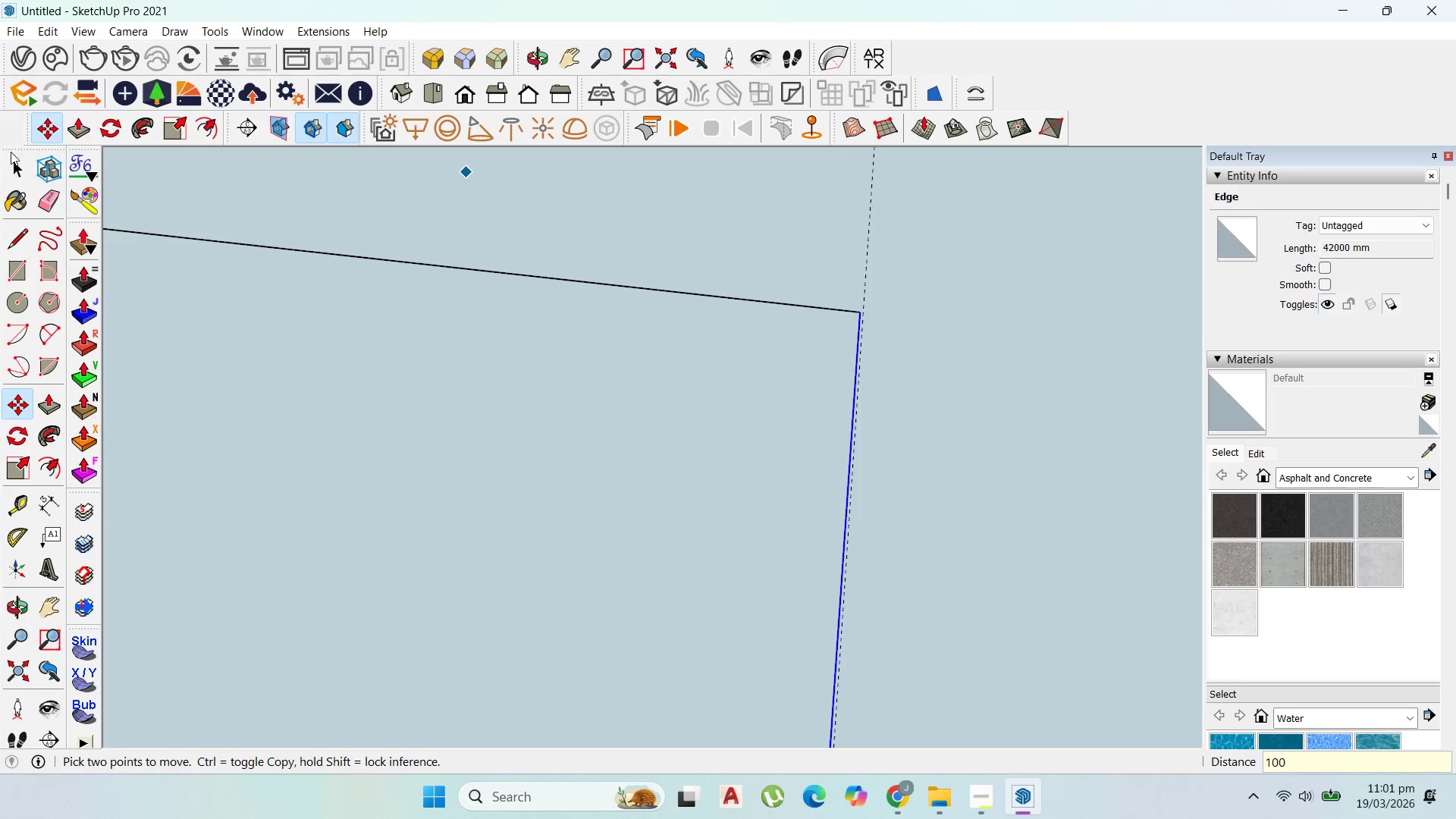 
left_click_drag(start_coordinate=[11, 162], to_coordinate=[30, 165])
 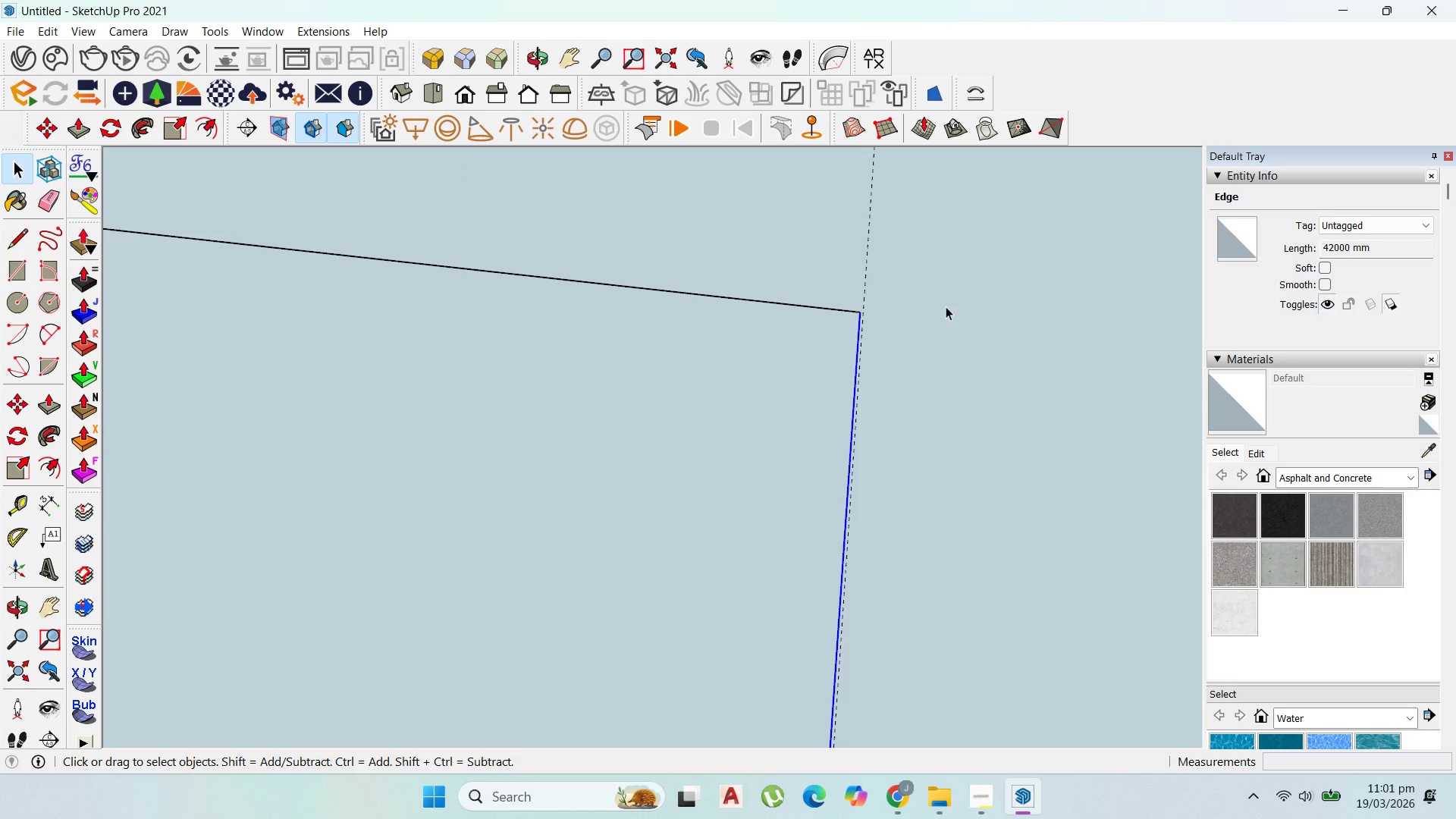 
left_click([954, 306])
 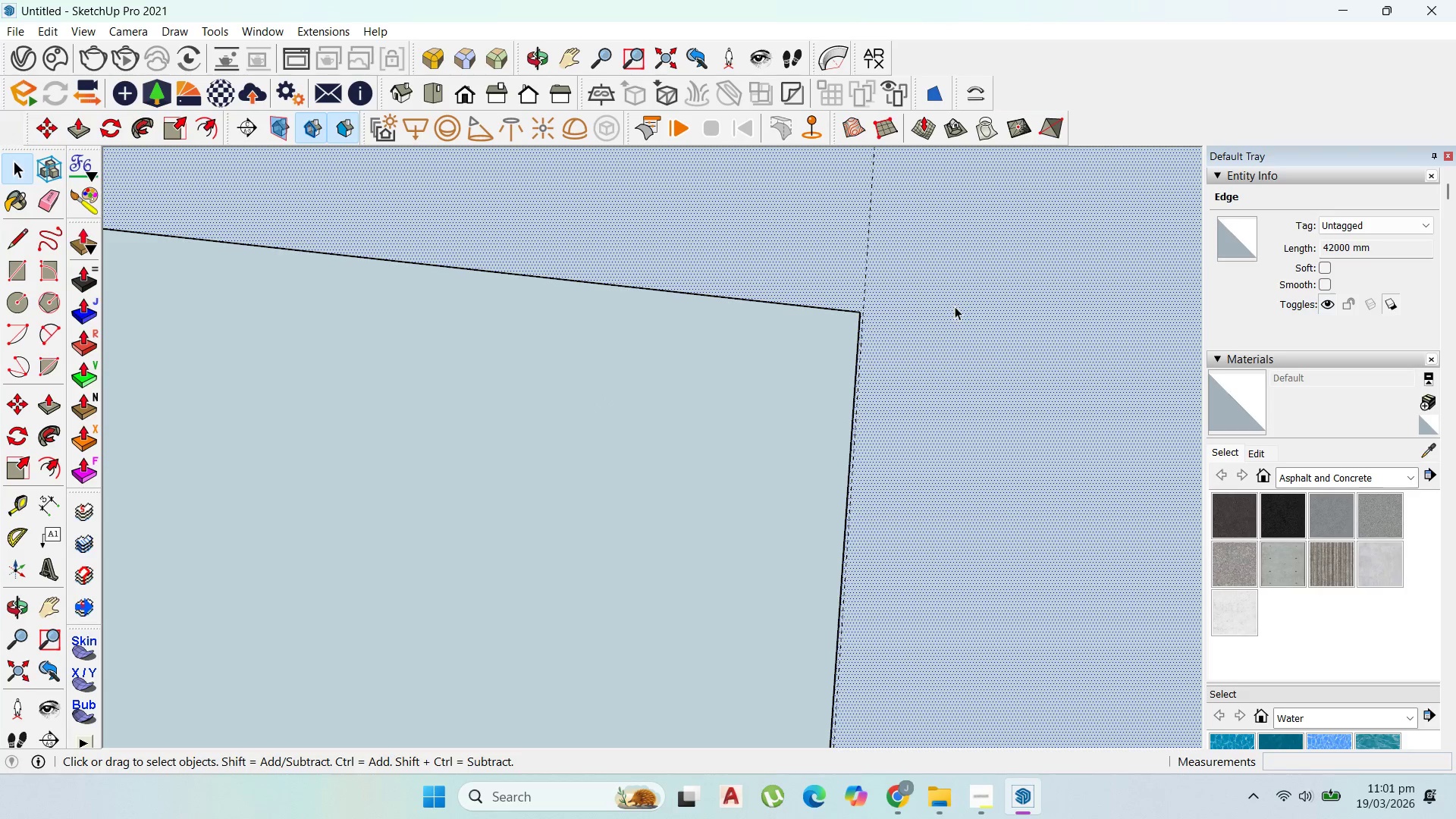 
right_click([955, 306])
 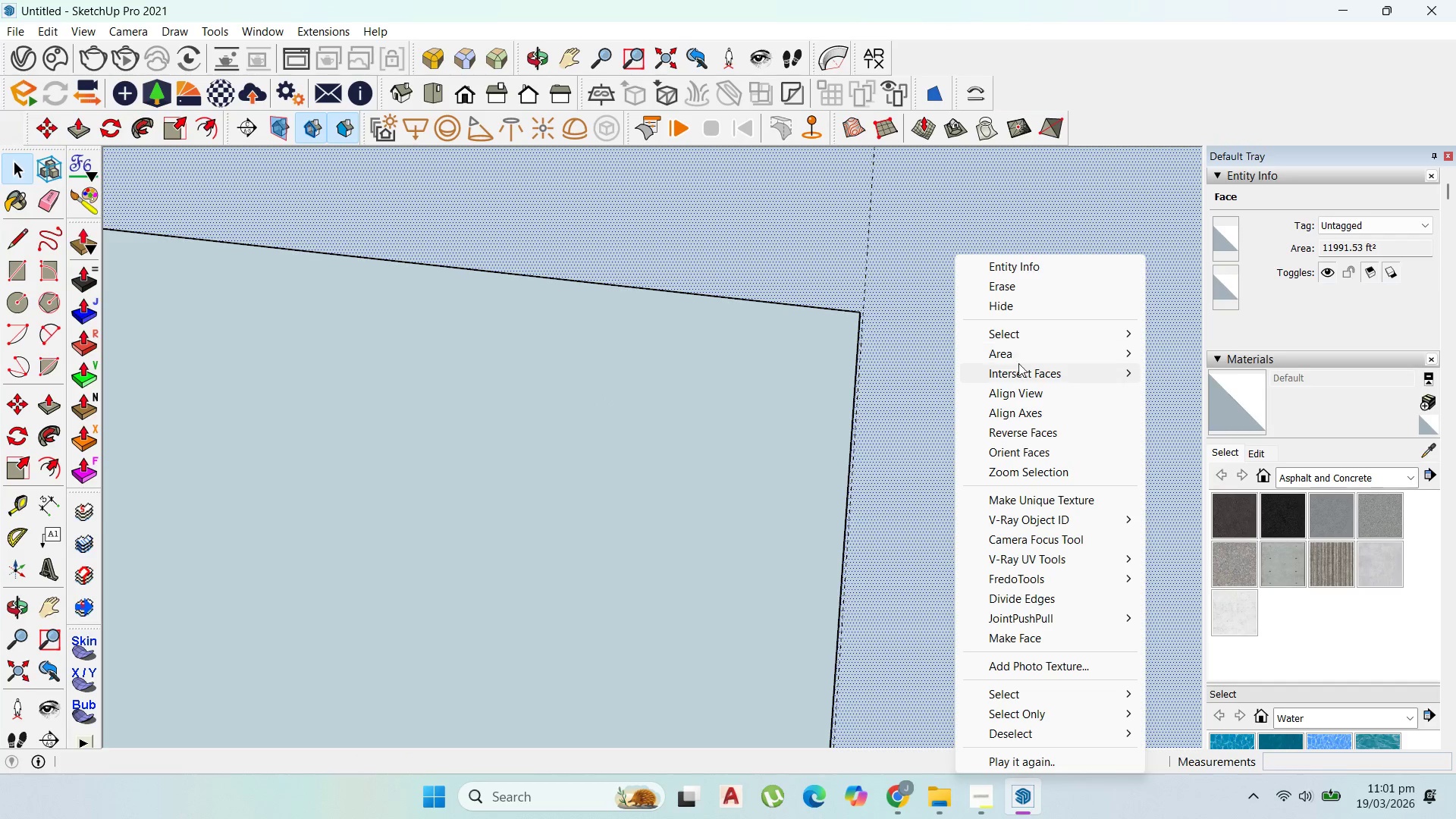 
left_click_drag(start_coordinate=[1022, 354], to_coordinate=[1031, 352])
 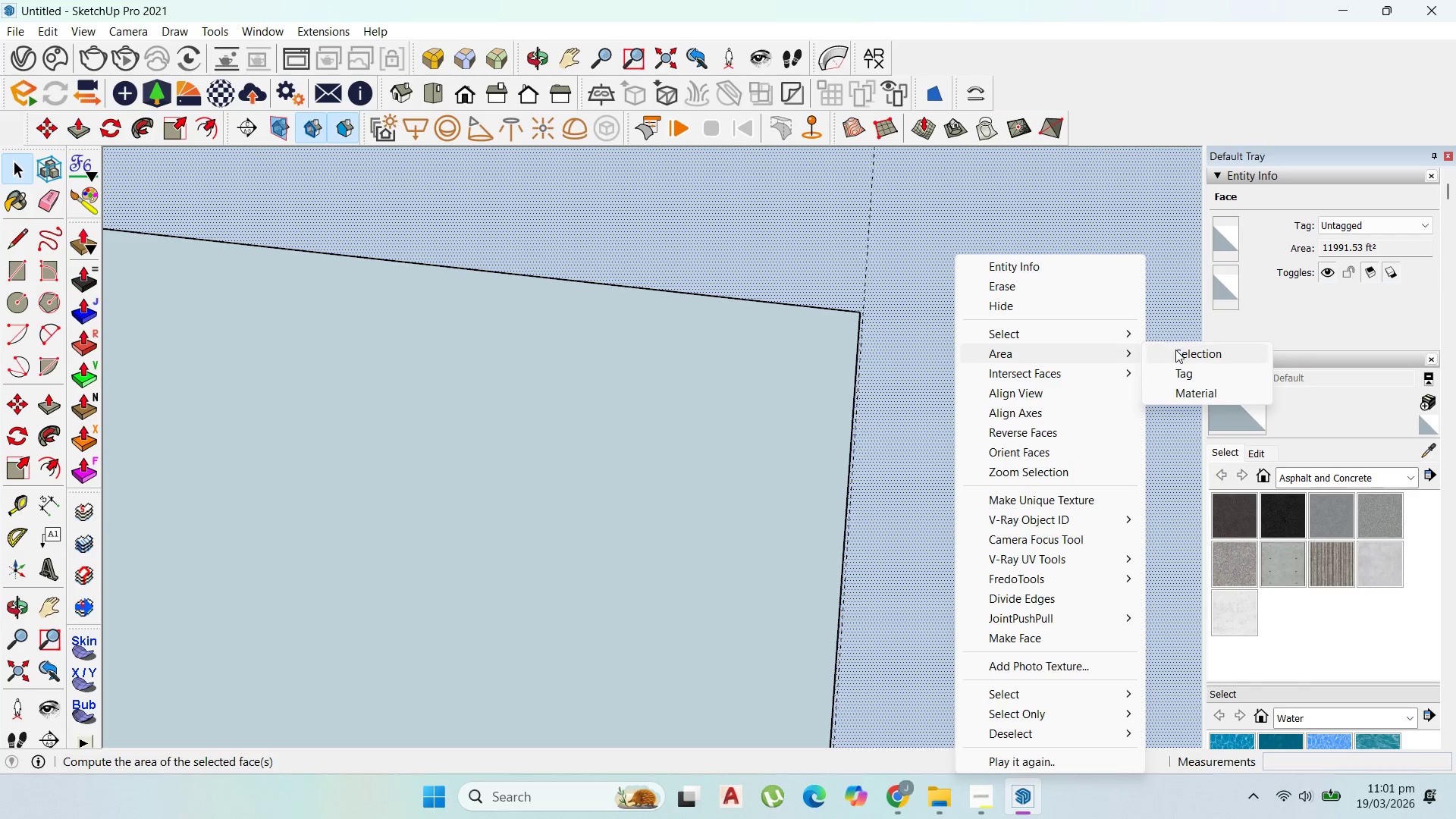 
double_click([1178, 350])
 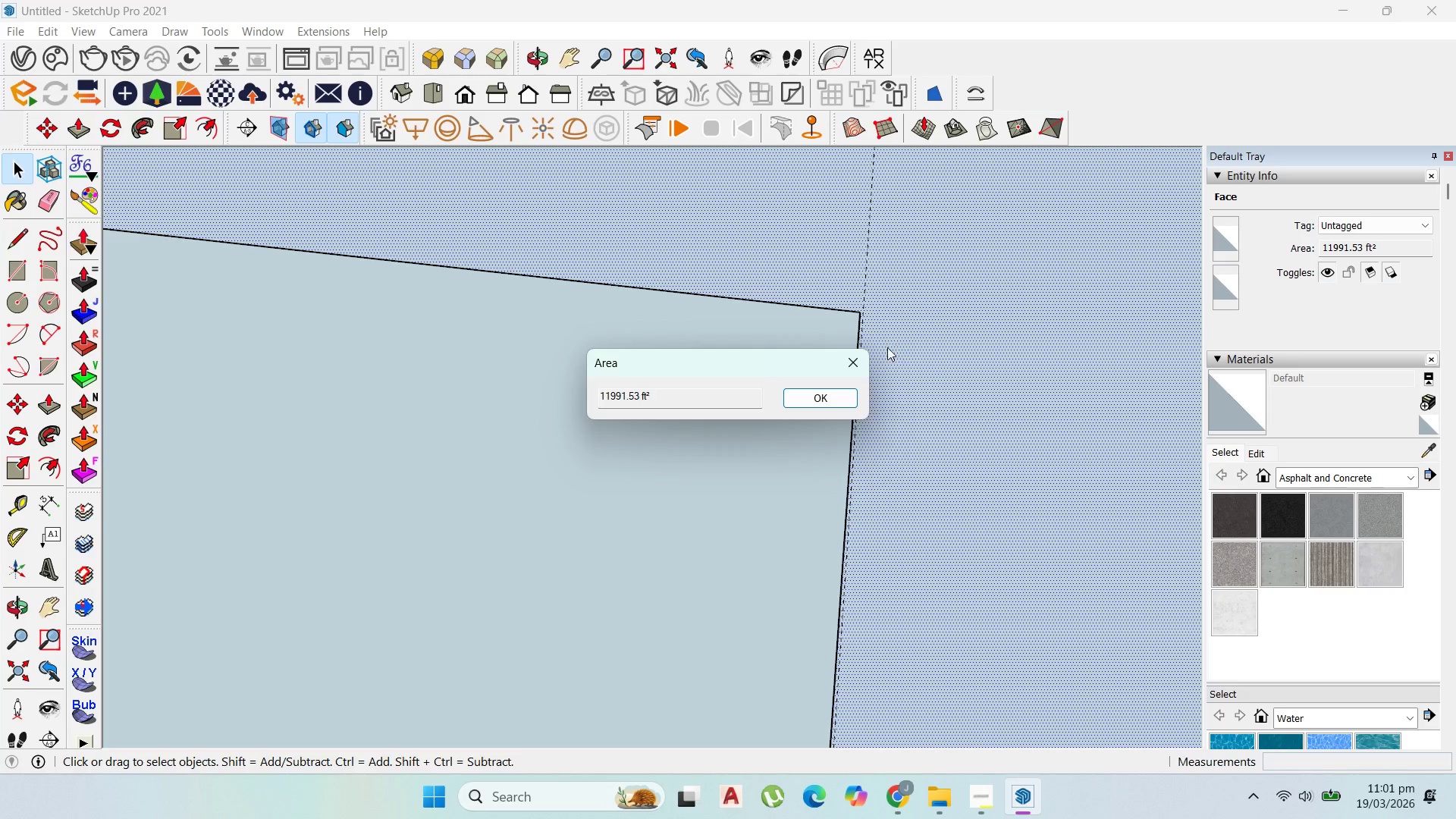 
left_click([864, 355])
 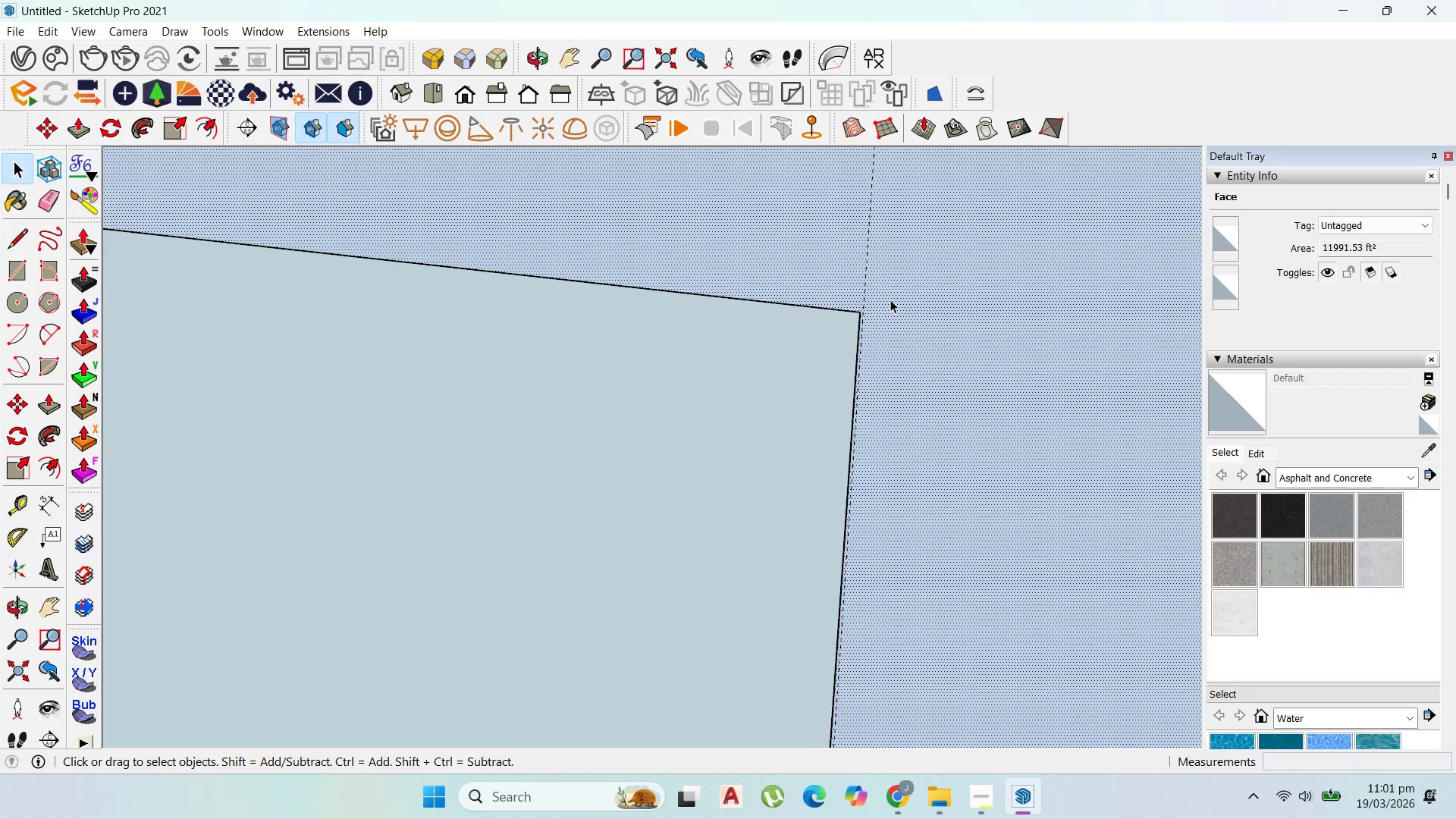 
left_click([877, 400])
 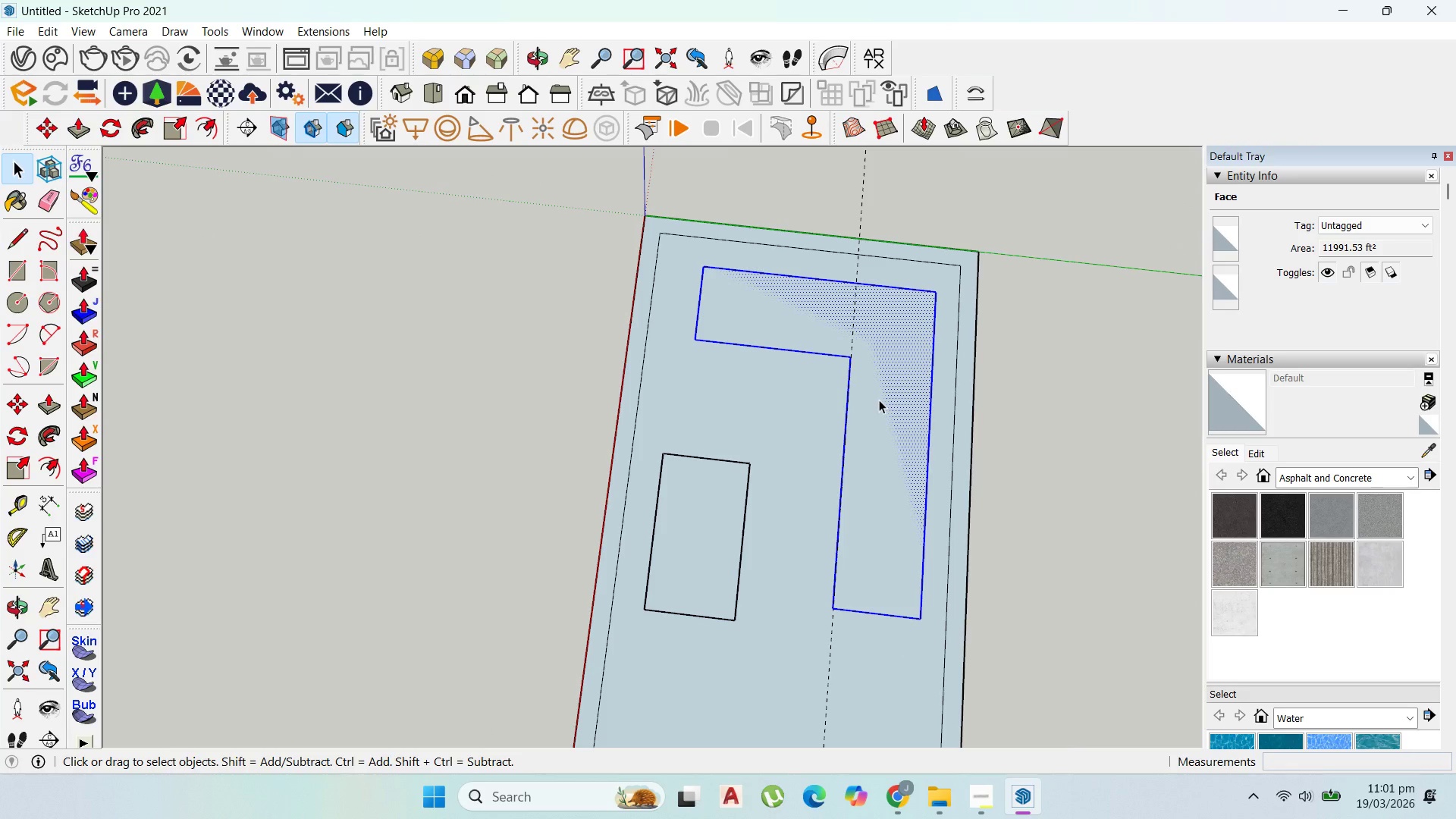 
scroll: coordinate [800, 350], scroll_direction: down, amount: 18.0
 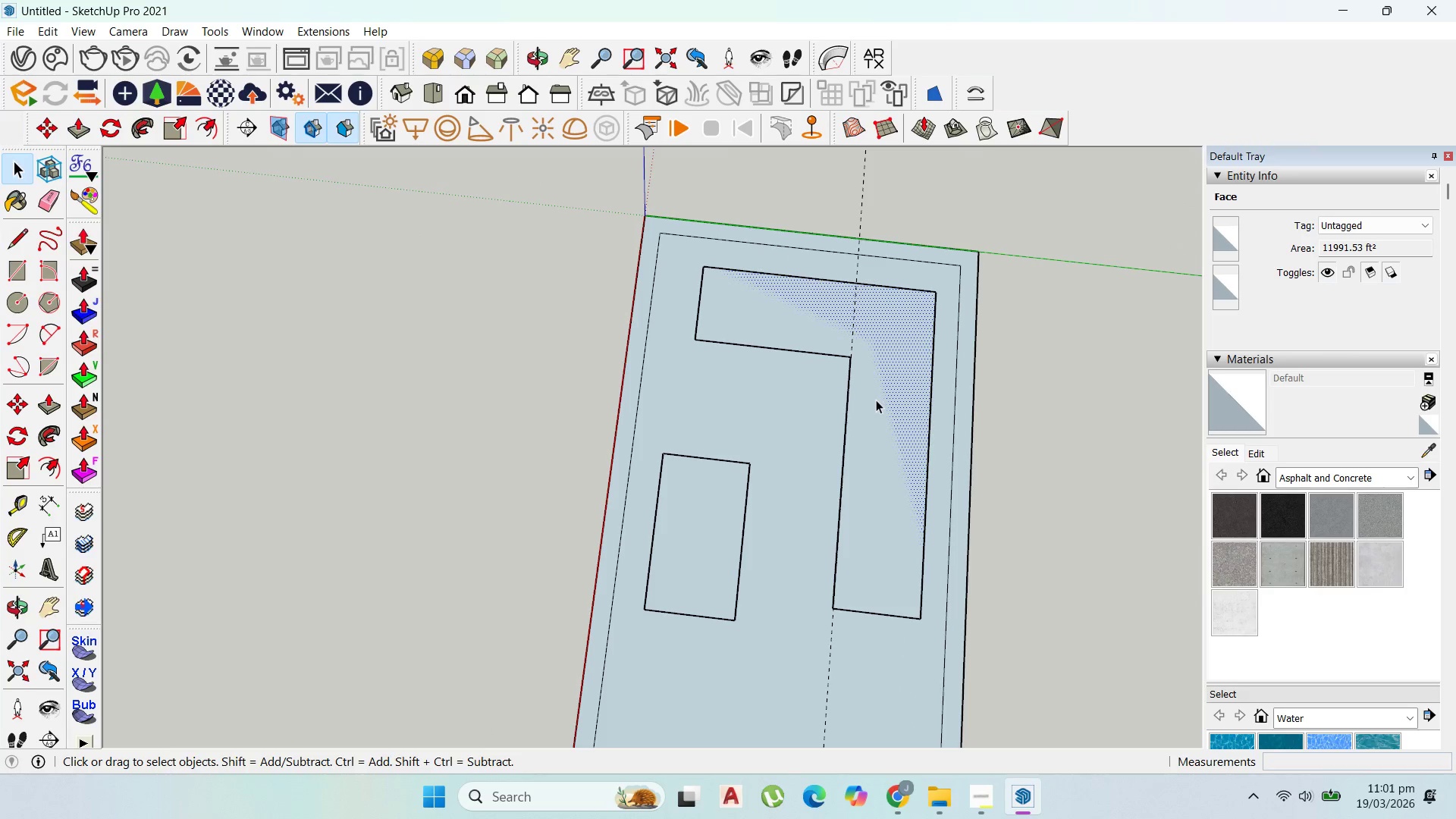 
right_click([879, 400])
 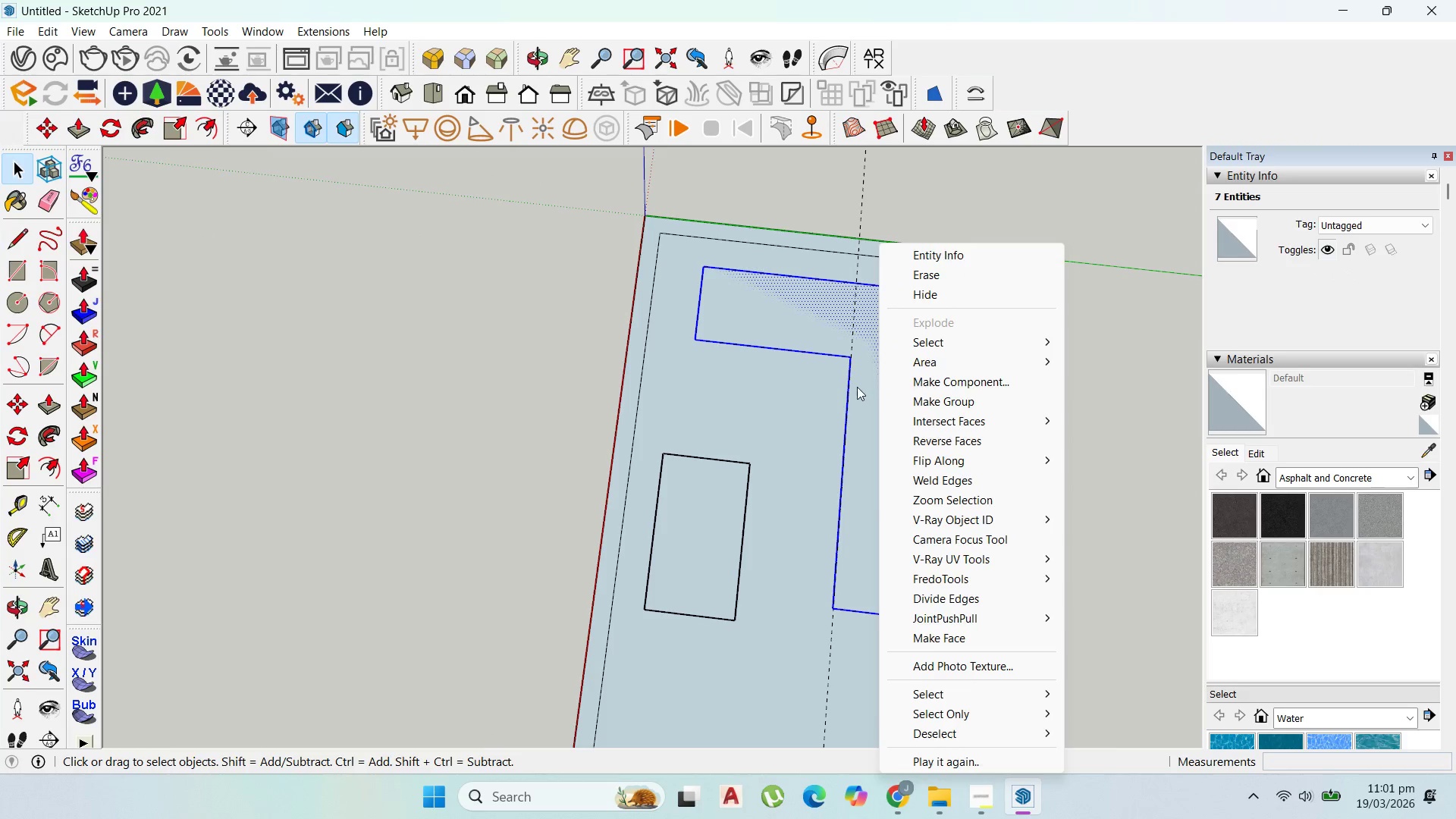 
double_click([858, 386])
 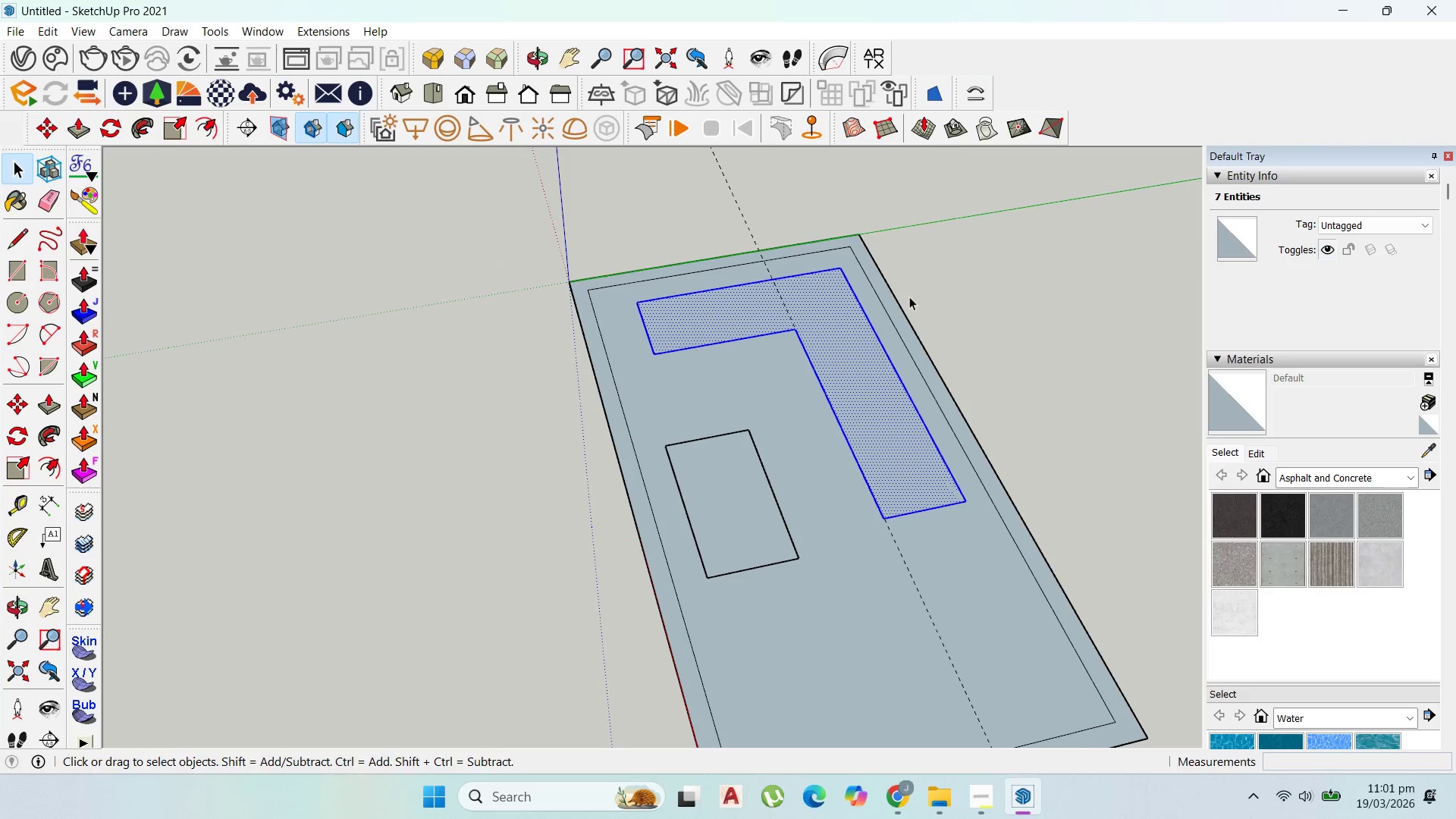 
right_click([856, 347])
 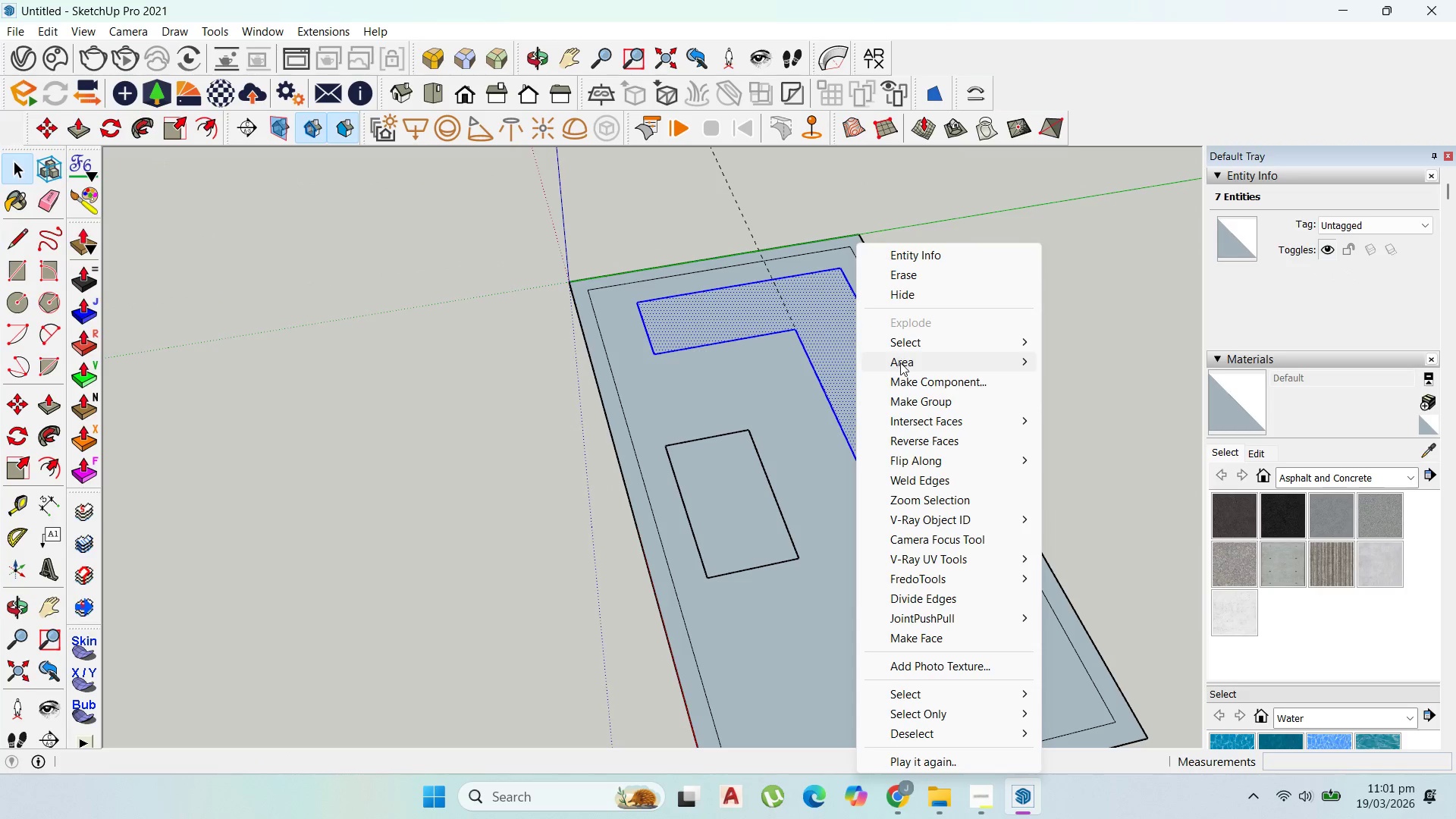 
left_click([900, 363])
 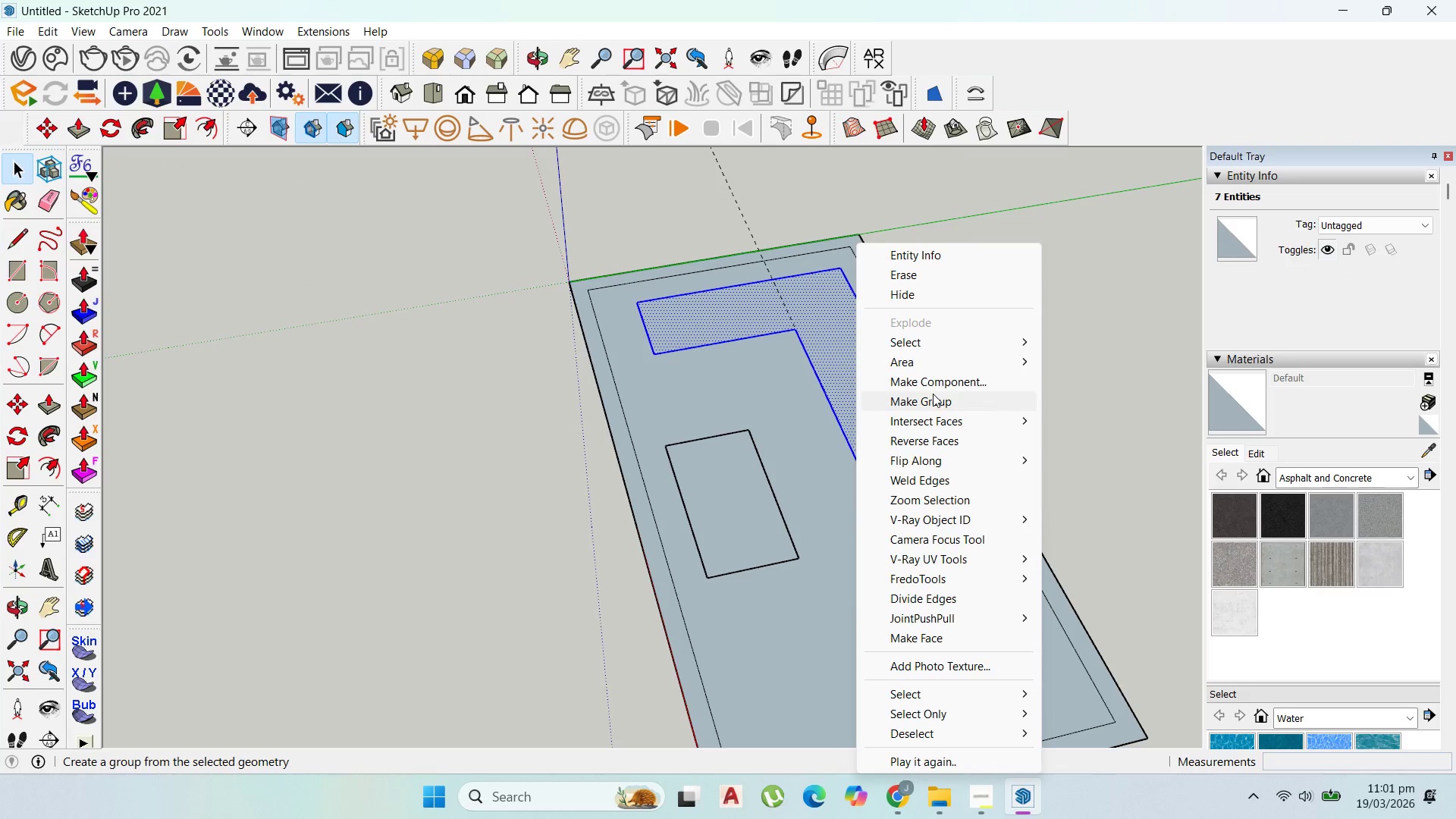 
left_click([933, 394])
 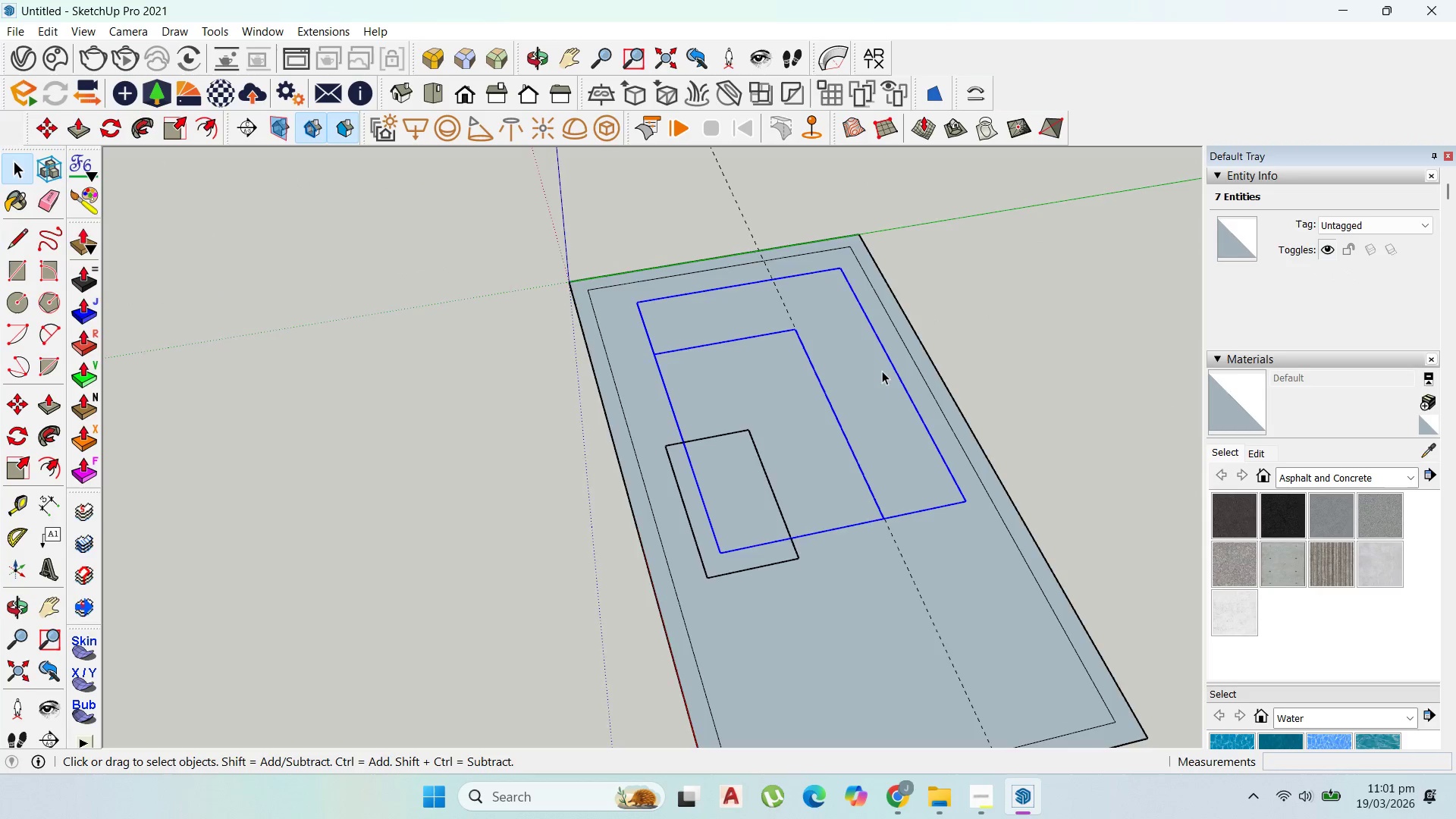 
triple_click([881, 370])
 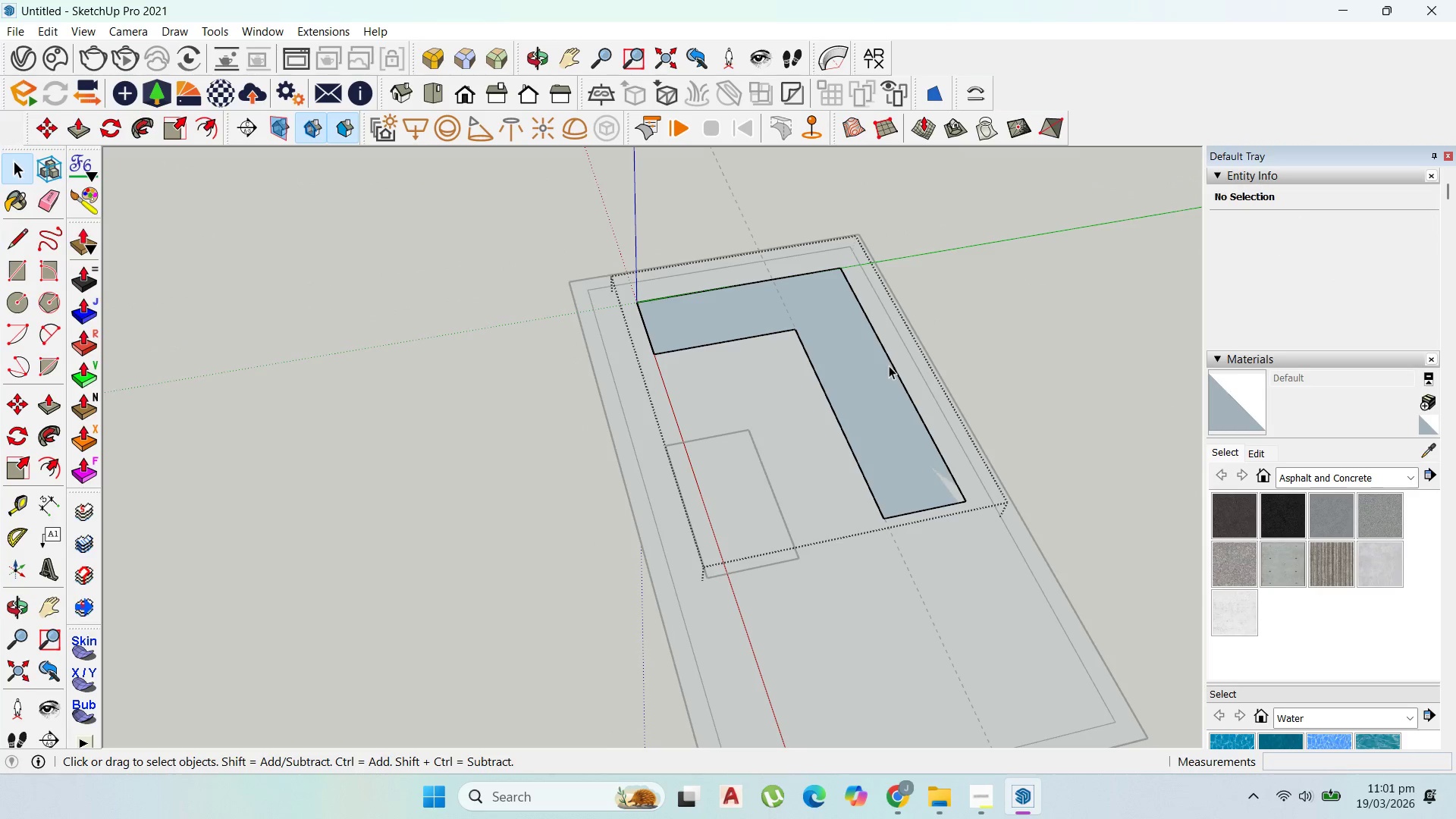 
key(P)
 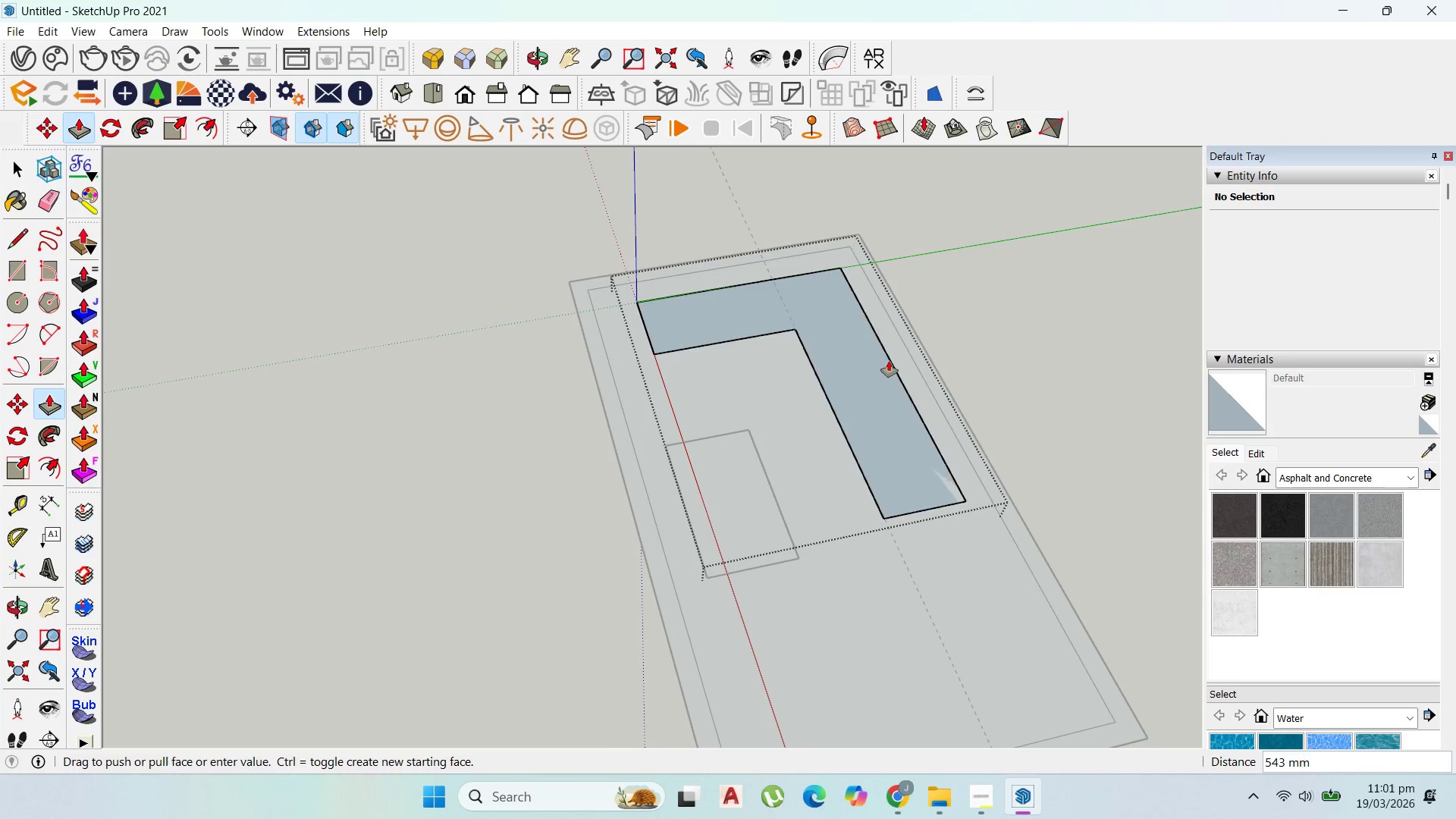 
left_click_drag(start_coordinate=[889, 363], to_coordinate=[910, 284])
 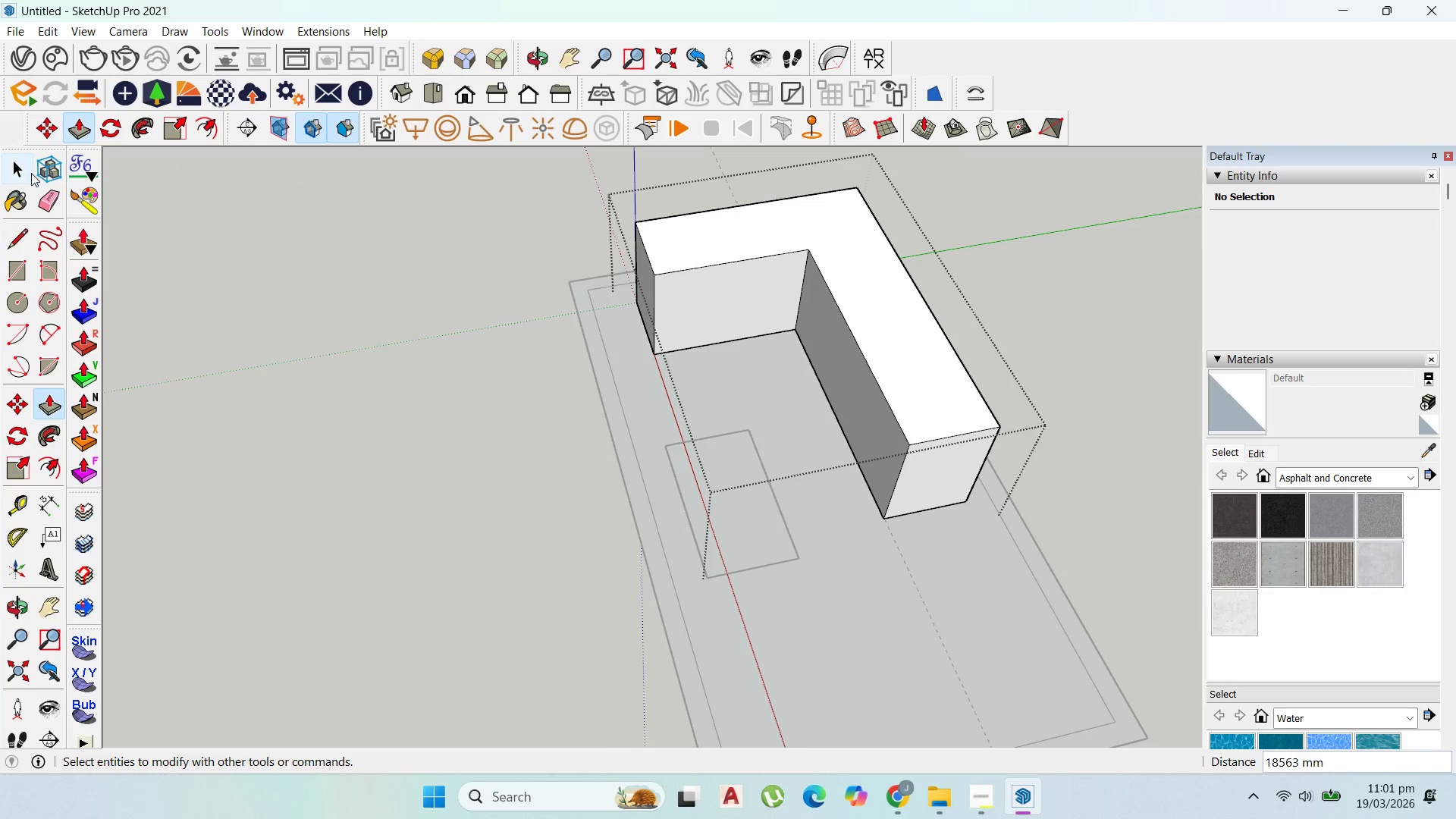 
left_click([27, 171])
 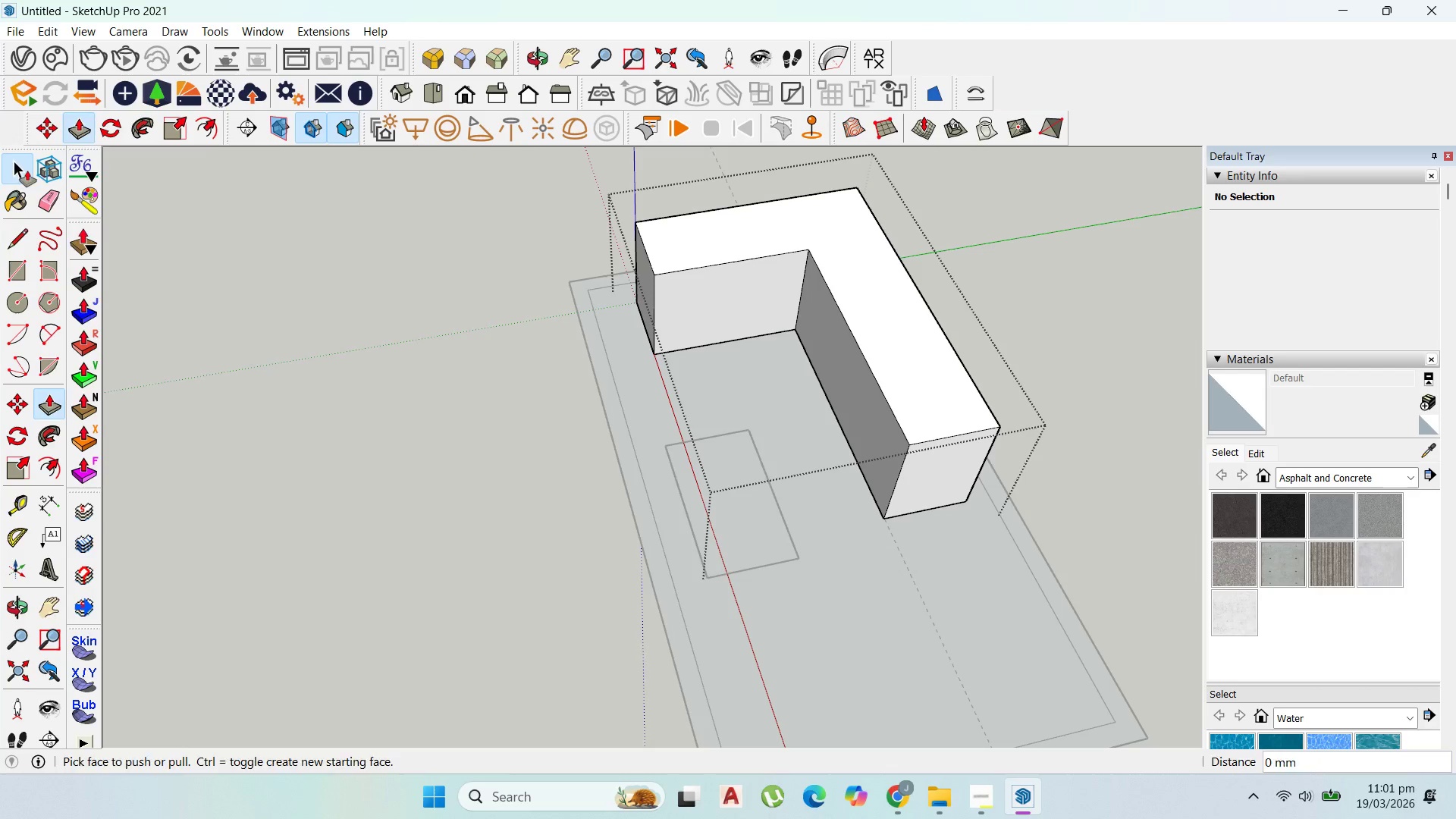 
key(Escape)
 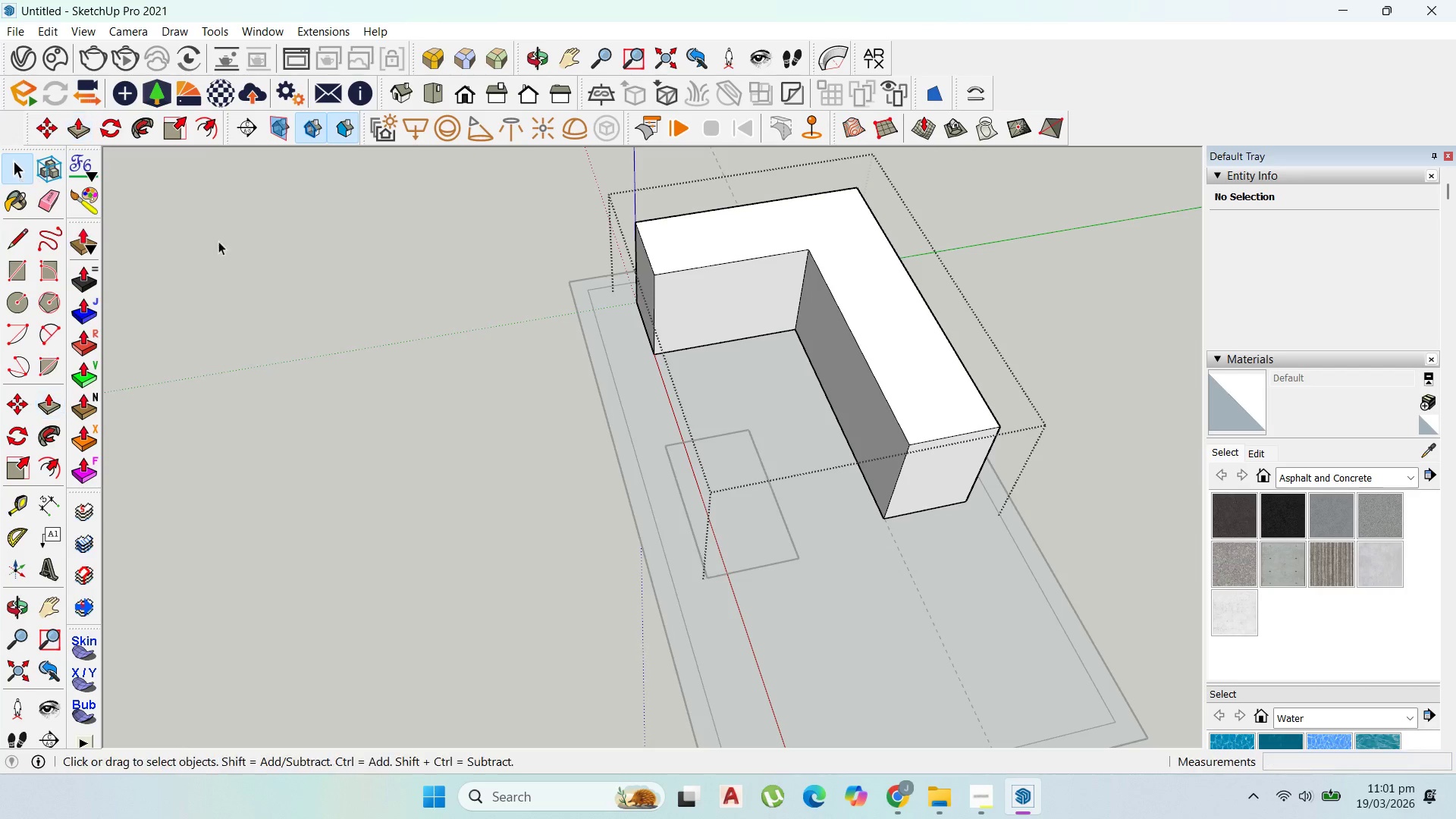 
key(Escape)
 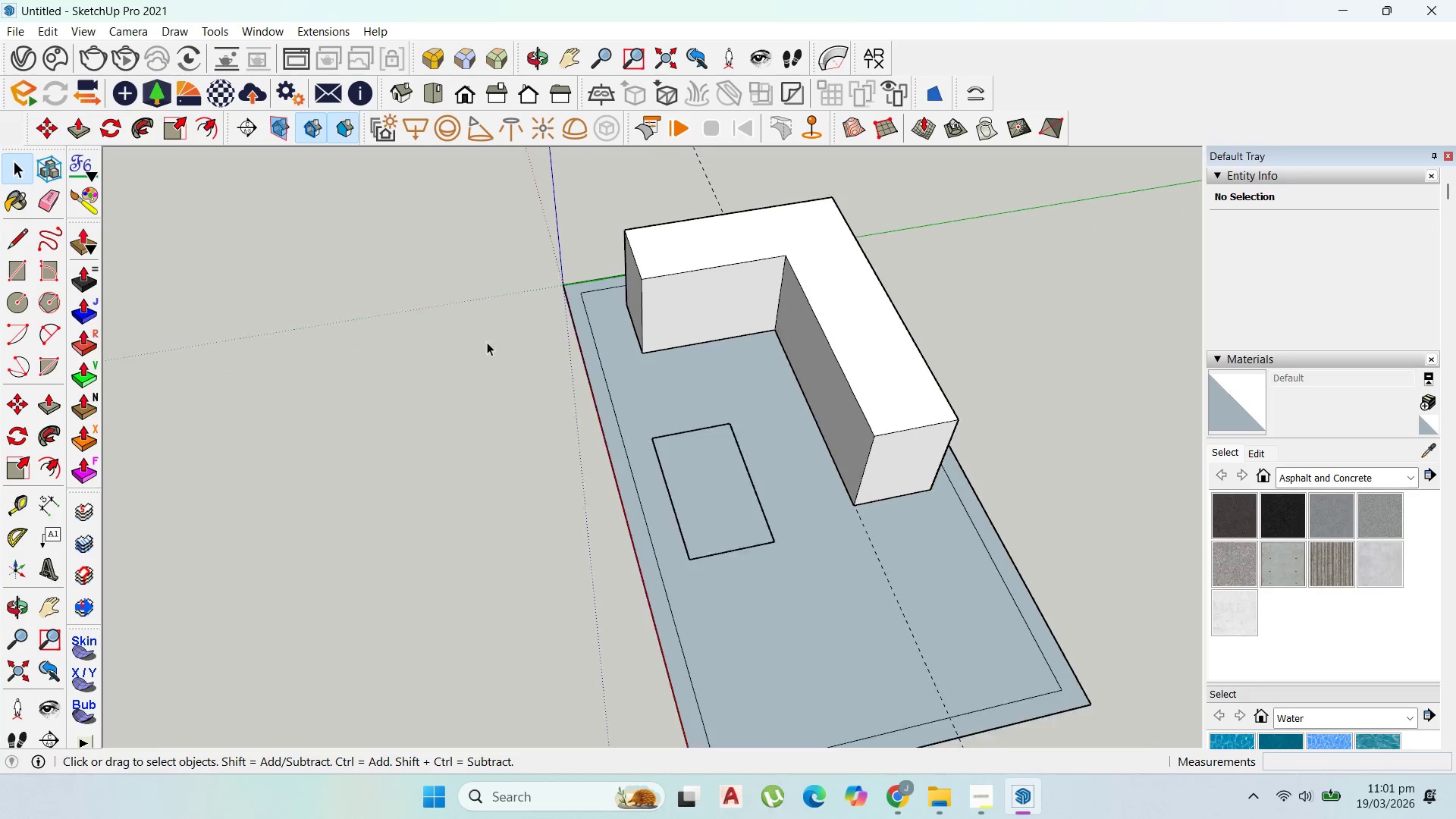 
scroll: coordinate [507, 347], scroll_direction: down, amount: 3.0
 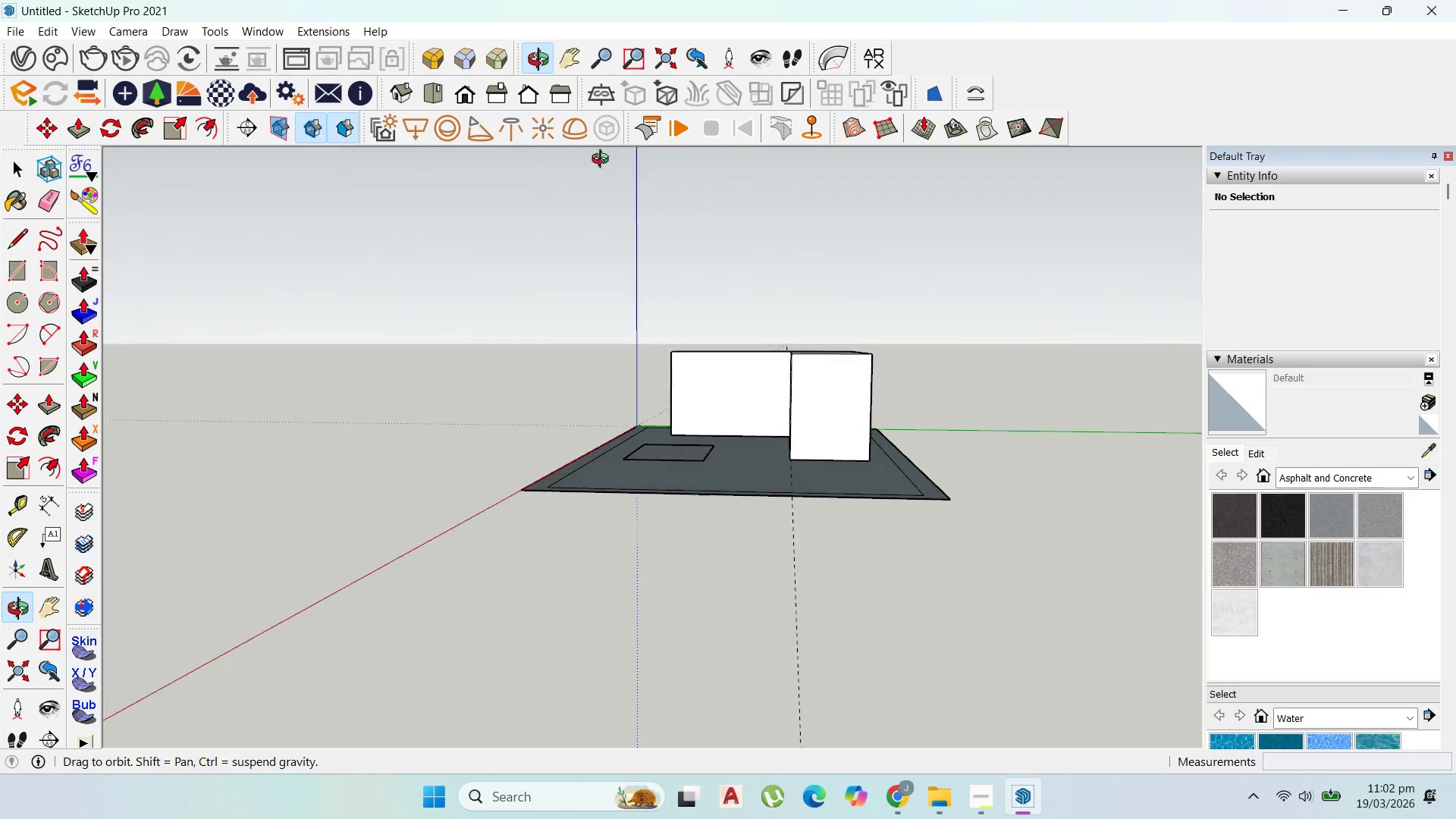 
scroll: coordinate [770, 366], scroll_direction: up, amount: 2.0
 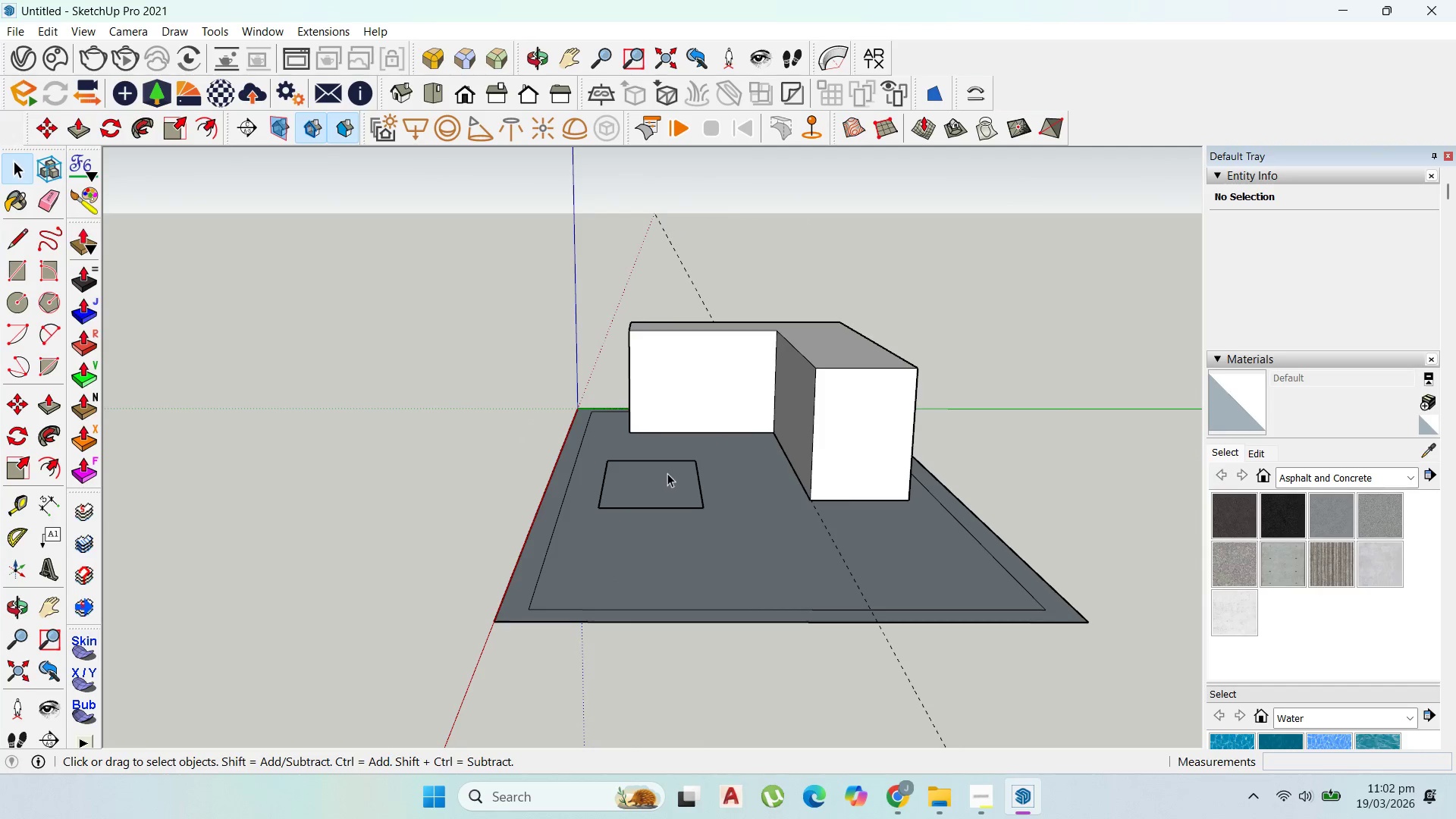 
double_click([668, 475])
 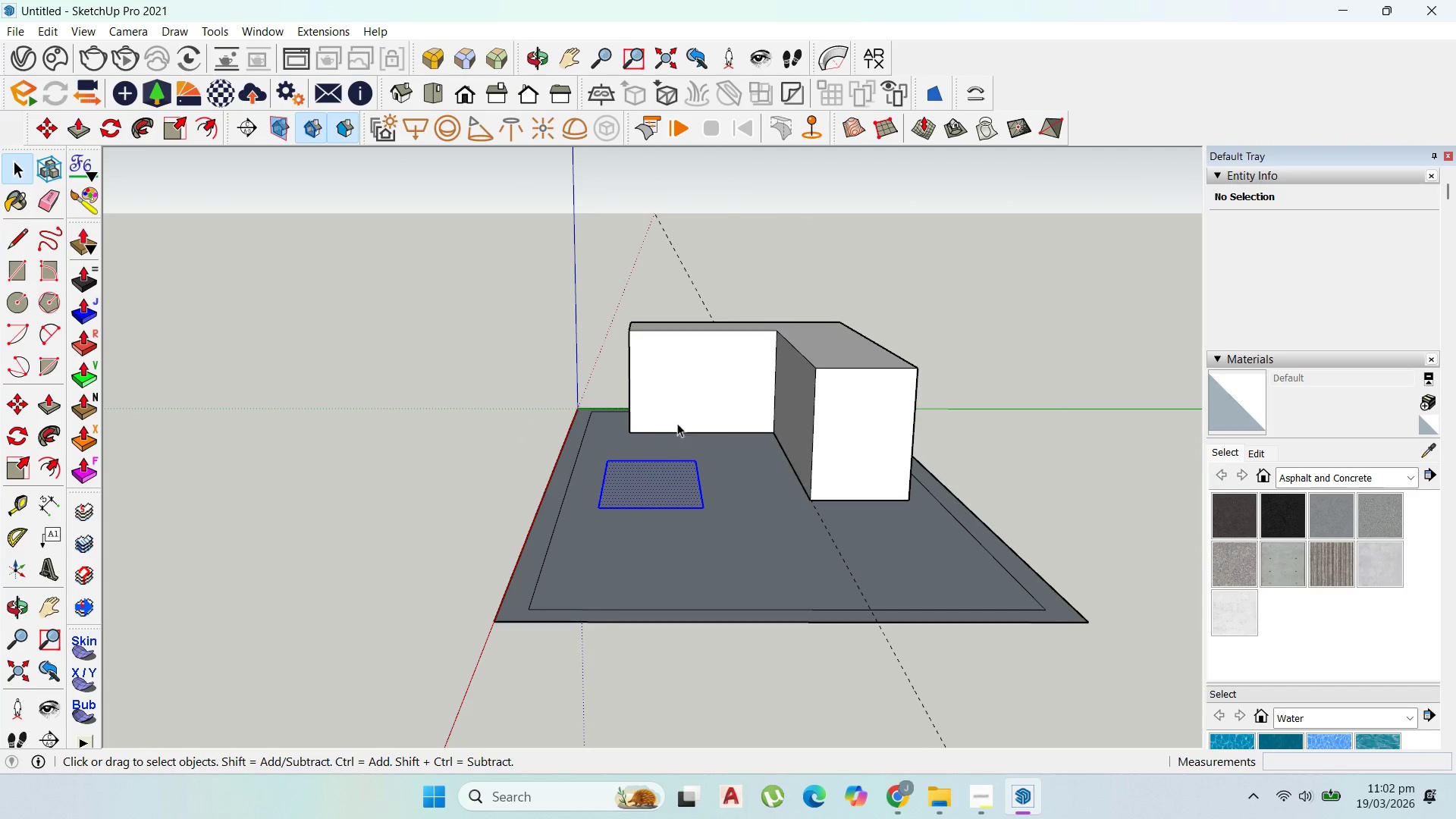 
scroll: coordinate [681, 422], scroll_direction: up, amount: 2.0
 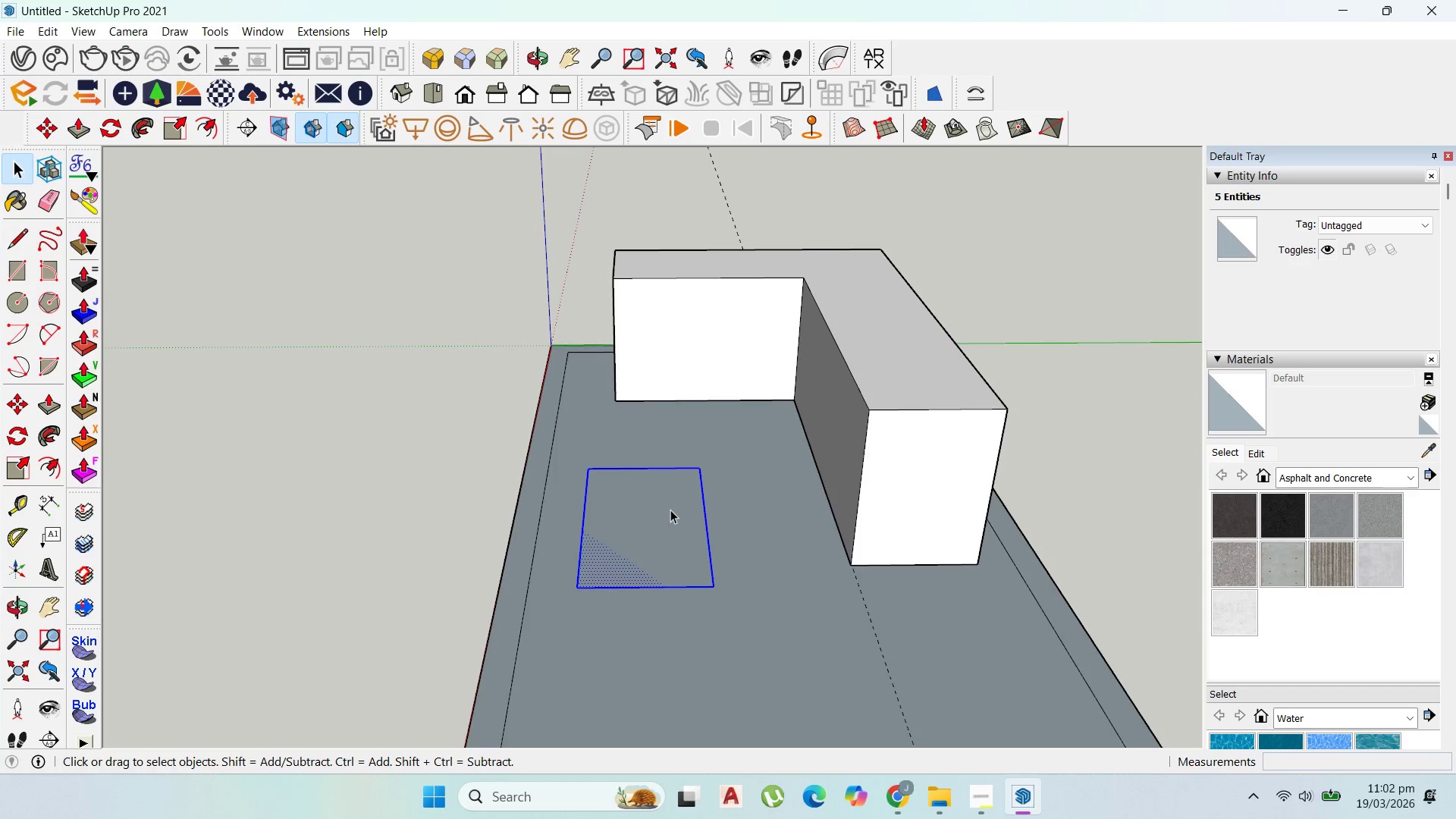 
left_click([631, 546])
 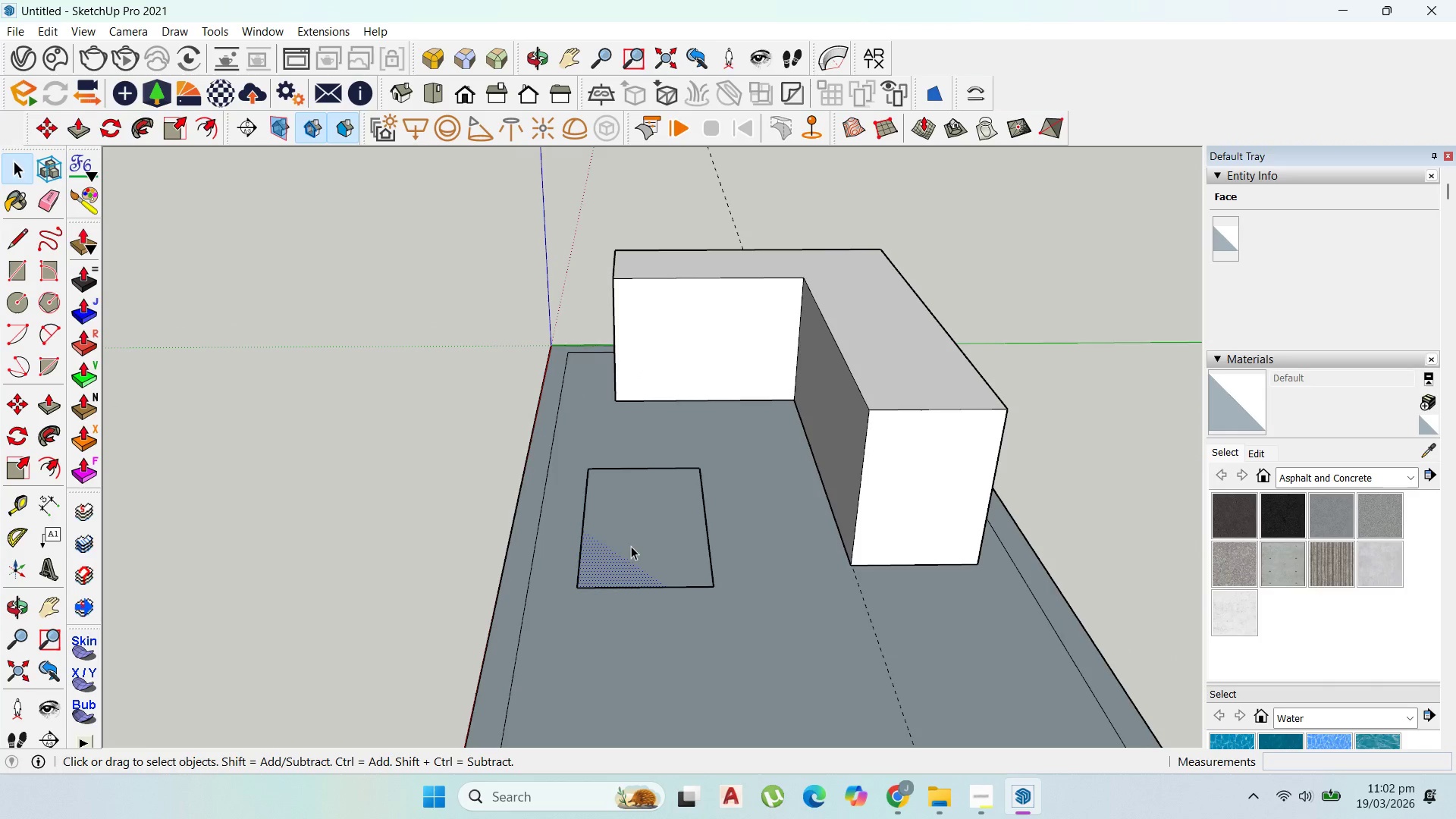 
right_click([631, 546])
 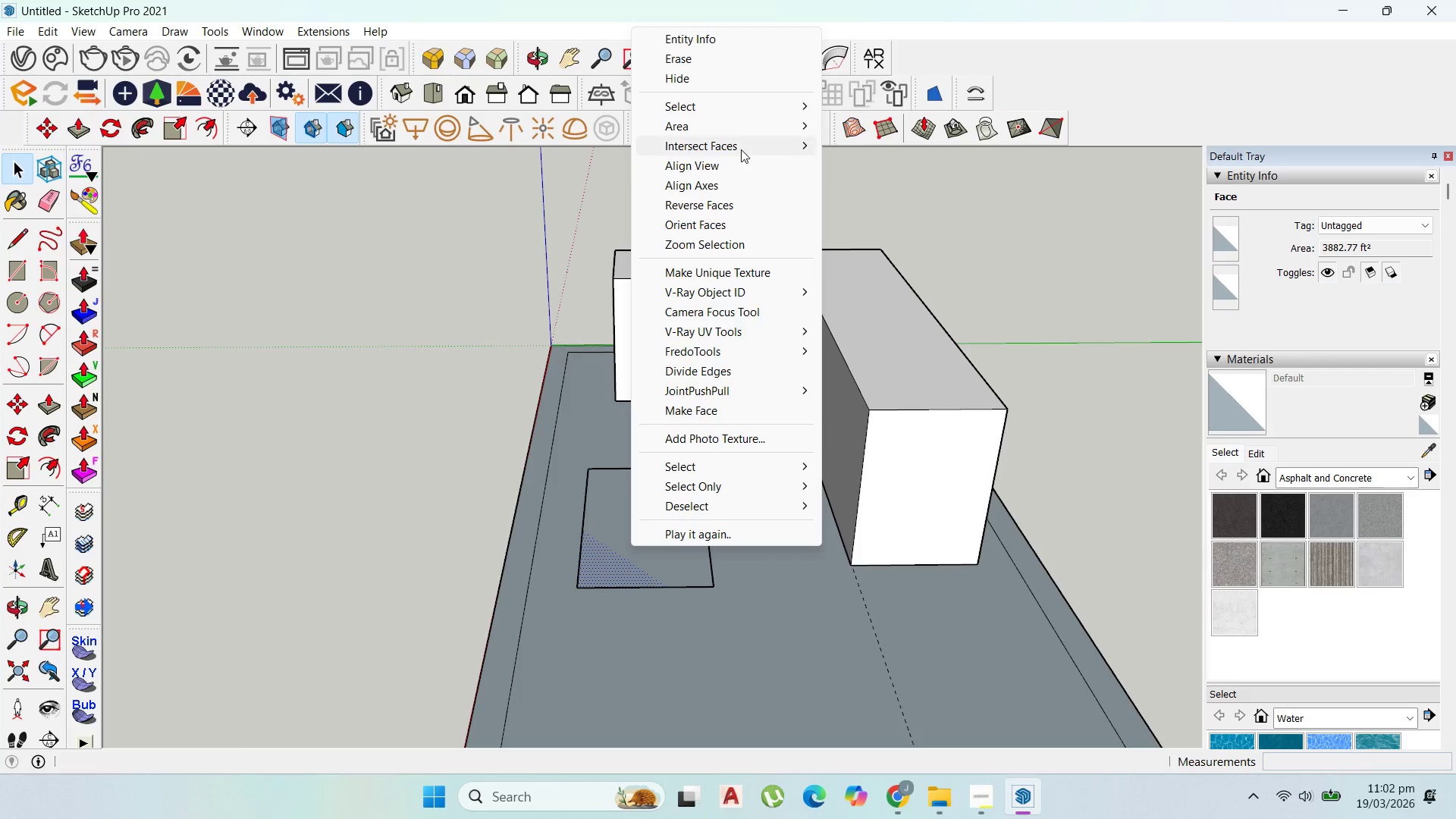 
left_click([749, 133])
 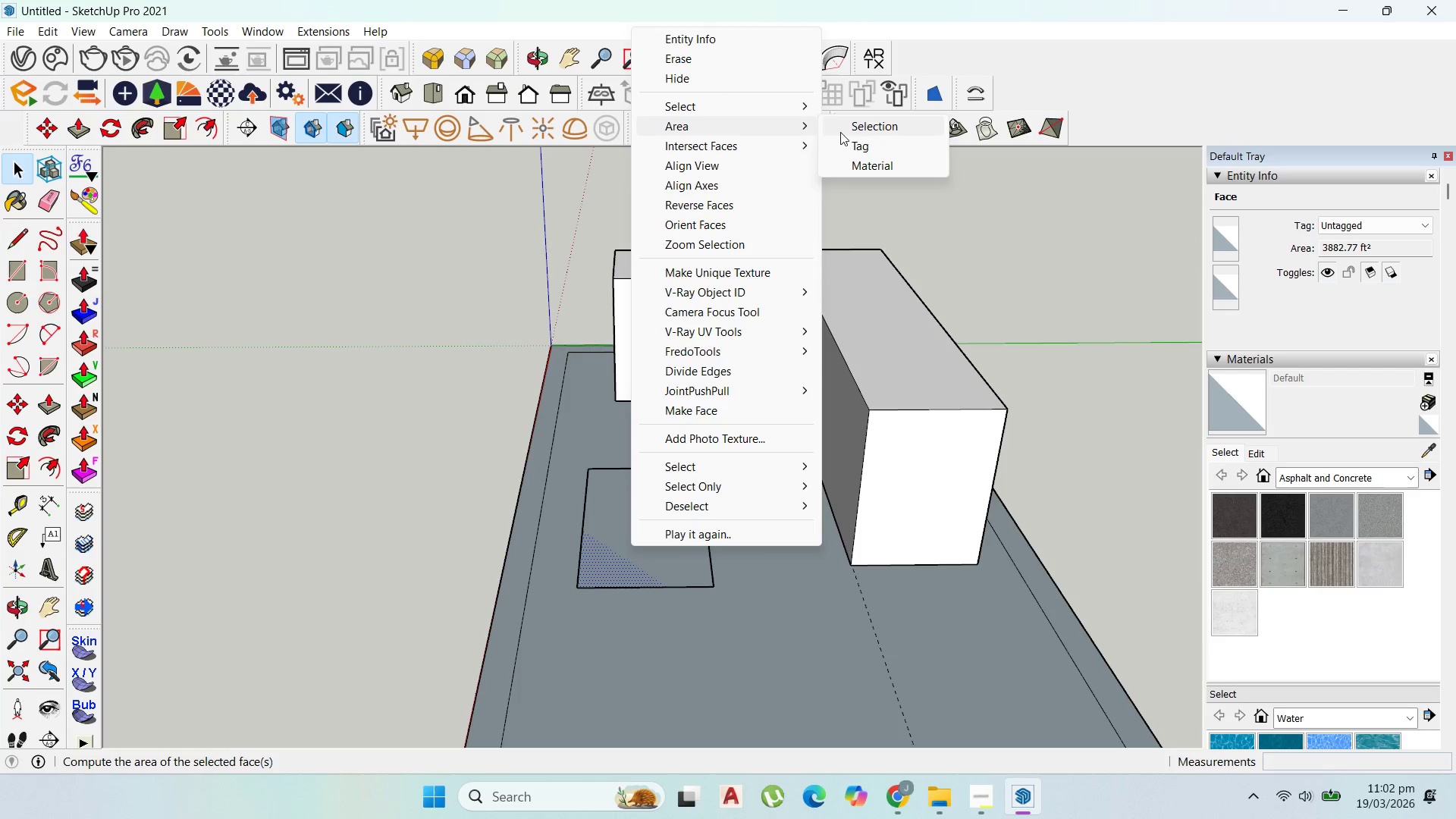 
left_click([846, 132])
 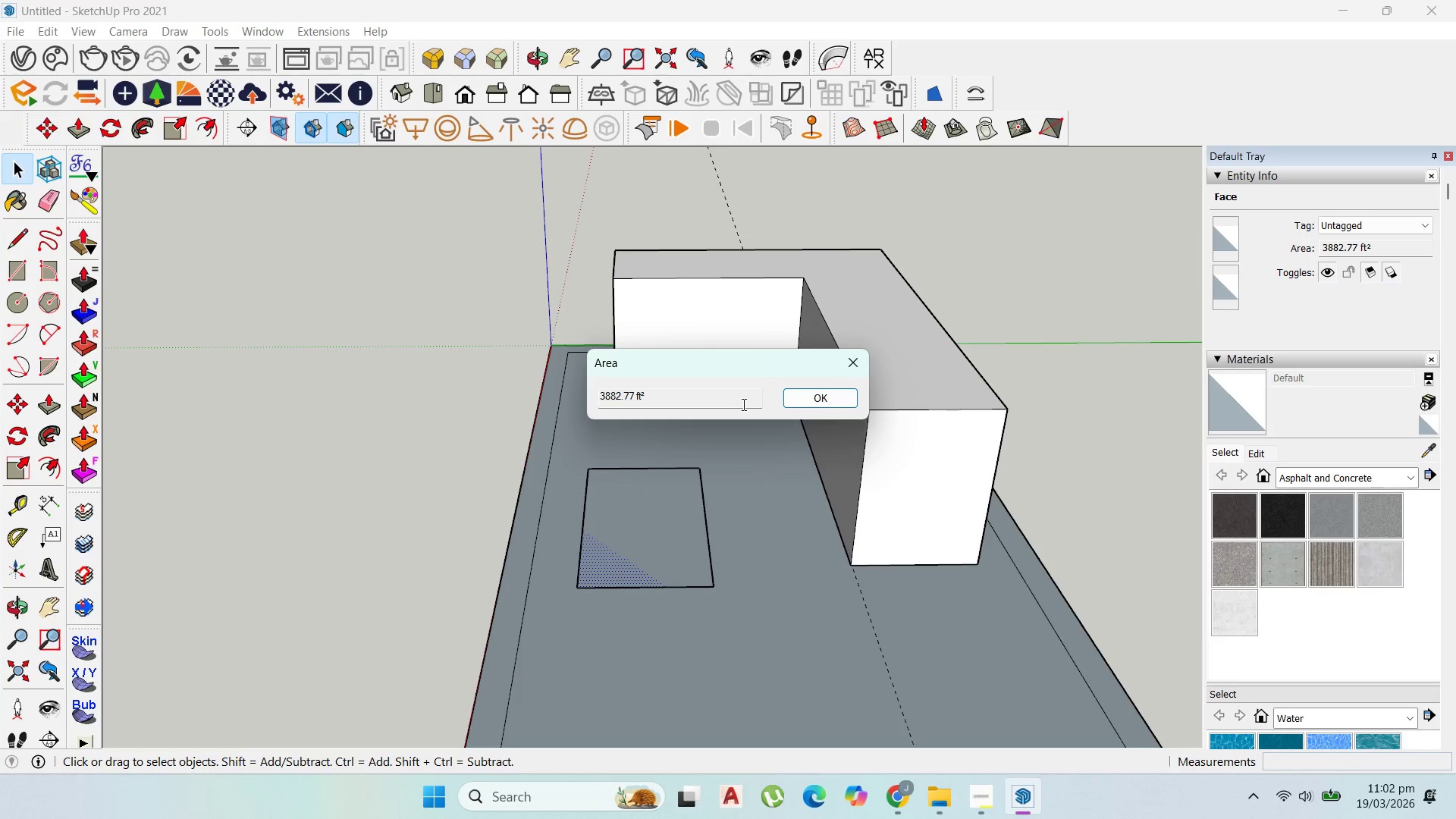 
left_click([858, 366])
 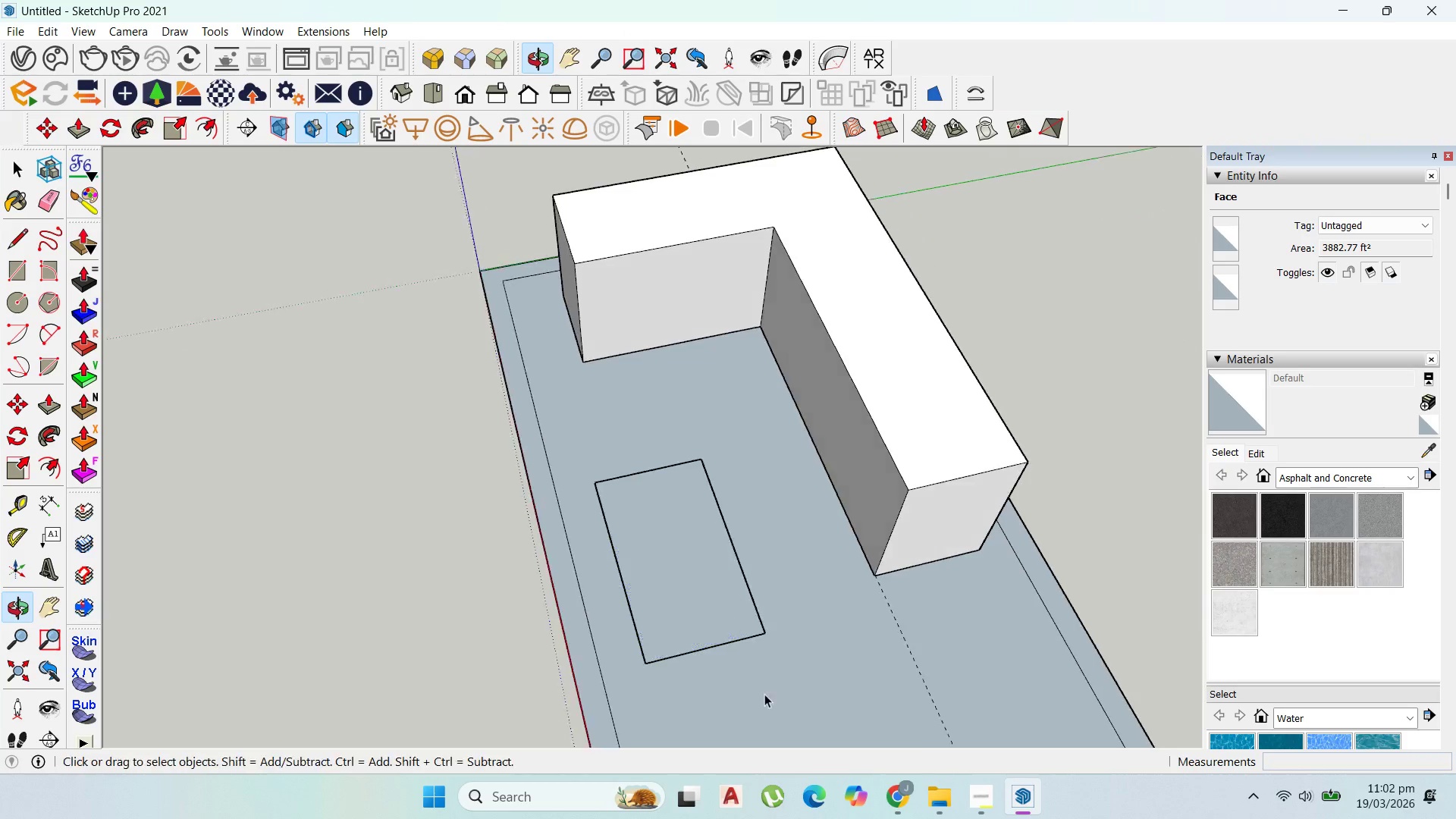 
scroll: coordinate [917, 617], scroll_direction: down, amount: 2.0
 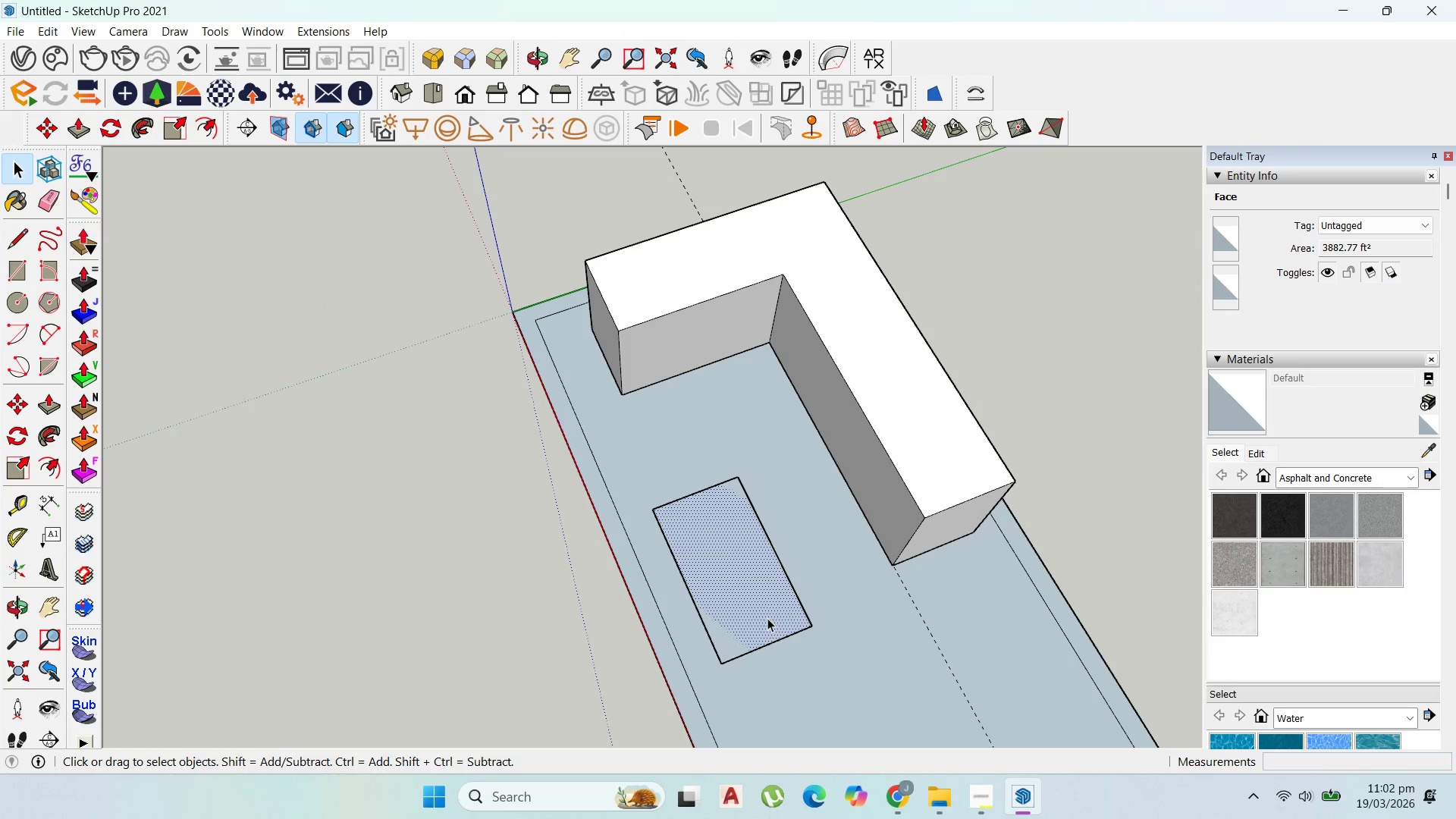 
double_click([755, 594])
 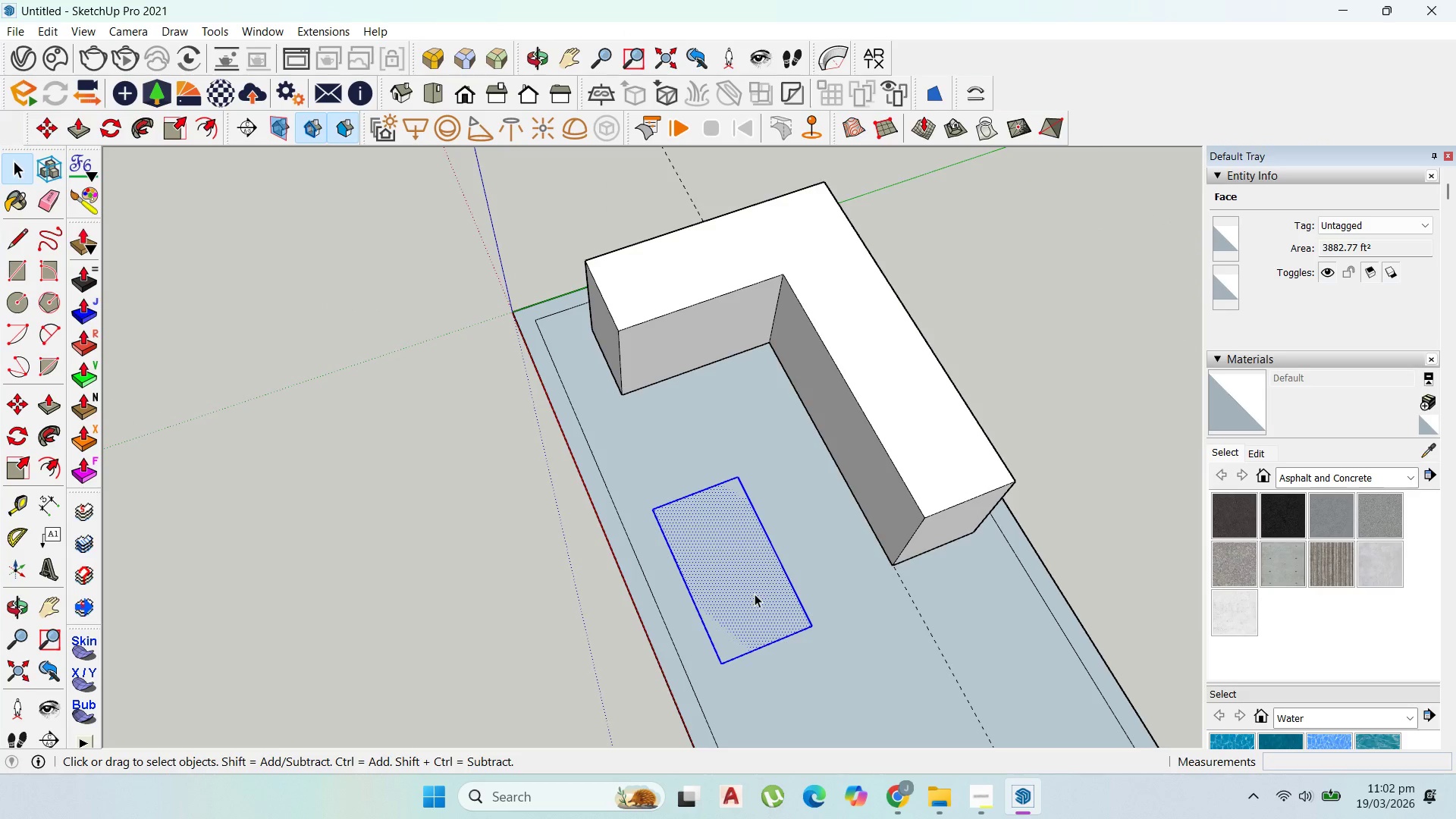 
right_click([755, 594])
 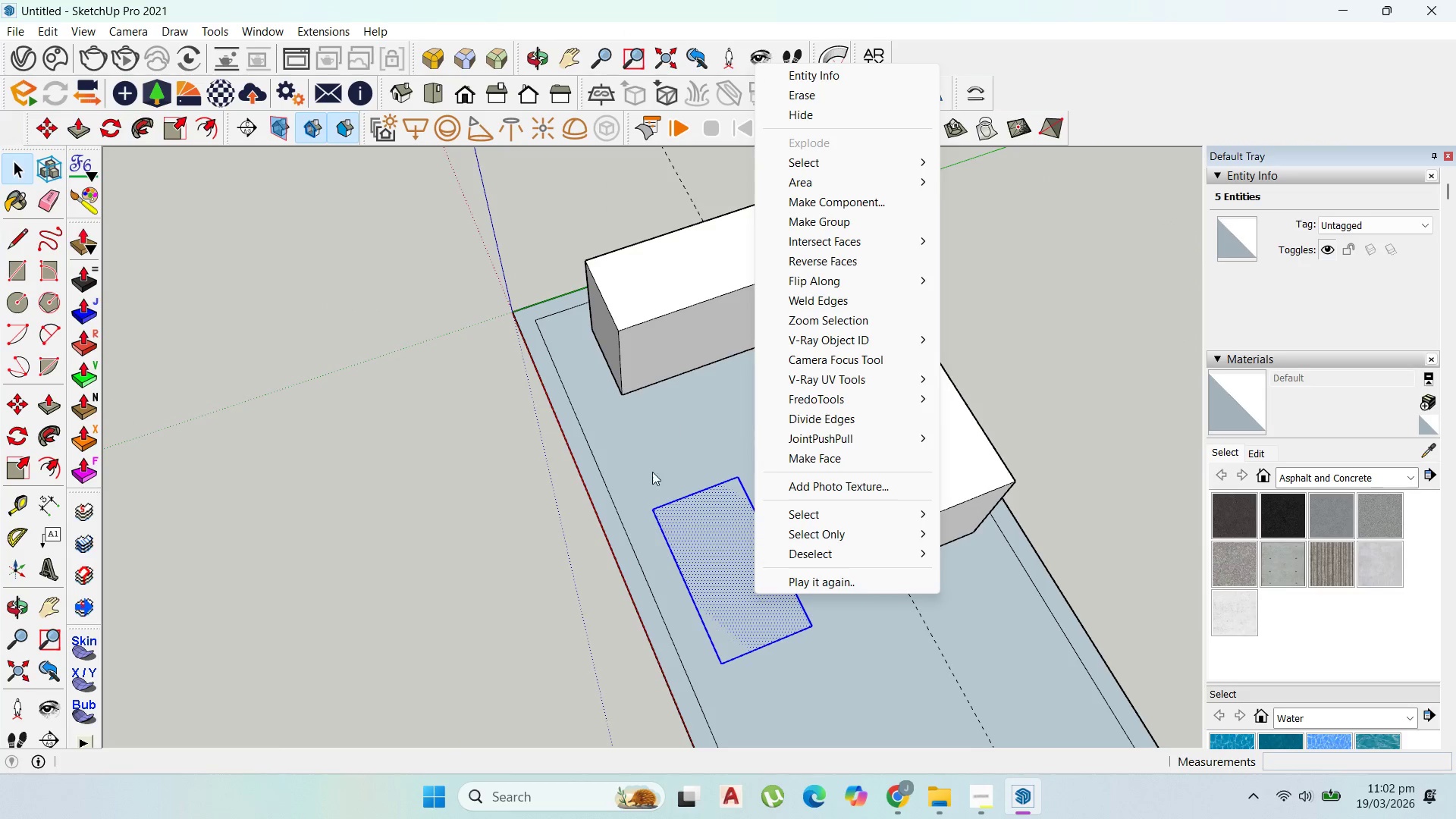 
double_click([730, 573])
 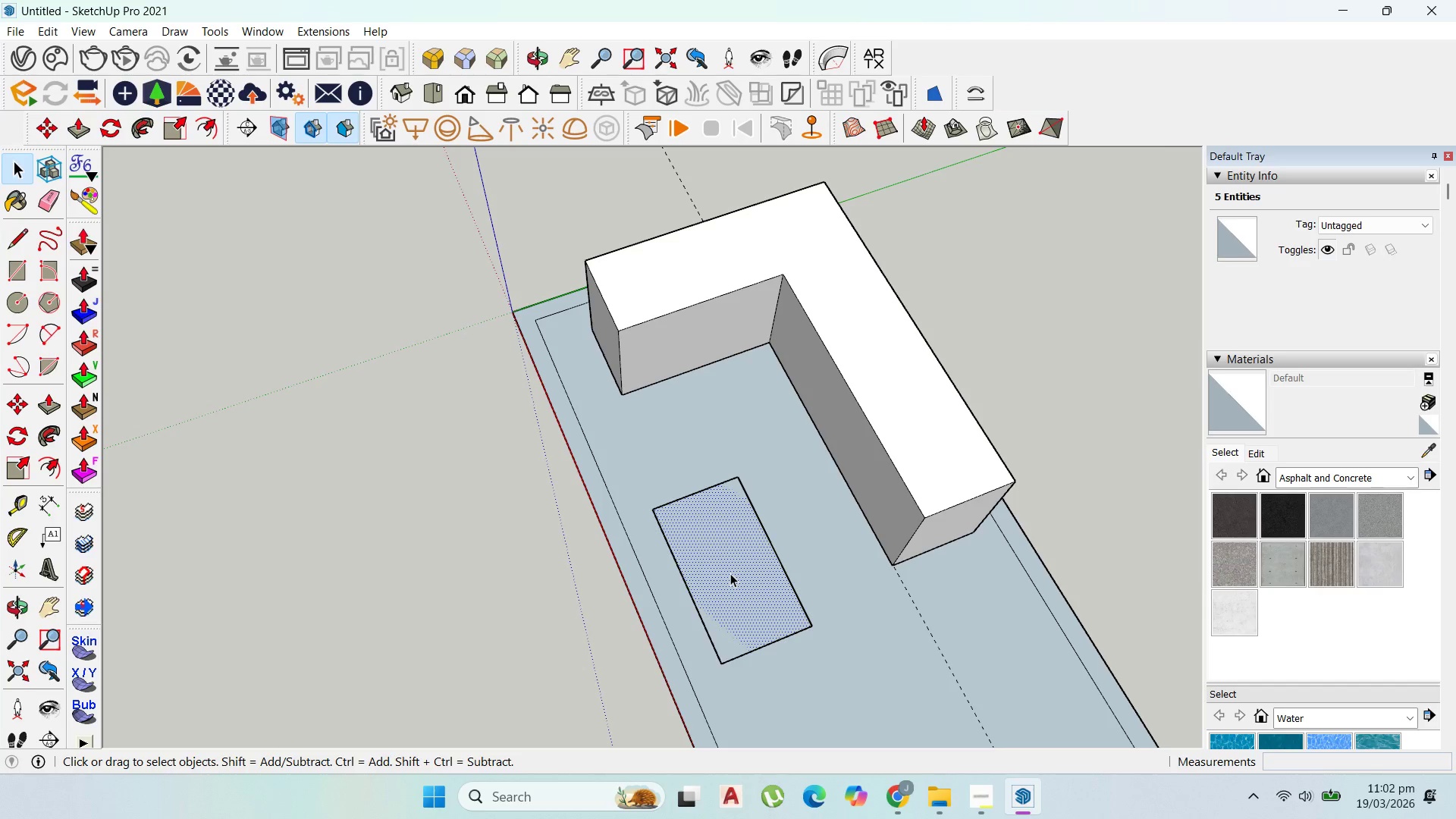 
triple_click([730, 573])
 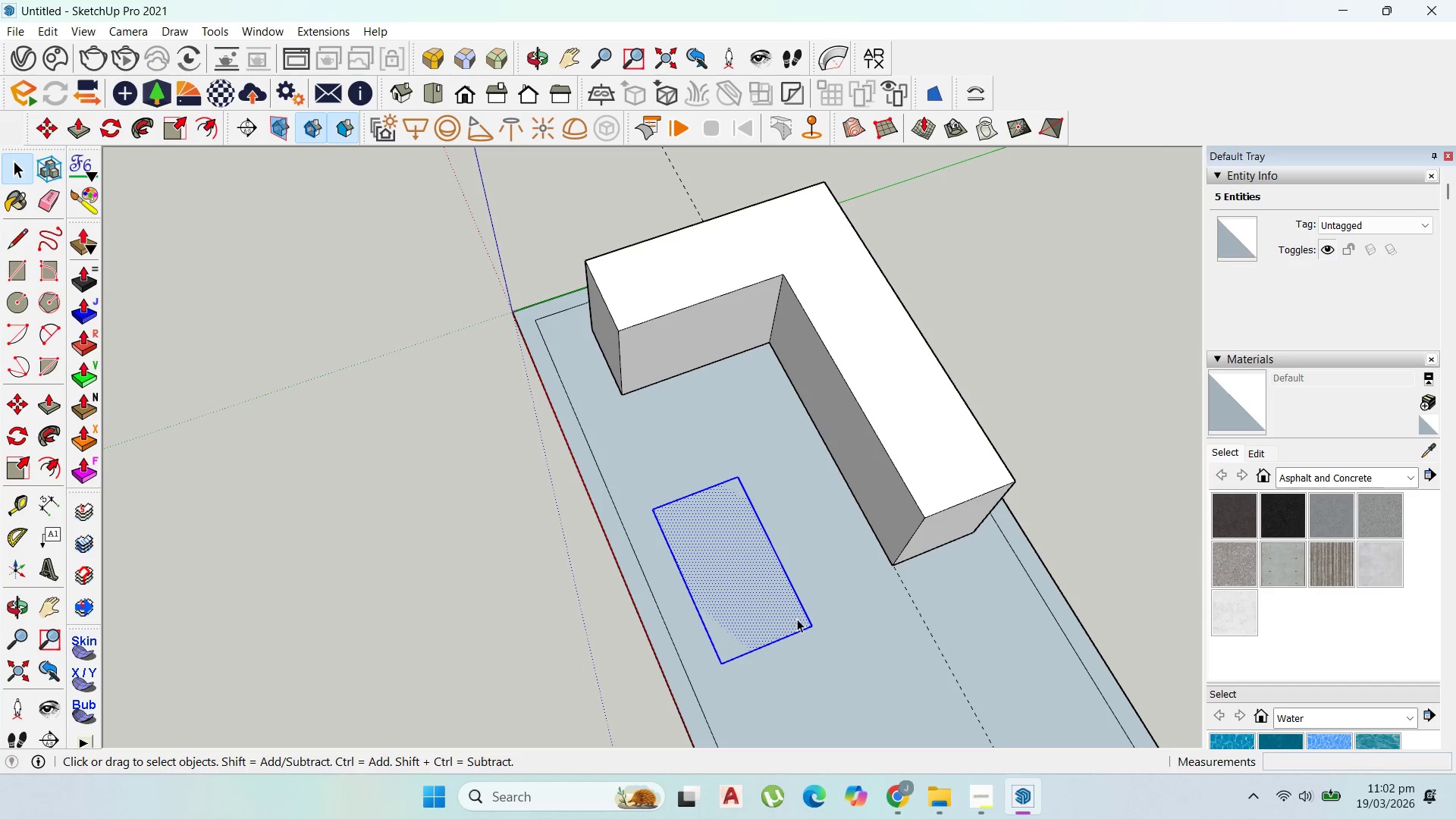 
key(M)
 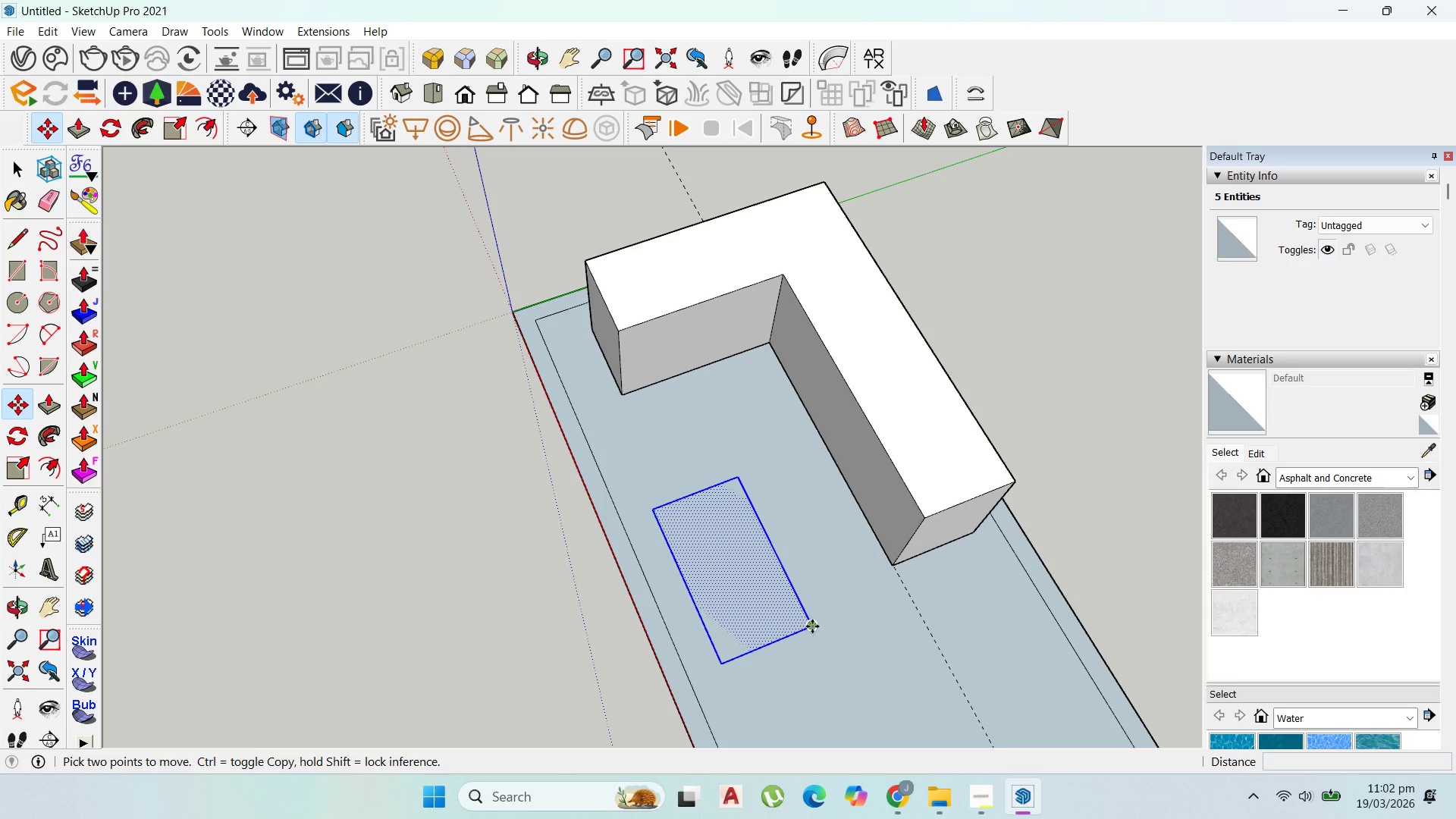 
left_click_drag(start_coordinate=[813, 626], to_coordinate=[811, 621])
 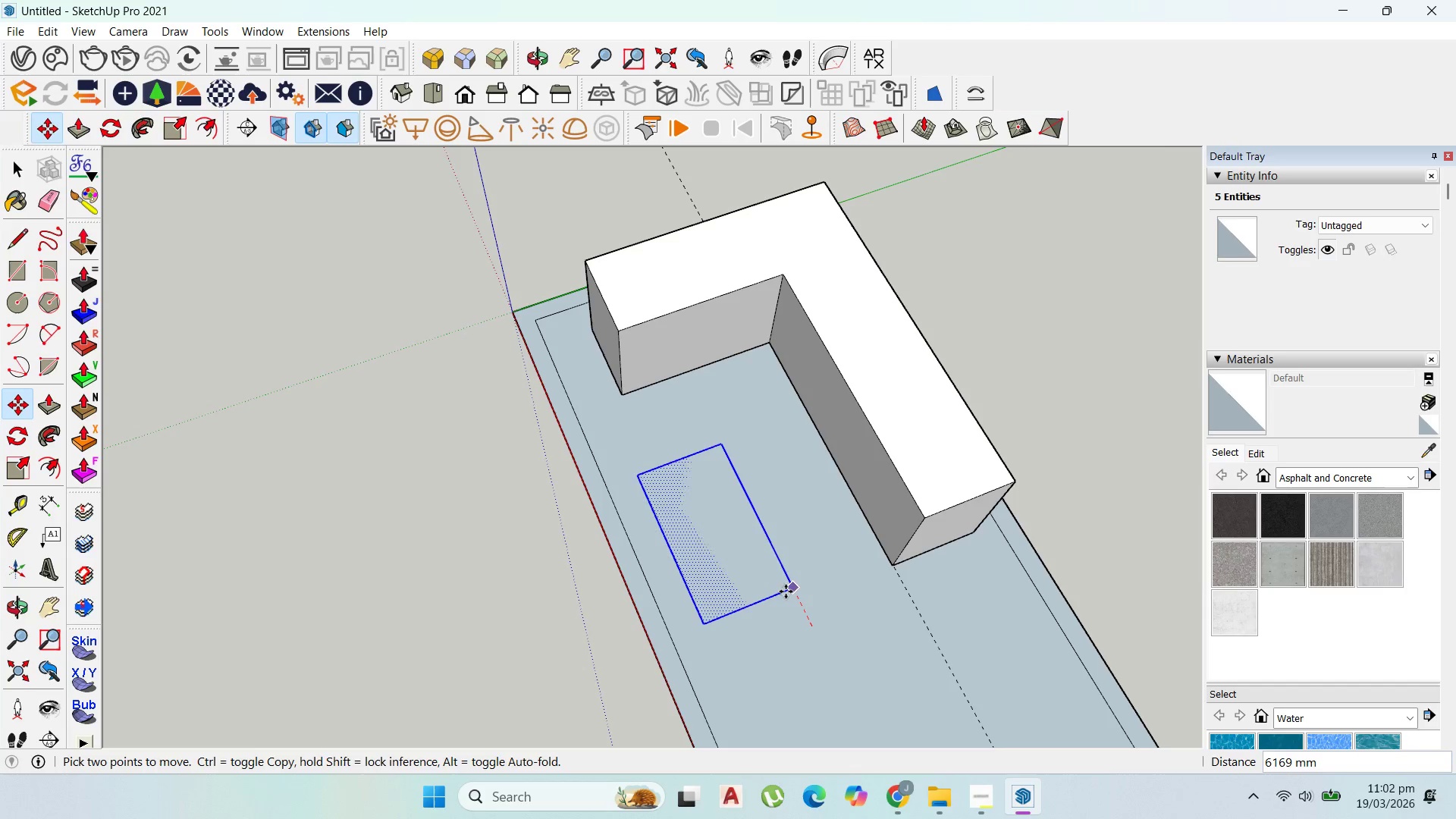 
hold_key(key=ShiftLeft, duration=1.38)
left_click([899, 561])
 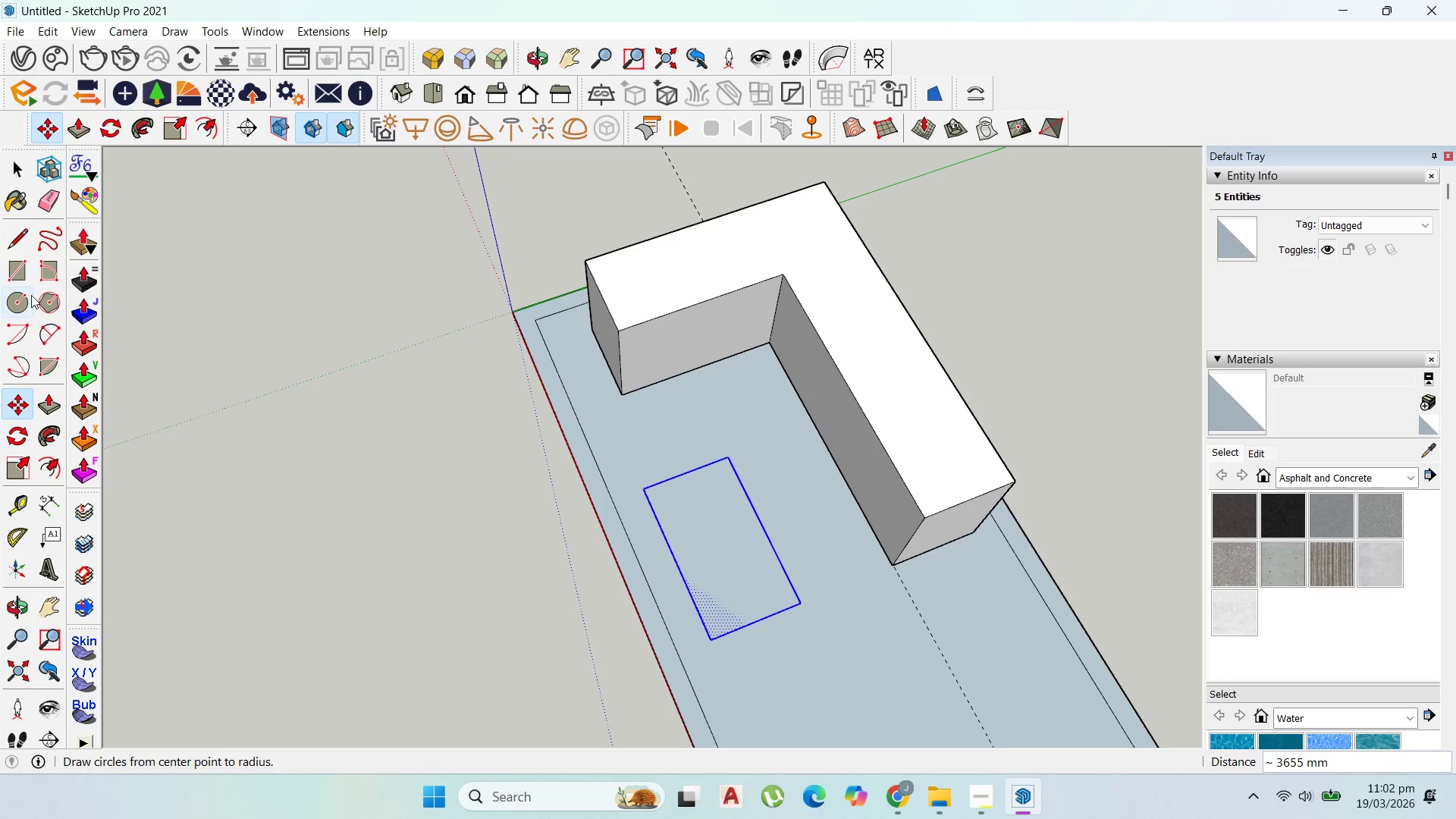 
wait(5.69)
 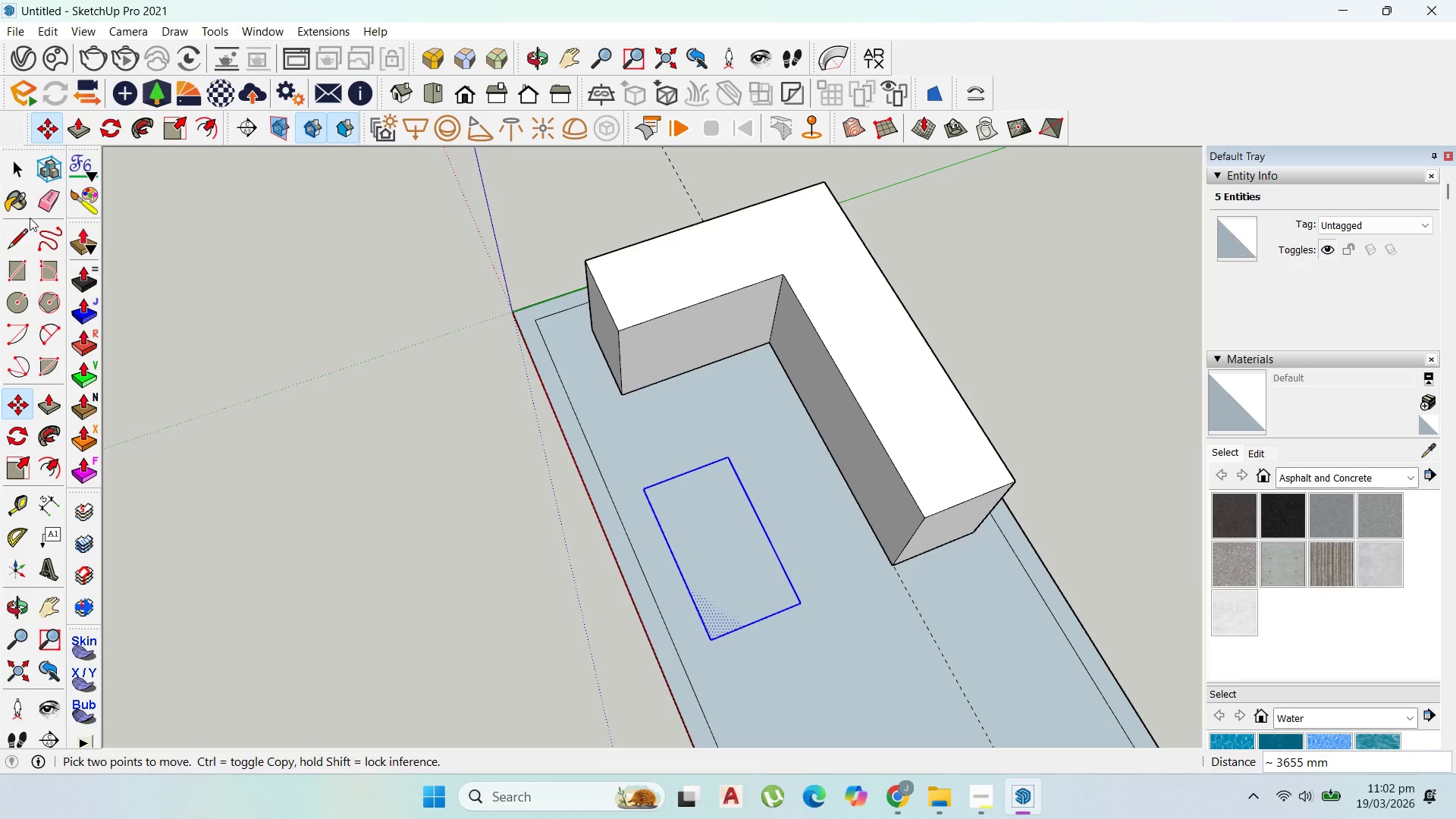 
left_click([177, 127])
 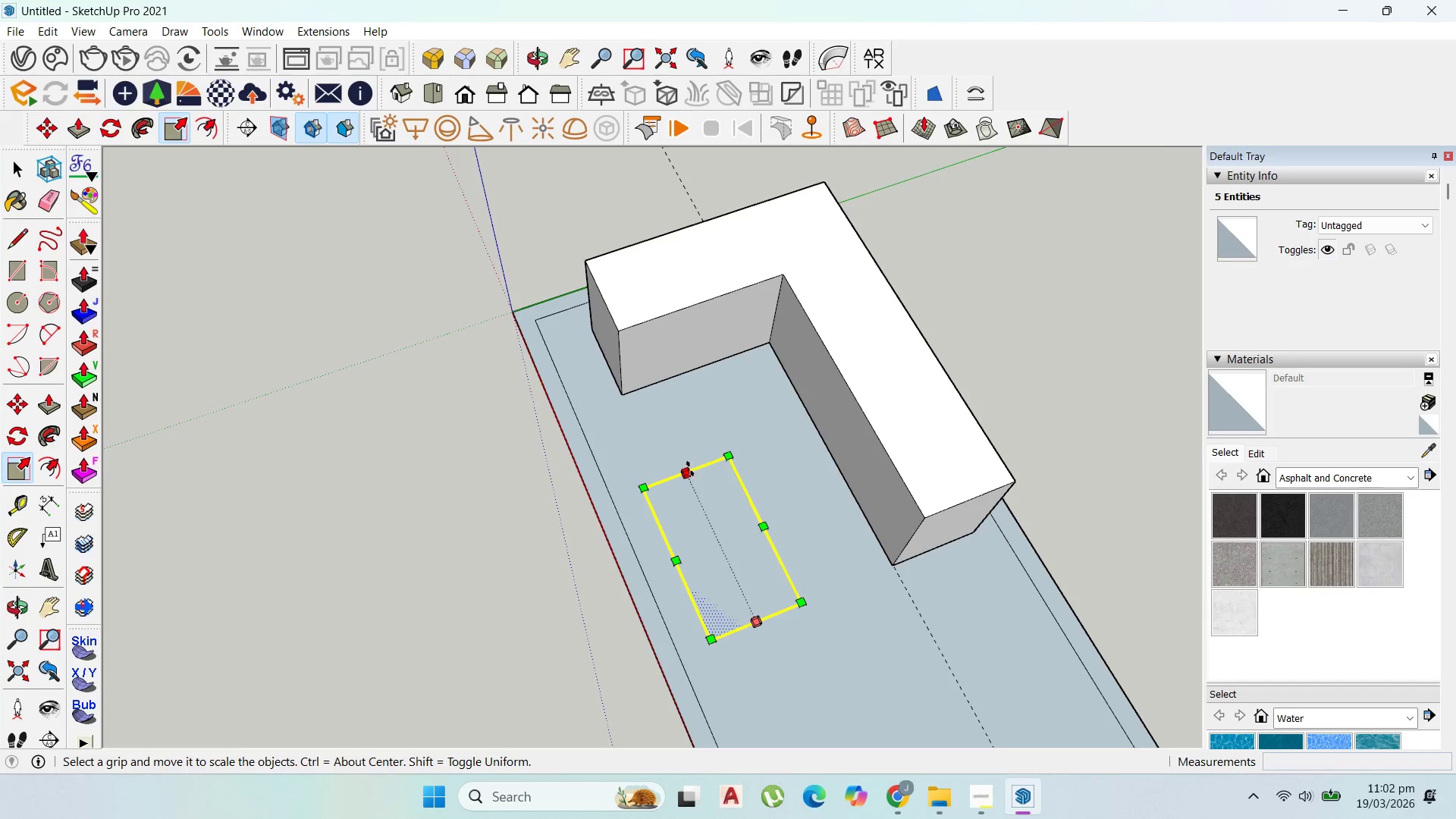 
wait(6.03)
 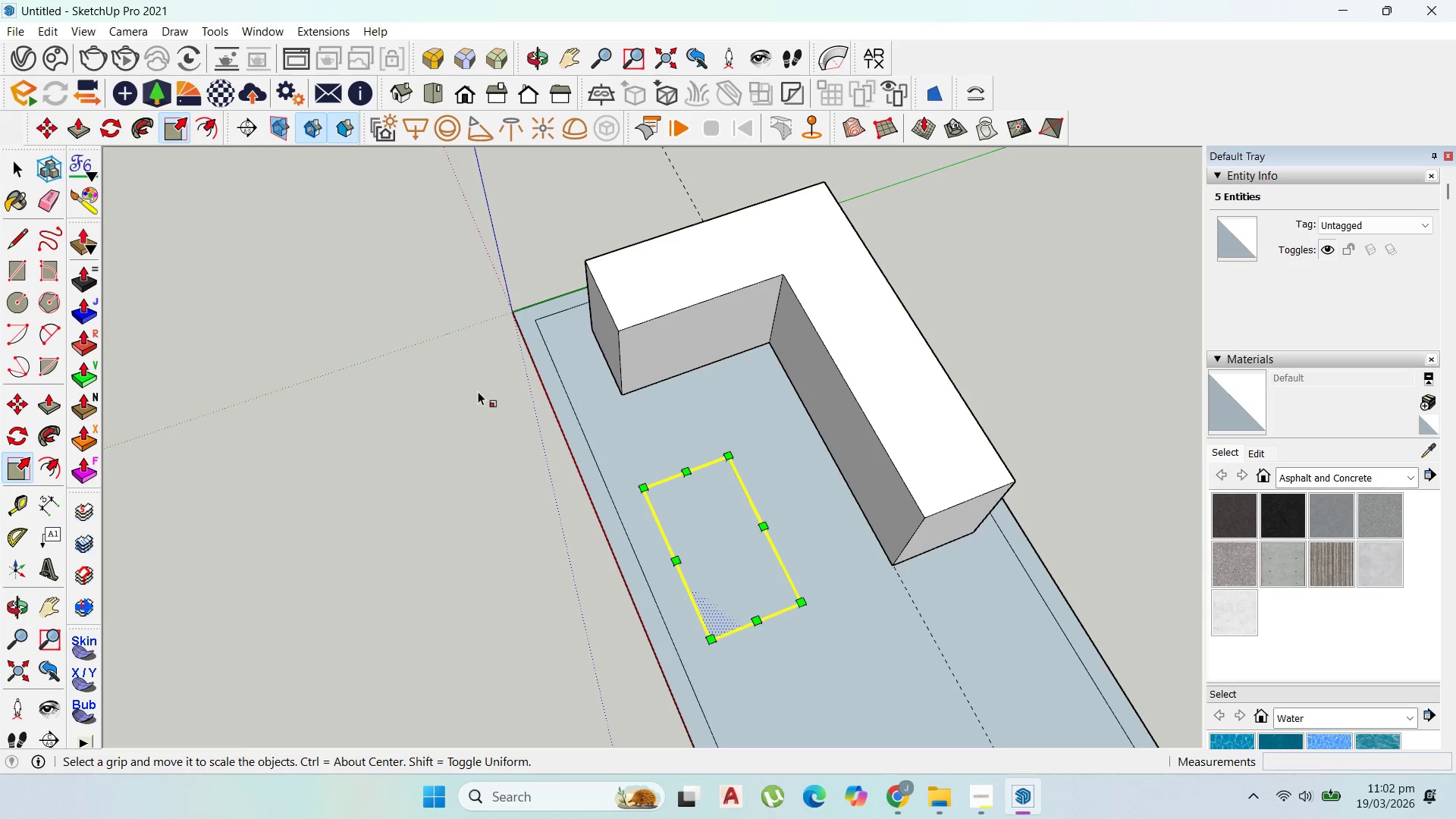 
left_click_drag(start_coordinate=[11, 502], to_coordinate=[17, 501])
 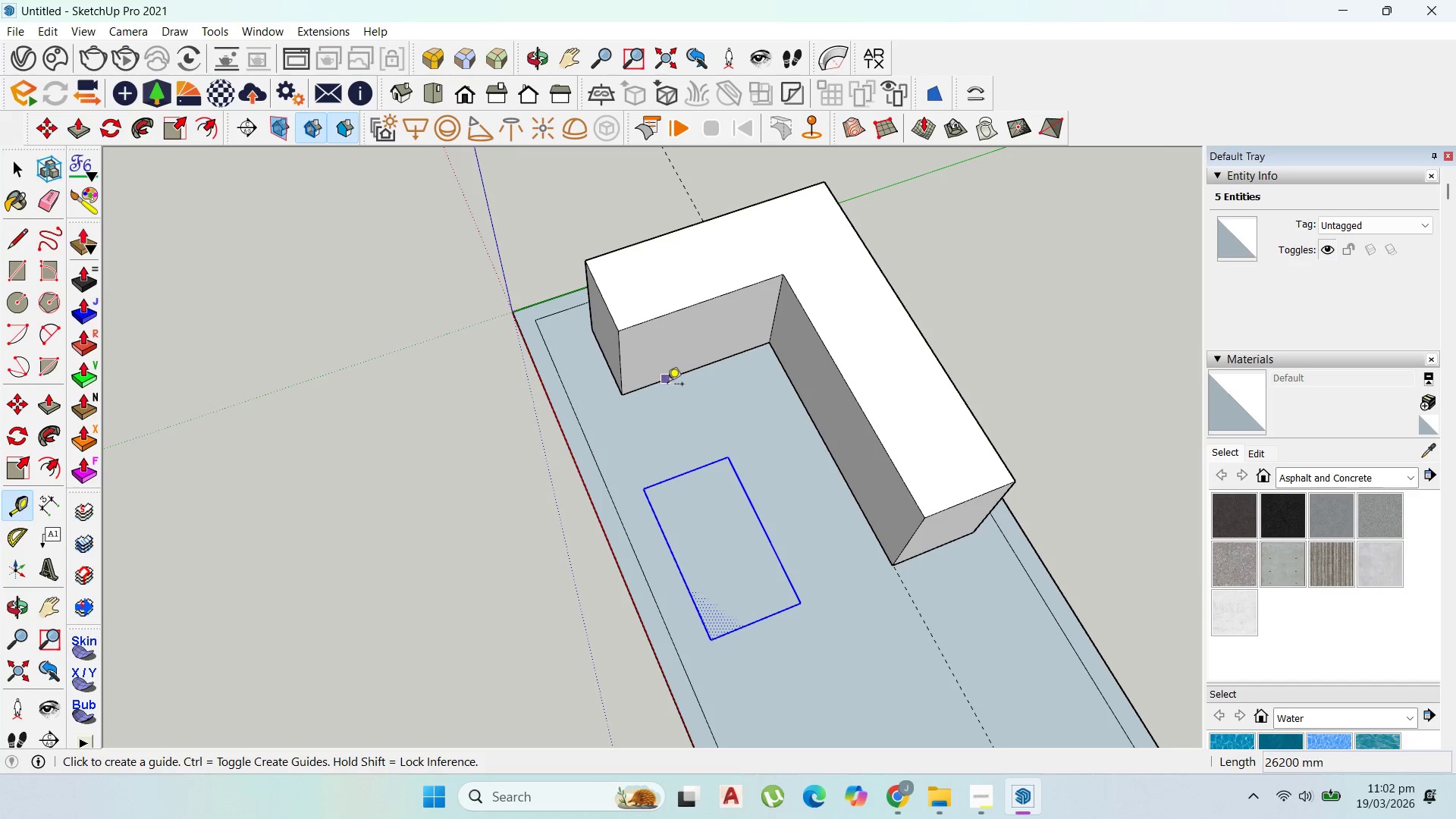 
left_click_drag(start_coordinate=[668, 384], to_coordinate=[672, 384])
 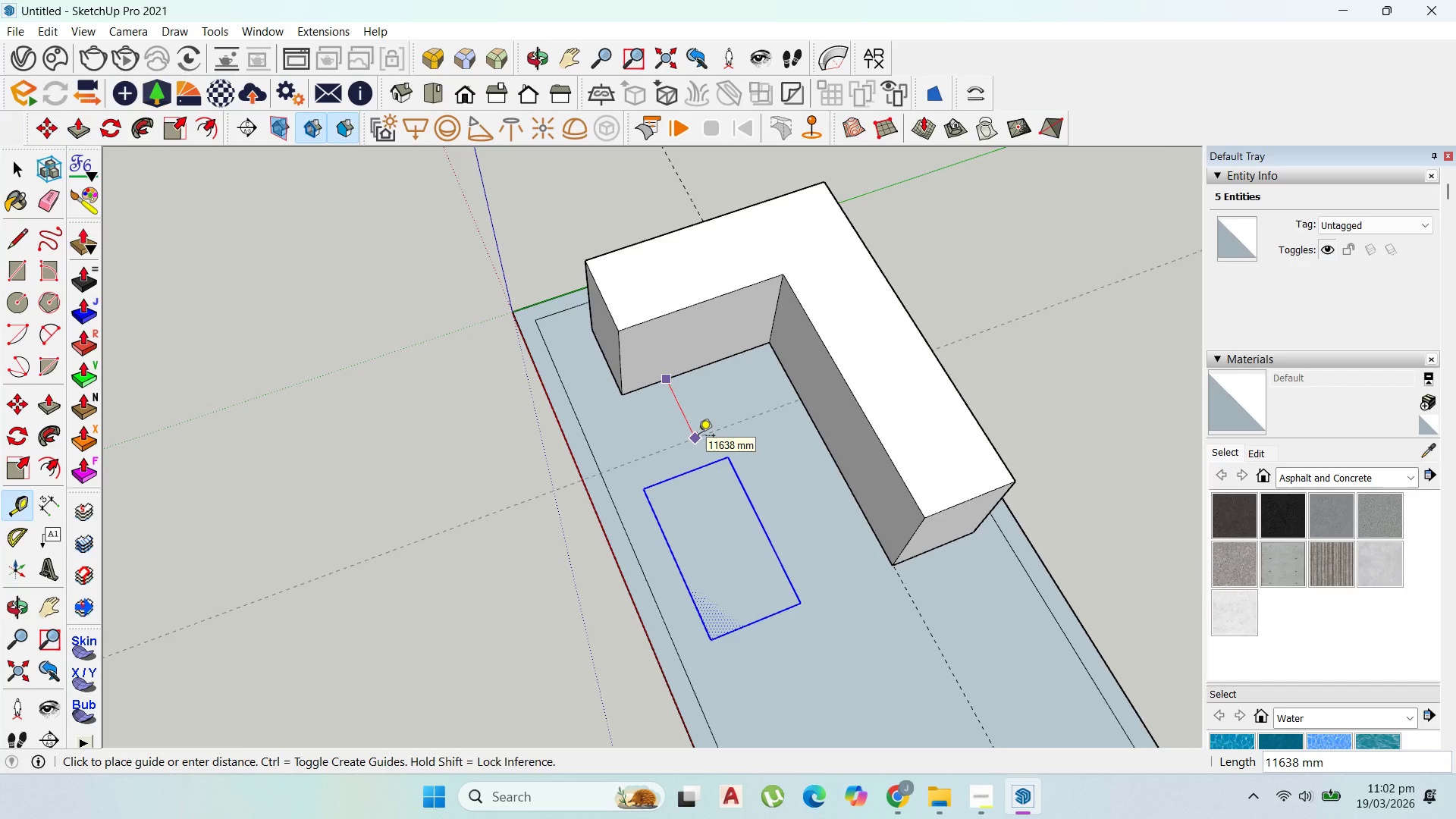 
type(10000)
 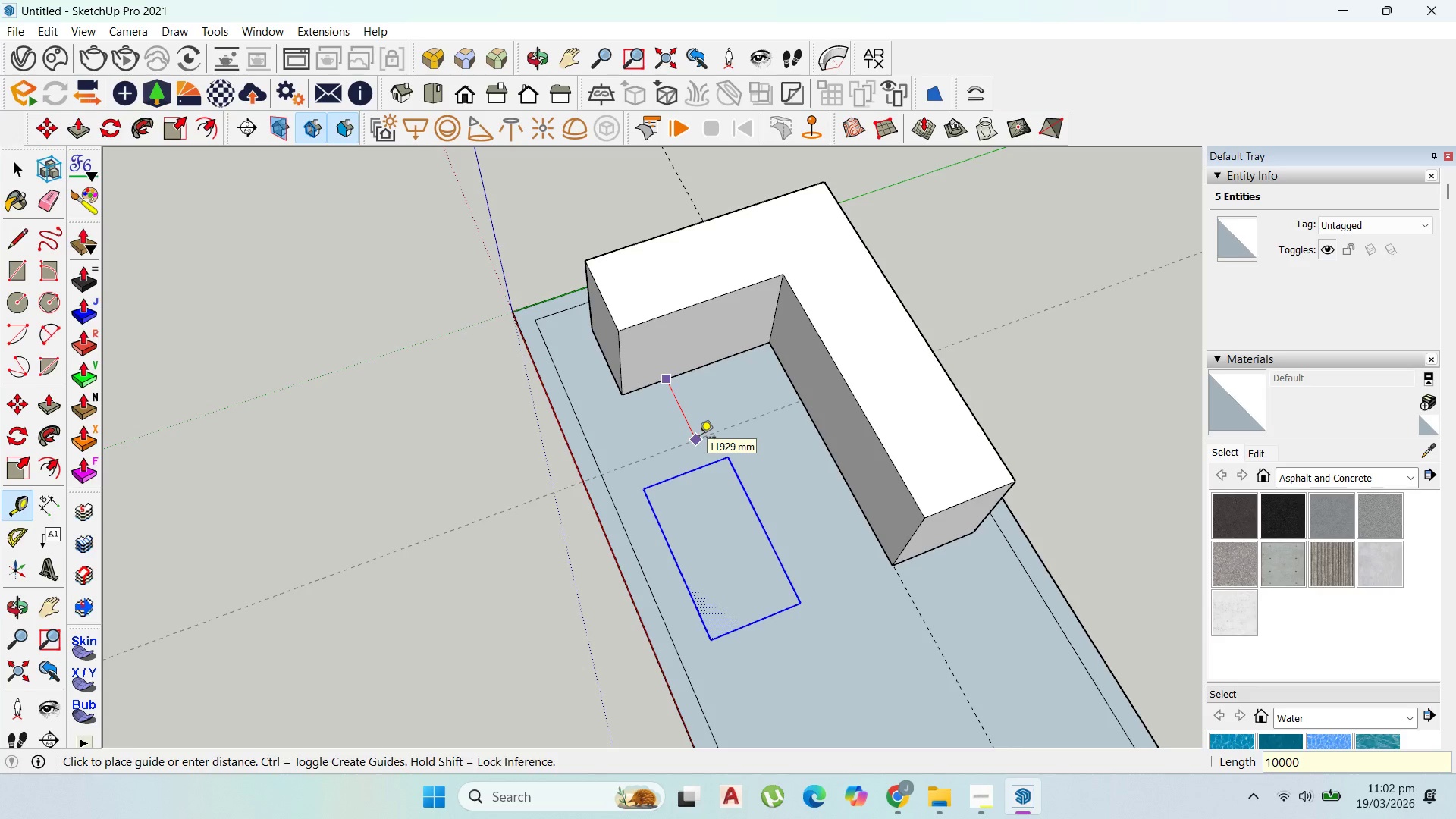 
key(Enter)
 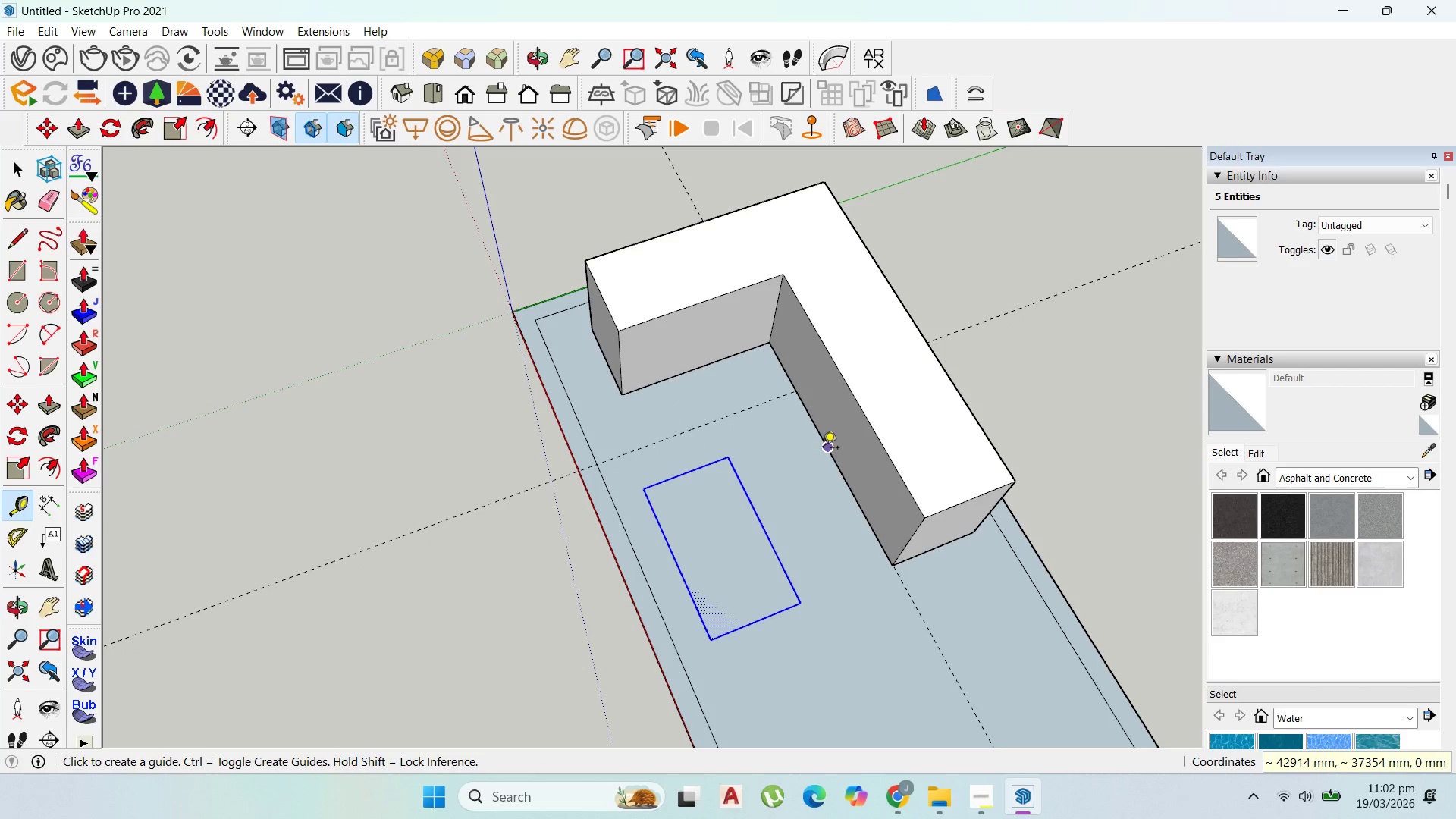 
left_click([823, 449])
 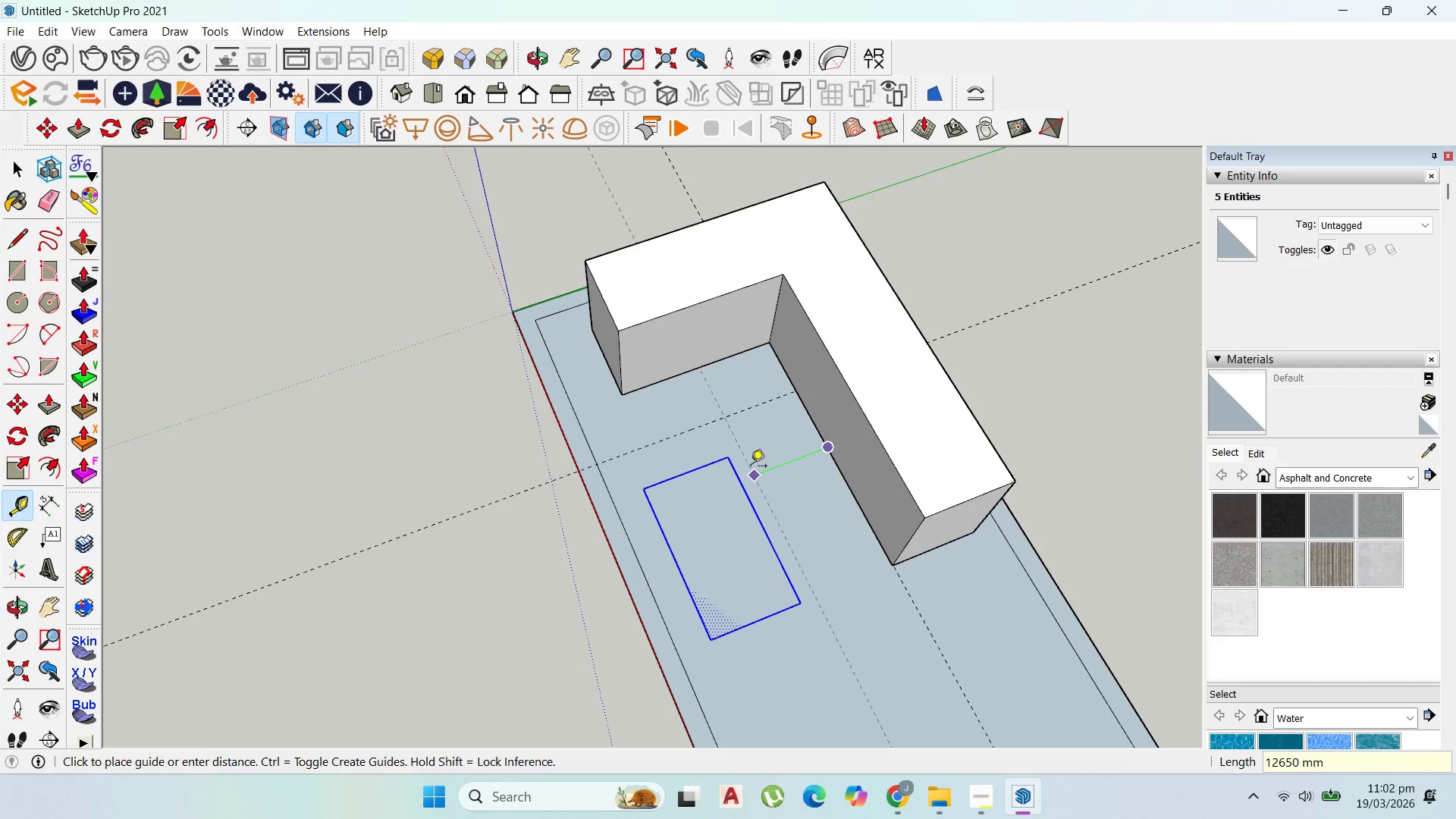 
type(1000-)
key(Backspace)
type(0)
 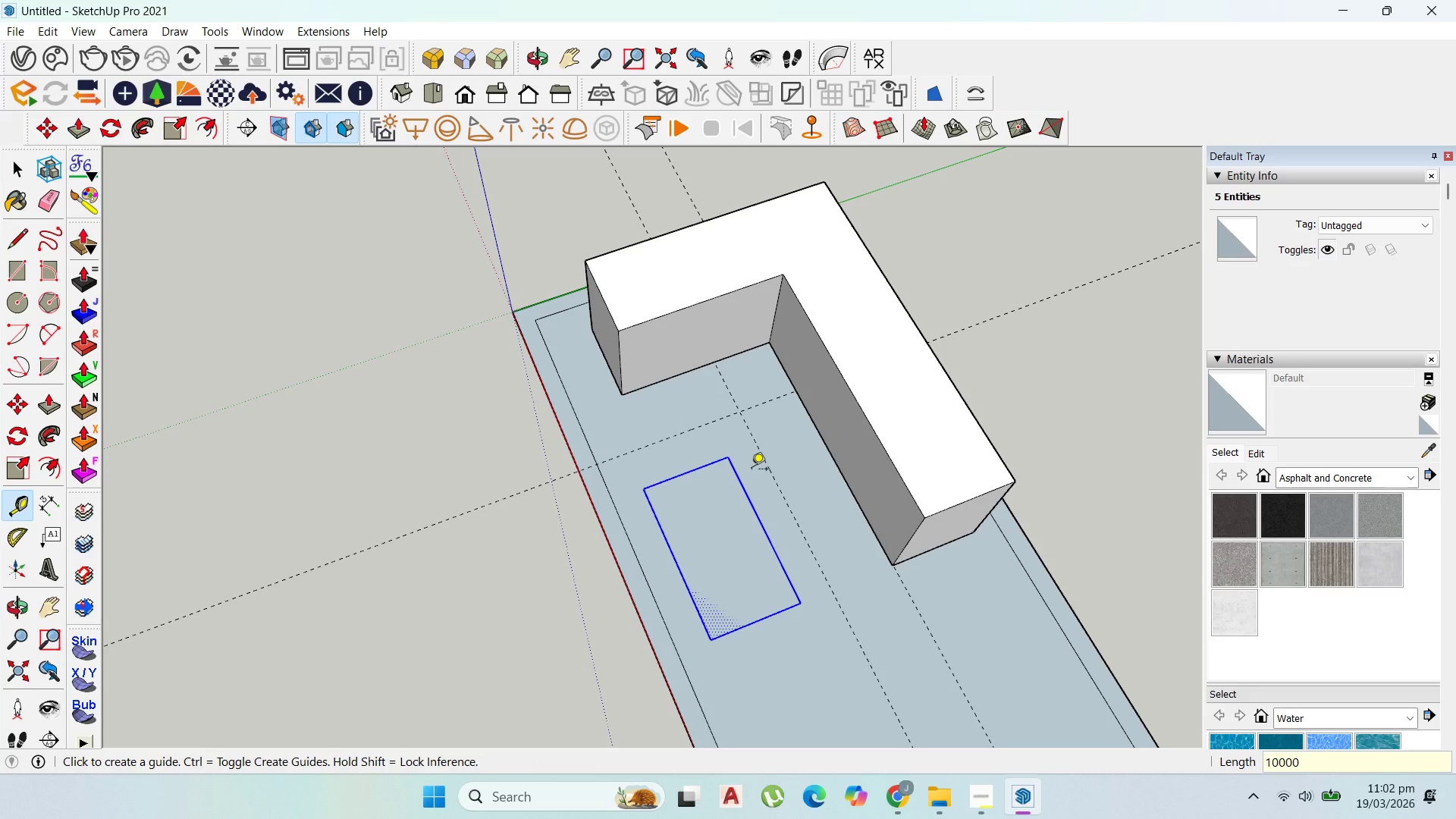 
key(Enter)
 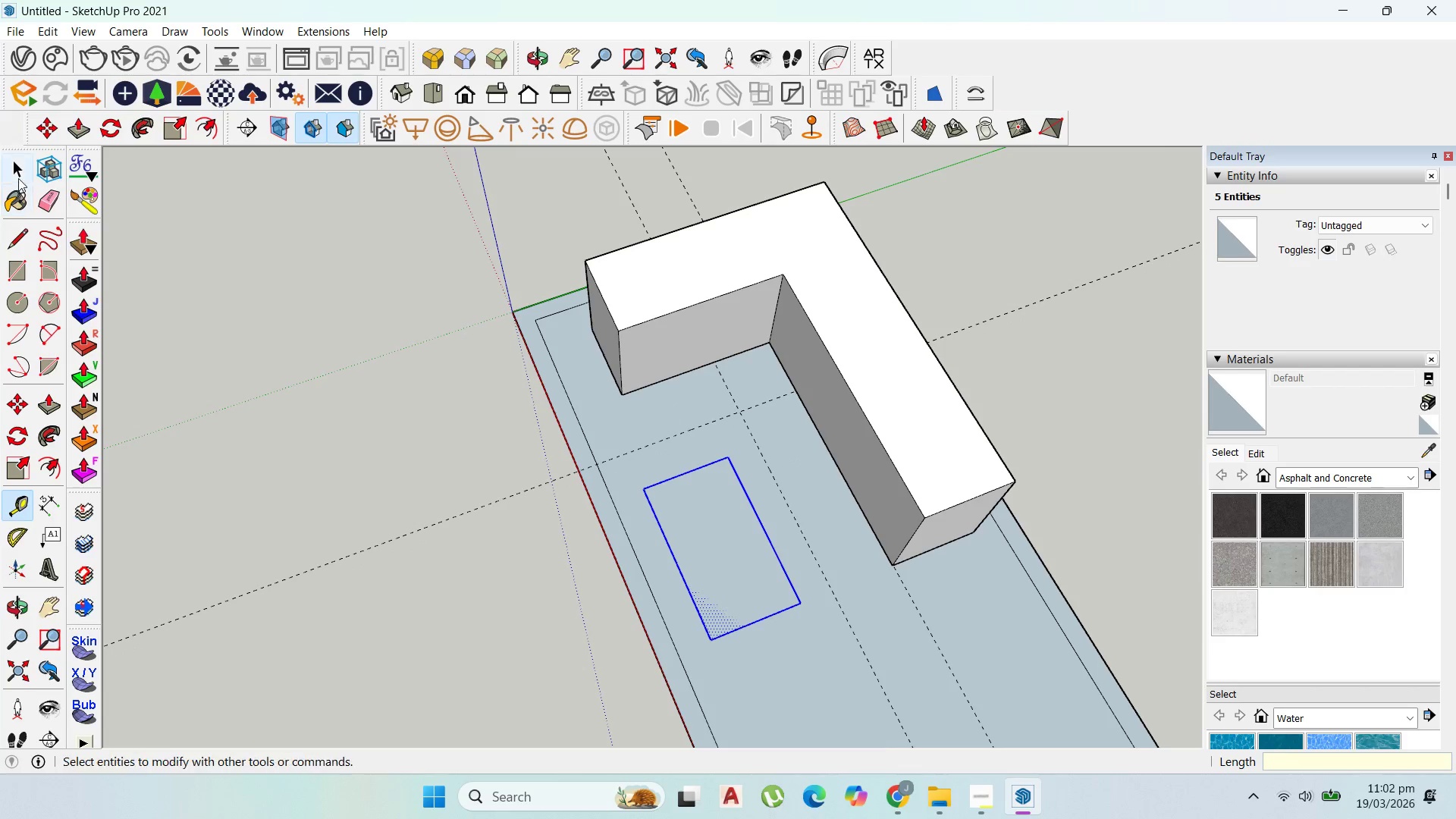 
left_click([33, 173])
 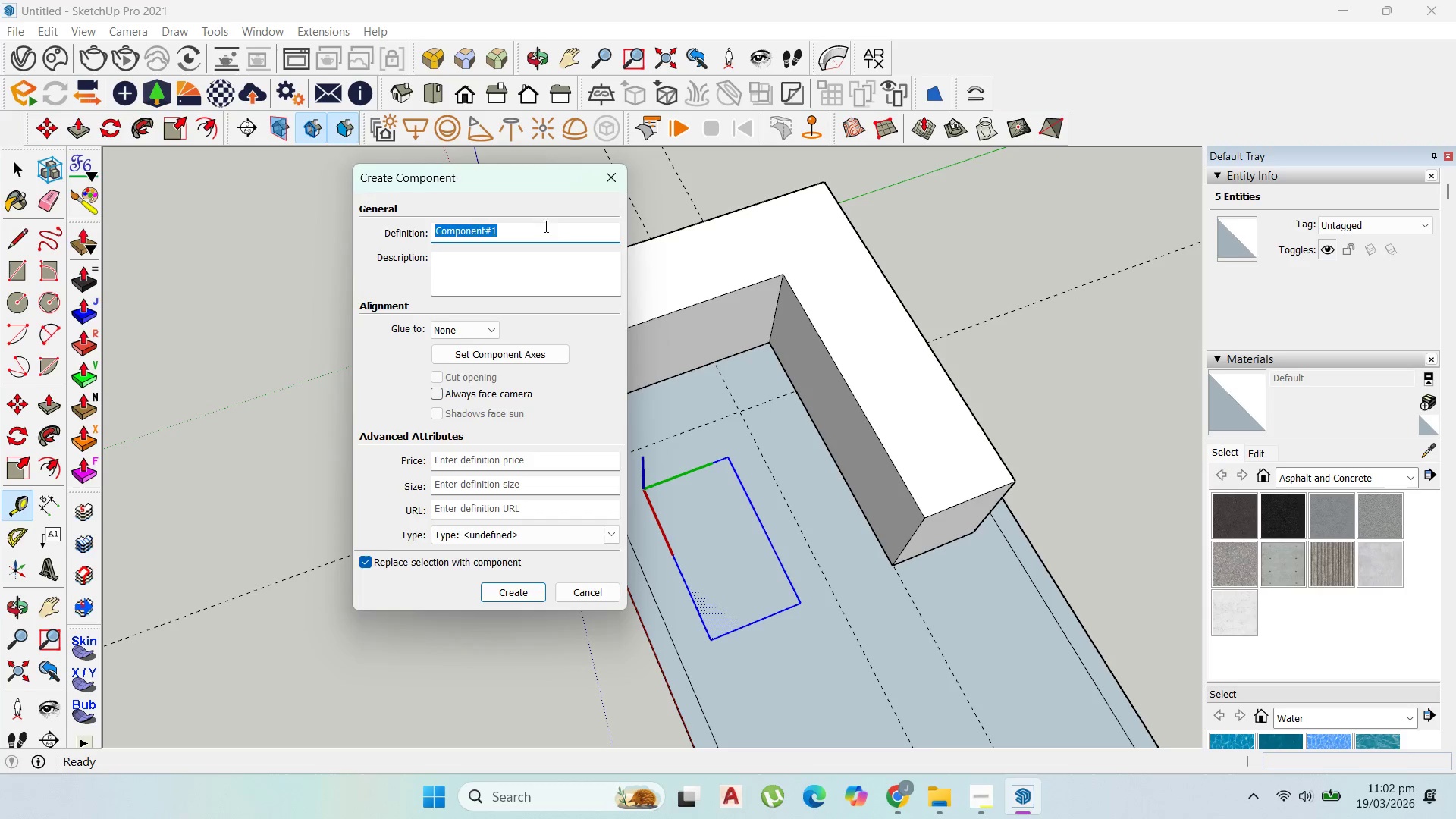 
left_click([593, 193])
 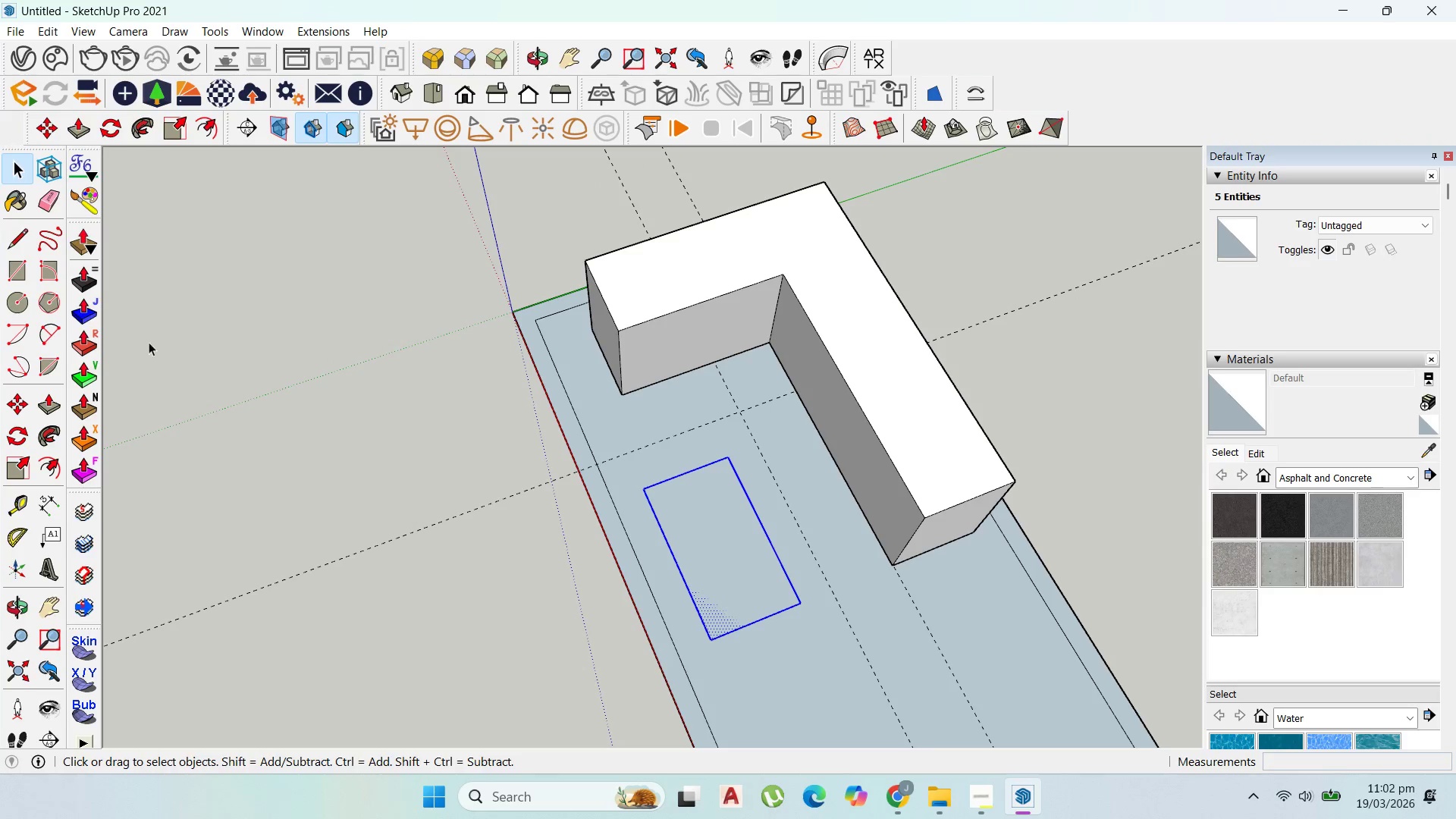 
left_click([12, 397])
 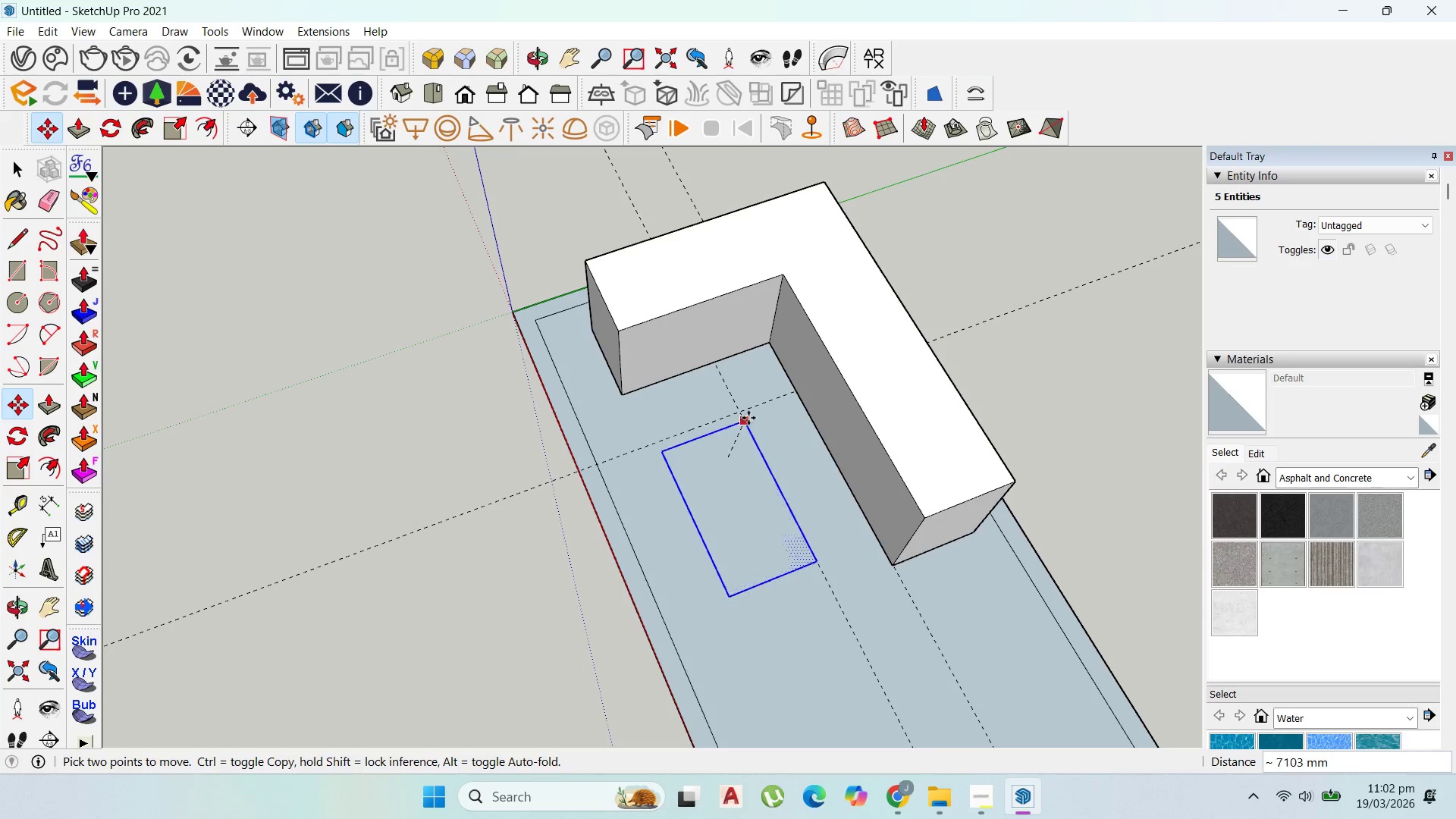 
left_click([742, 410])
 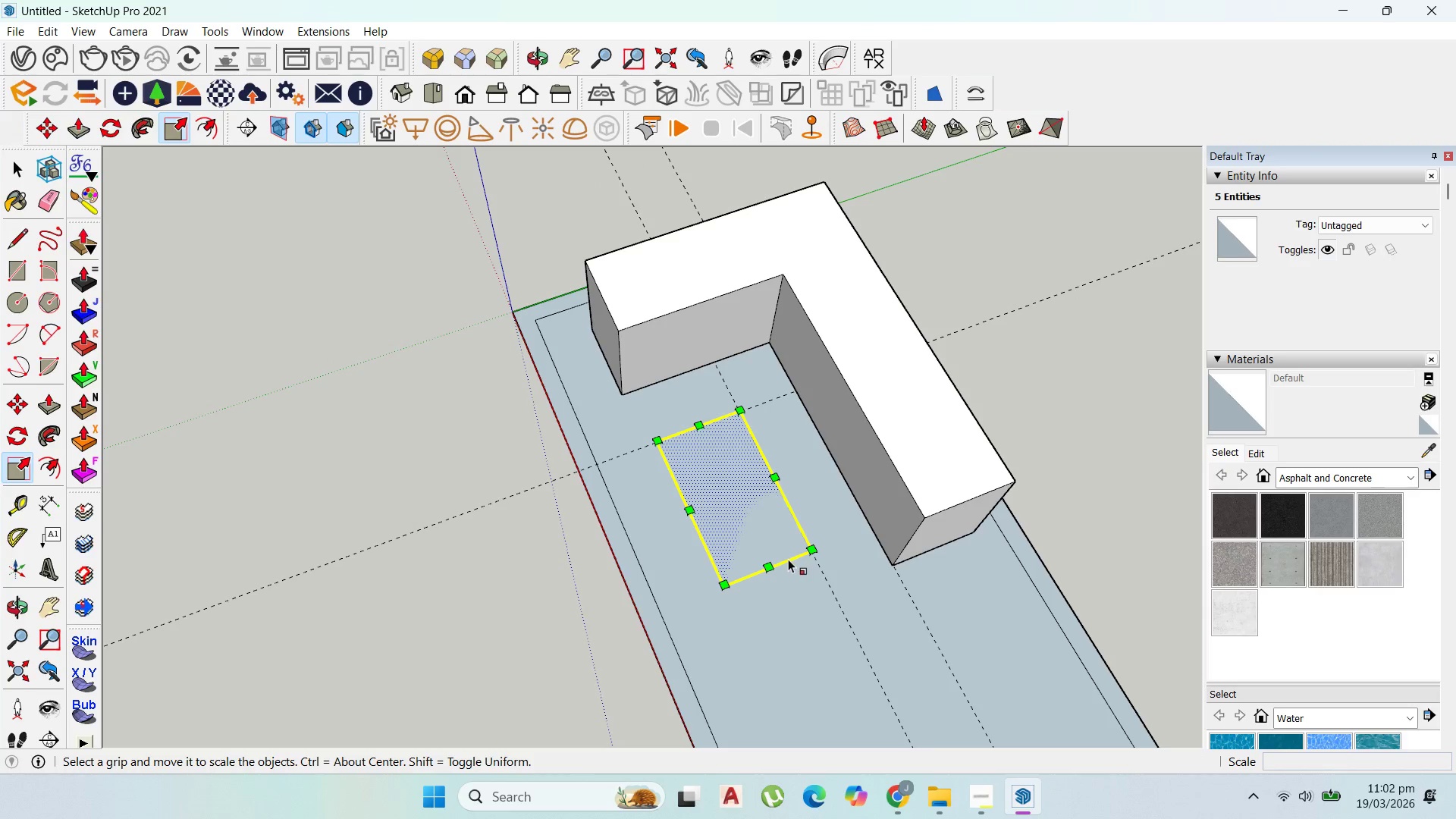 
left_click_drag(start_coordinate=[774, 567], to_coordinate=[902, 566])
 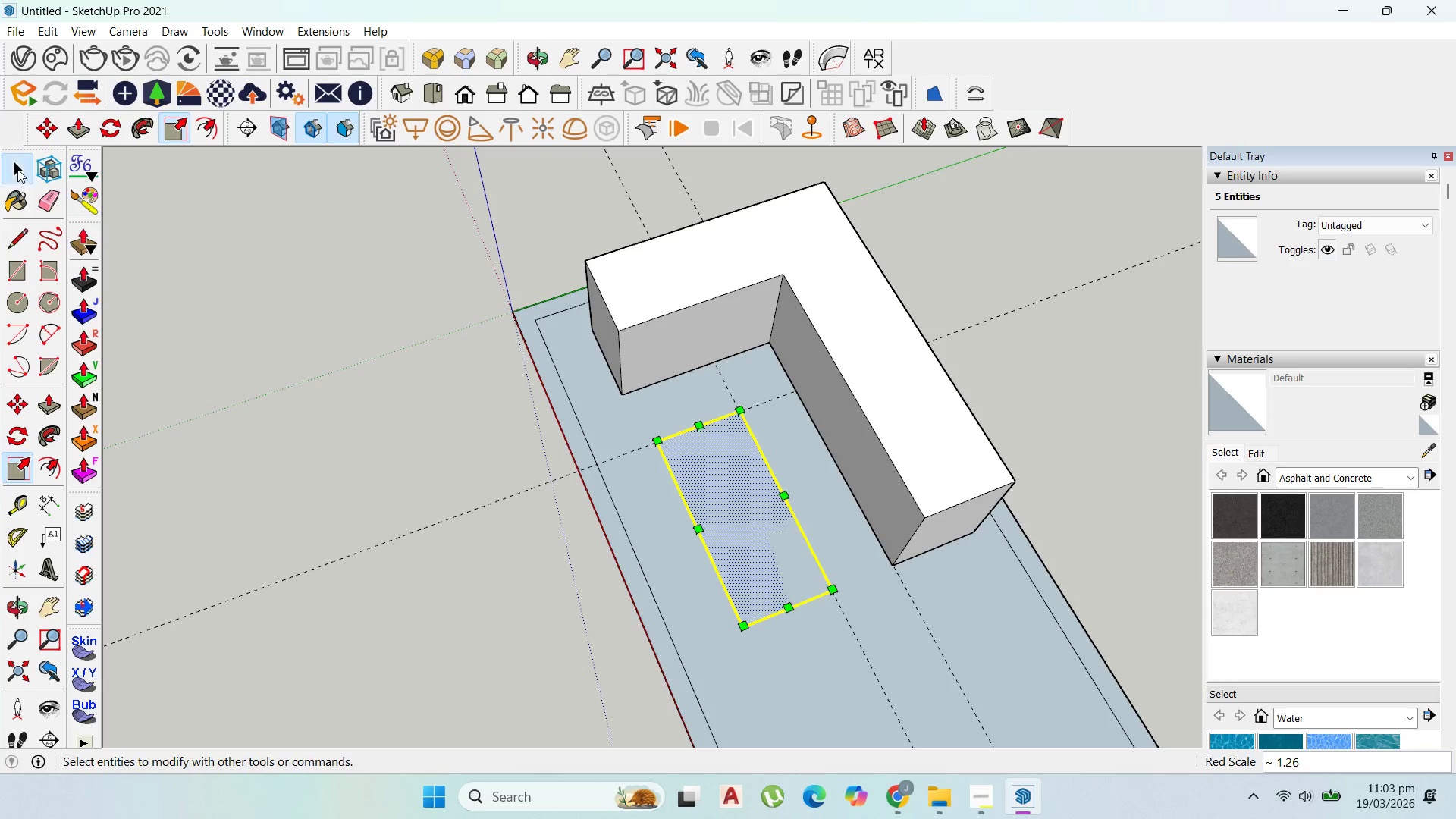 
left_click([743, 499])
 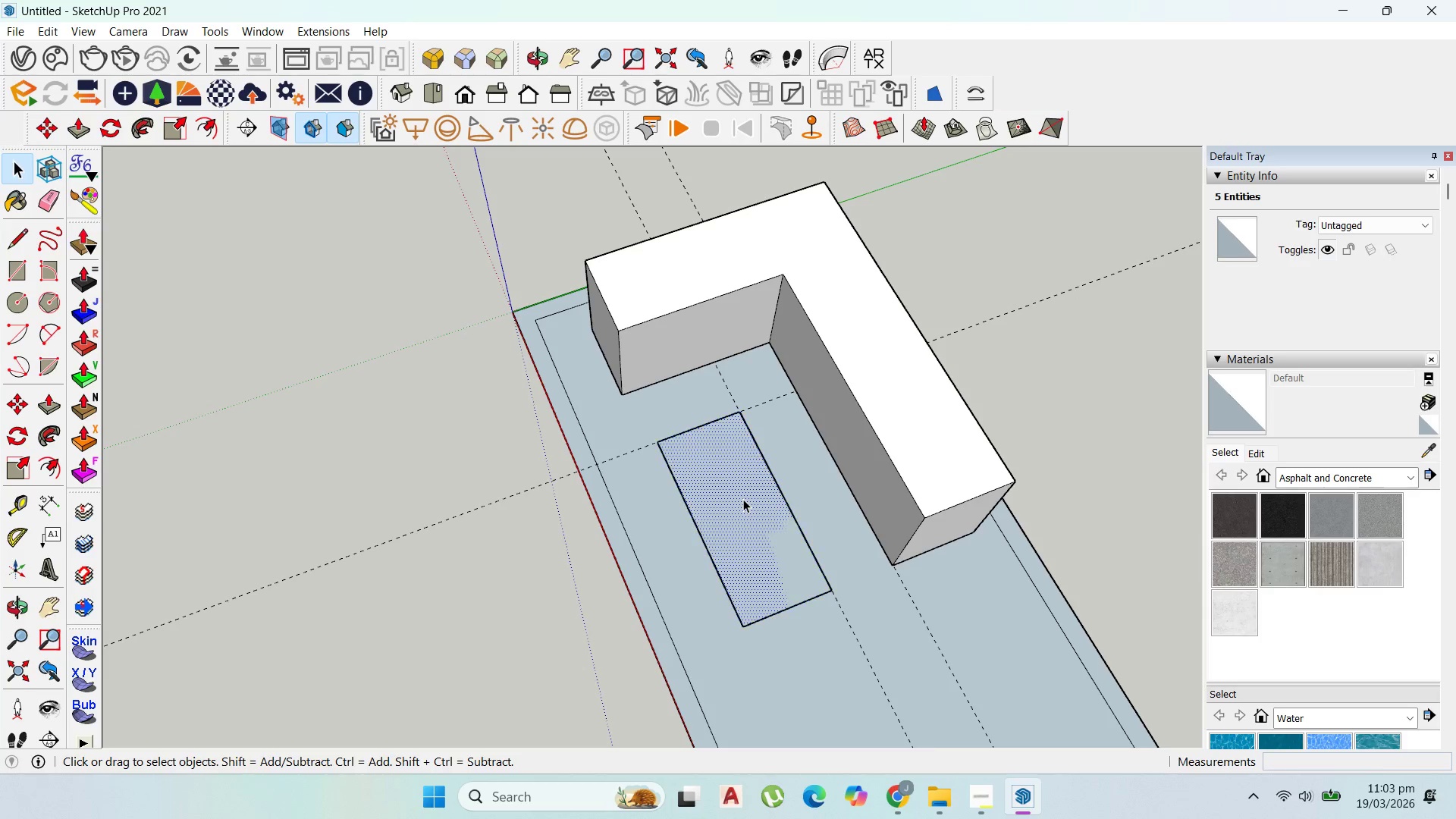 
right_click([744, 500])
 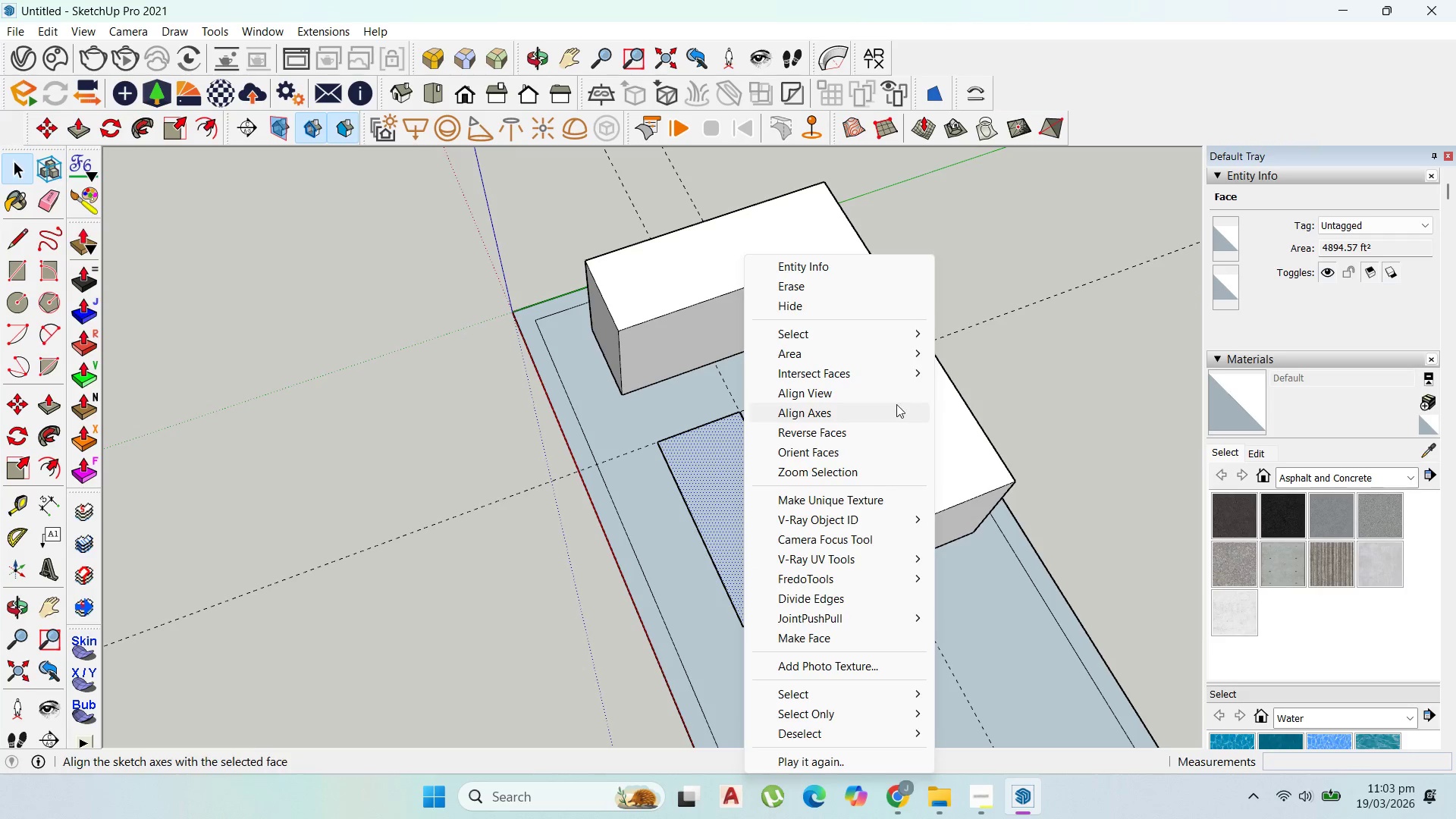 
wait(5.61)
 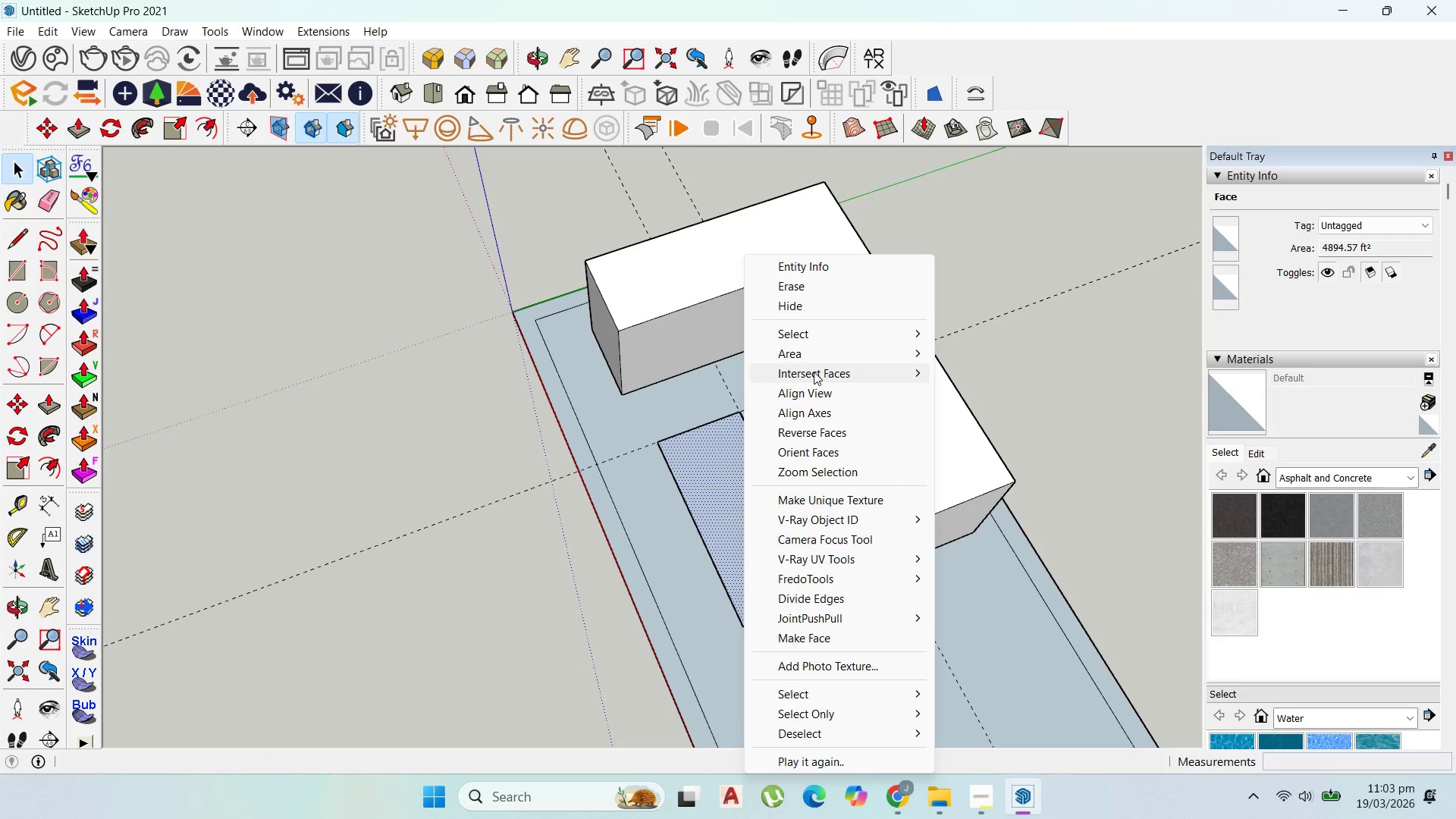 
left_click([965, 355])
 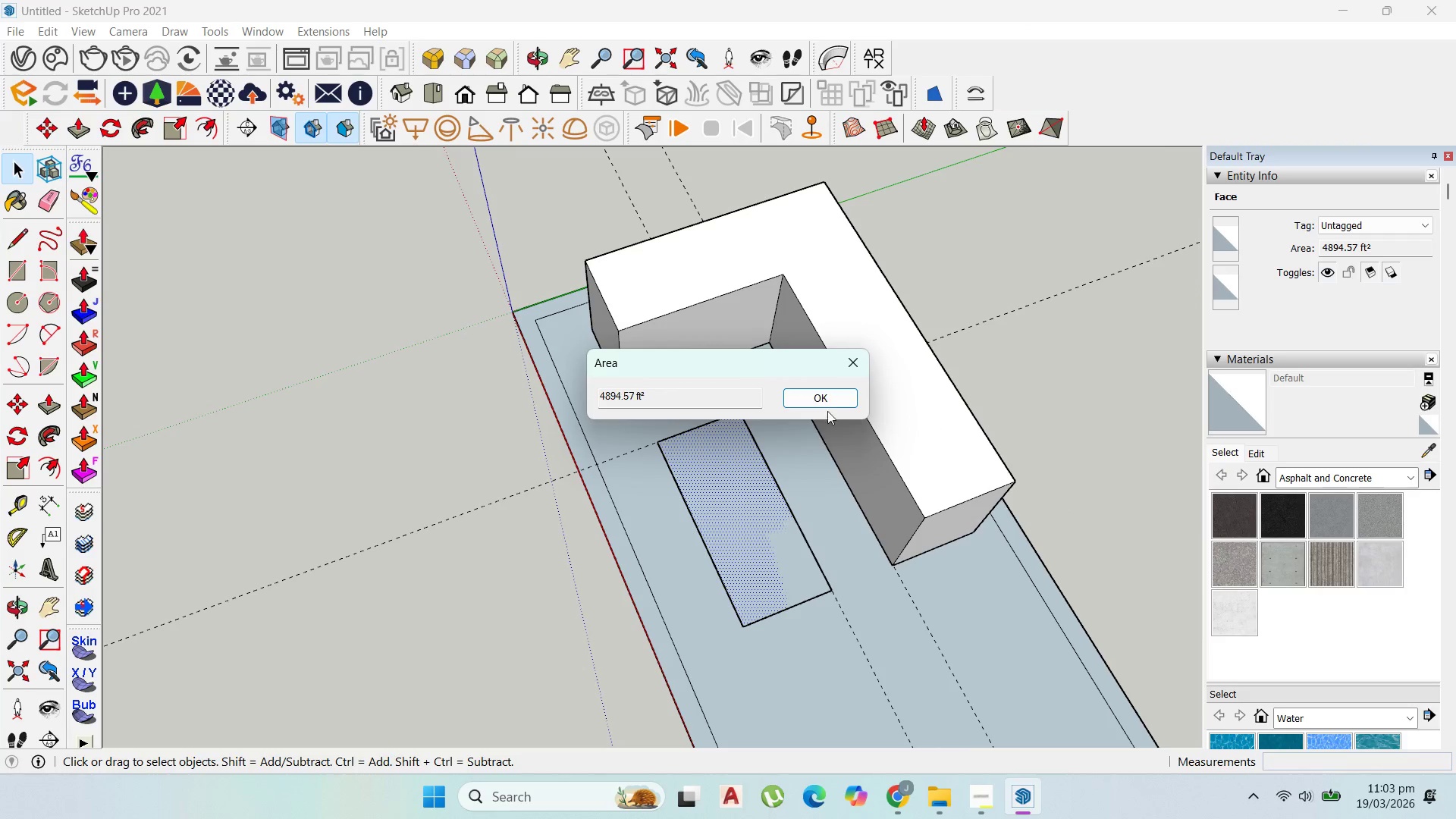 
left_click([861, 359])
 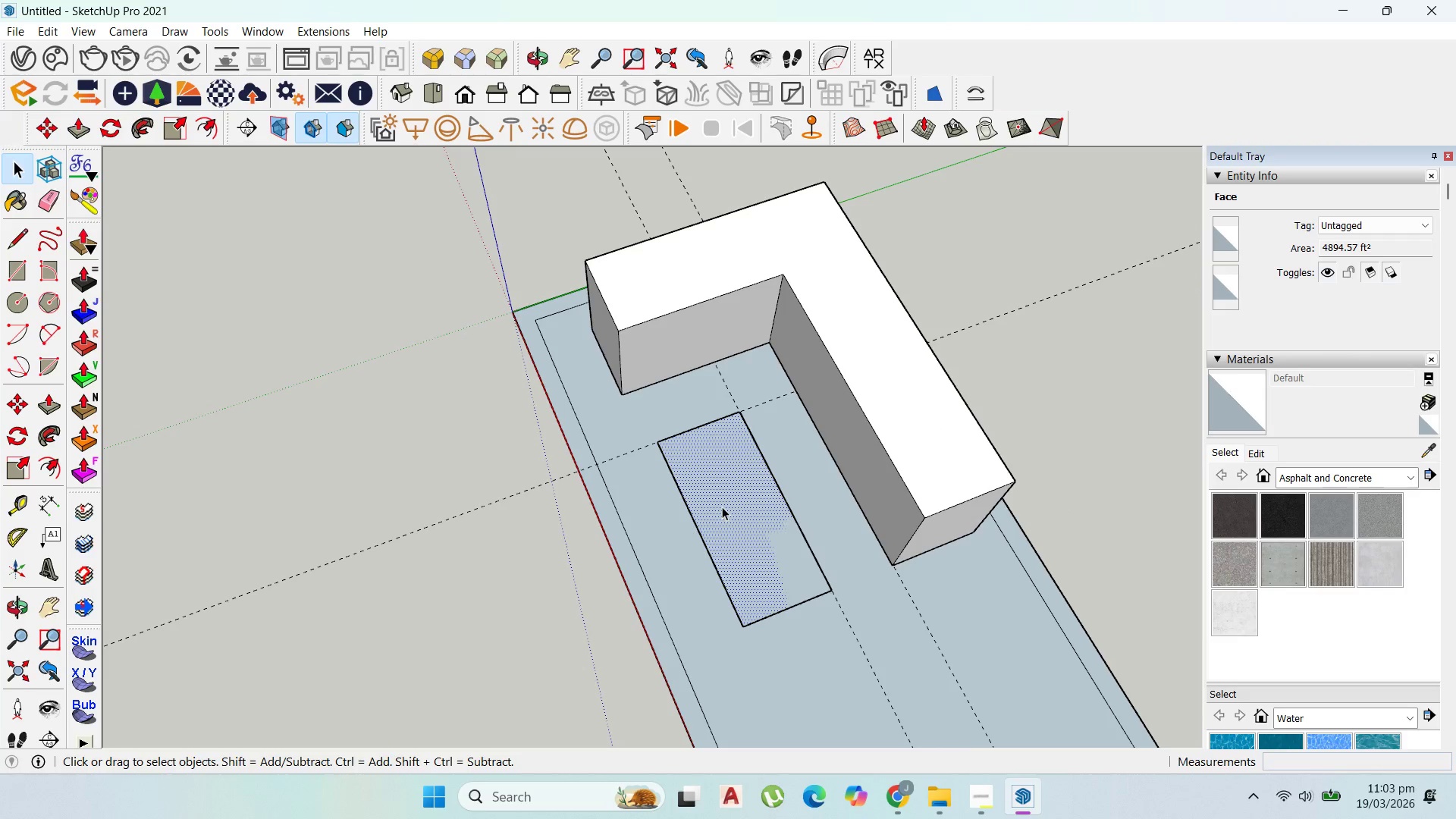 
double_click([722, 507])
 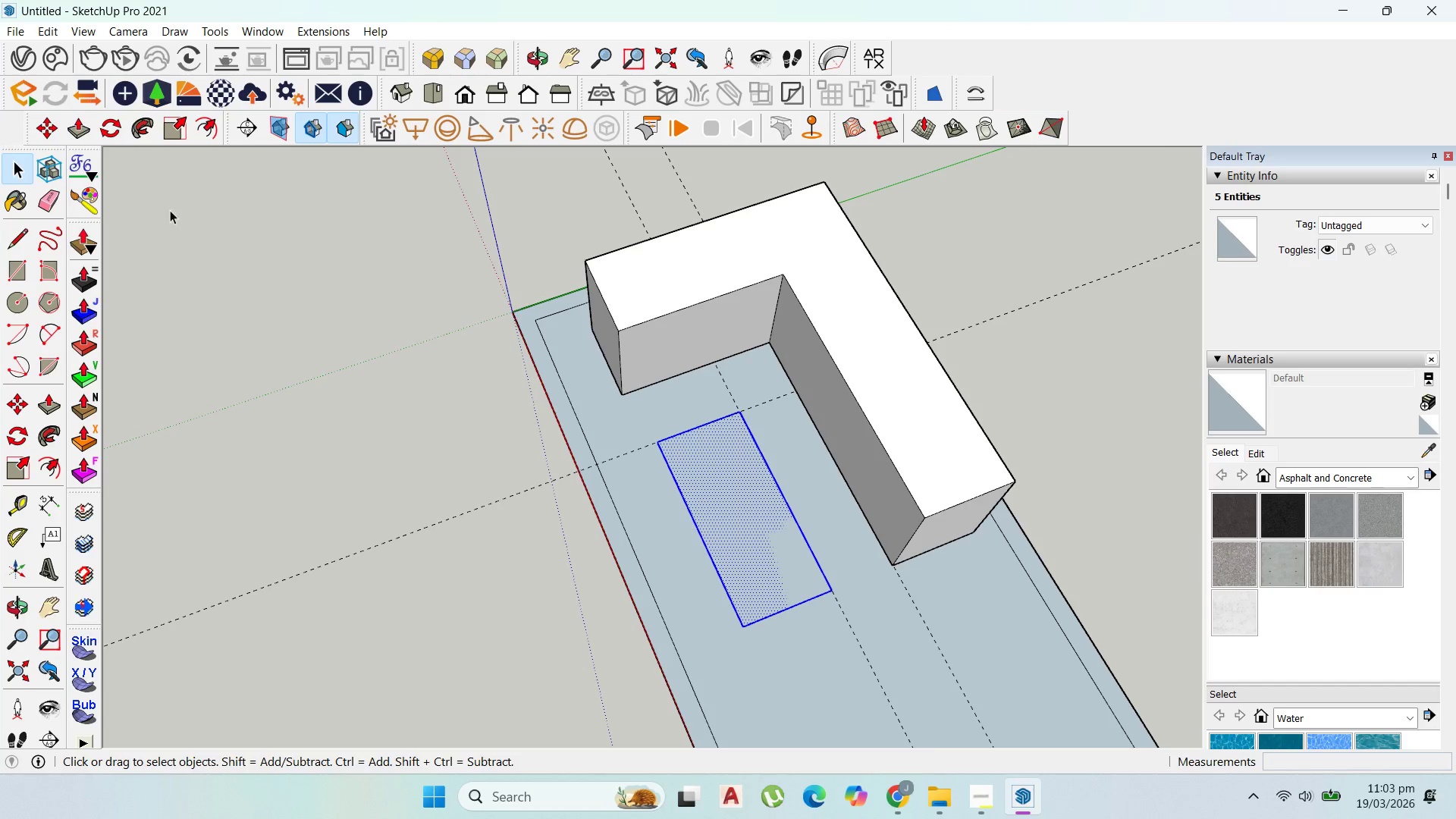 
left_click([173, 130])
 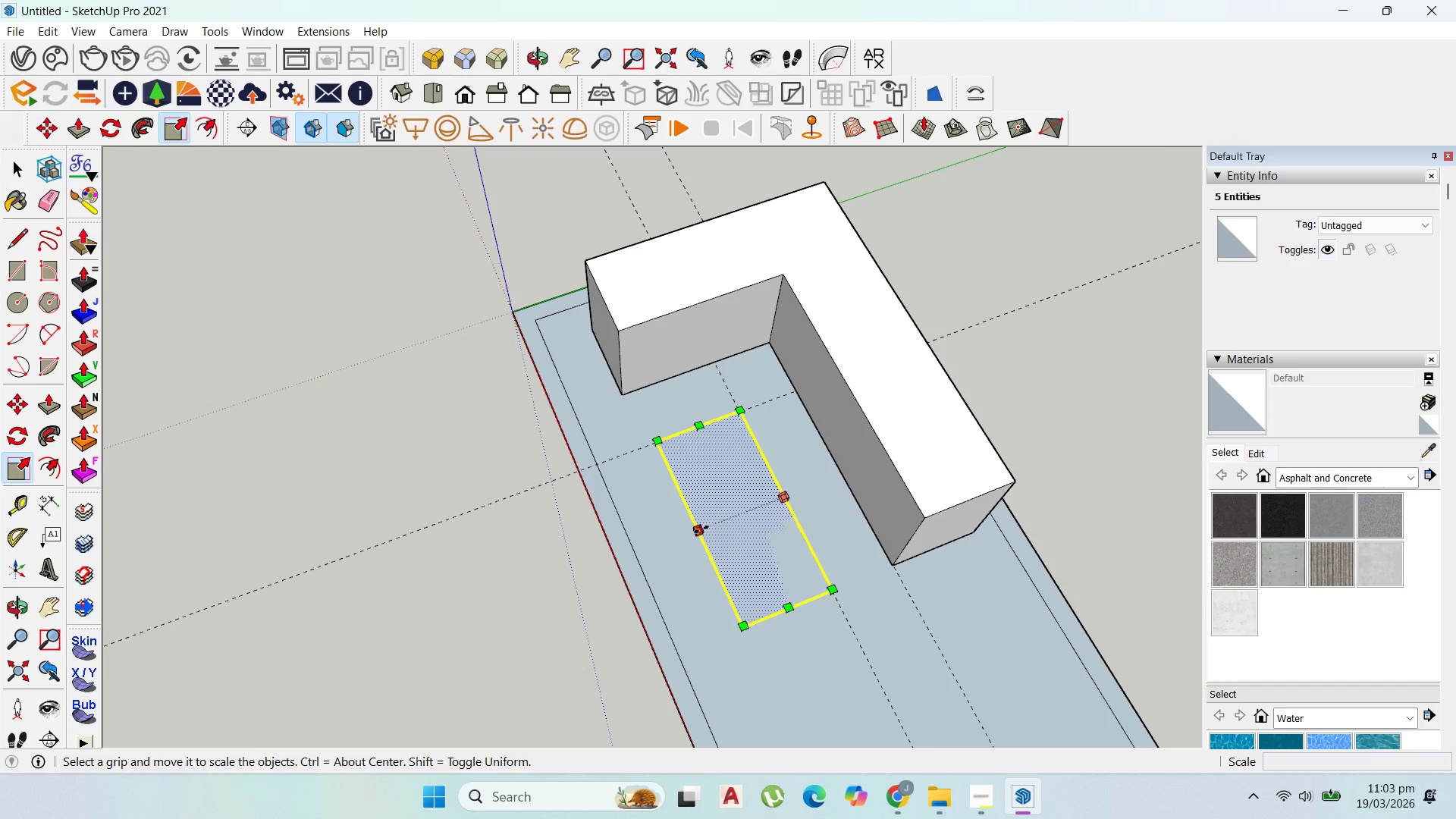 
left_click_drag(start_coordinate=[702, 526], to_coordinate=[673, 532])
 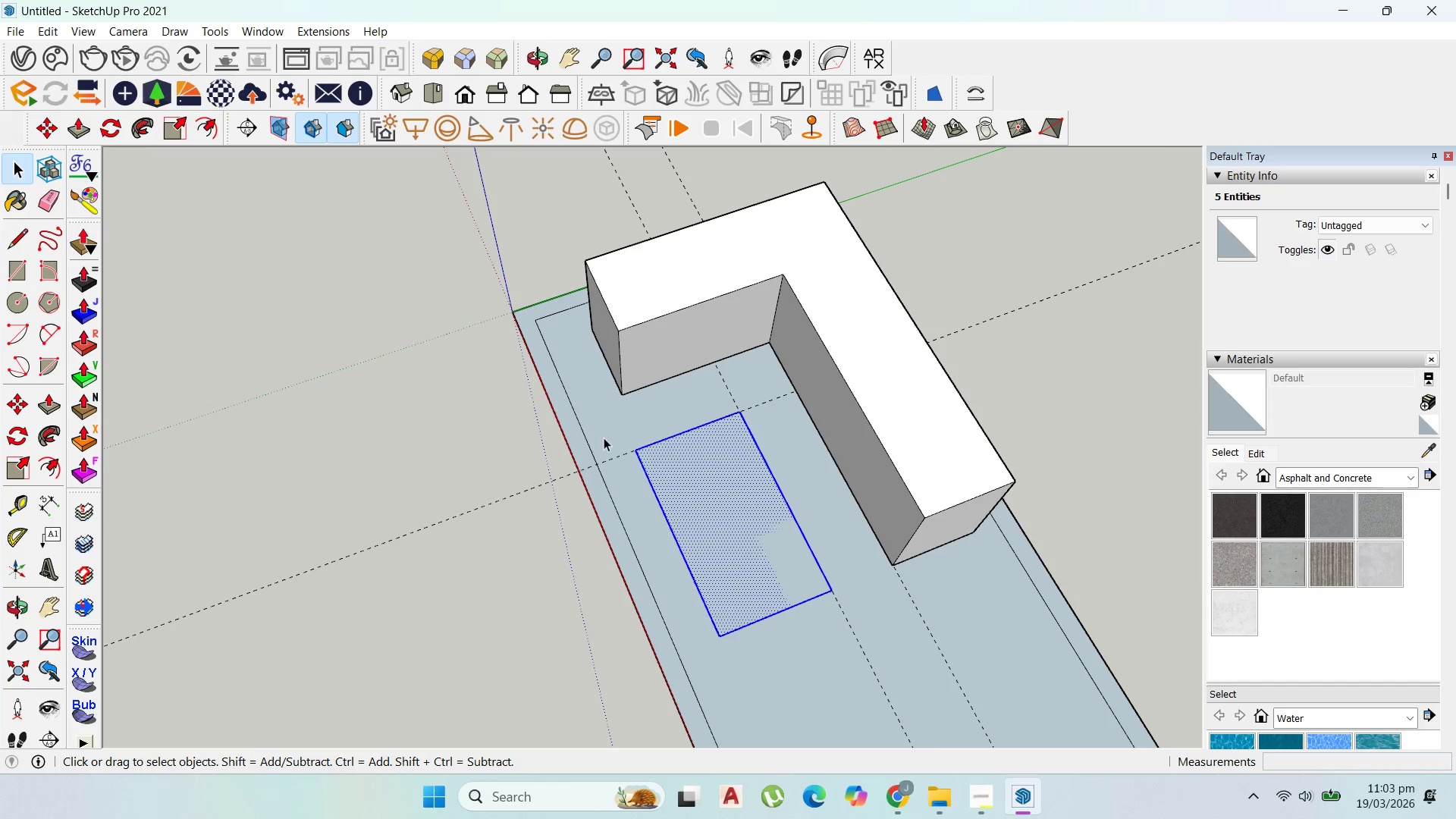 
left_click([720, 522])
 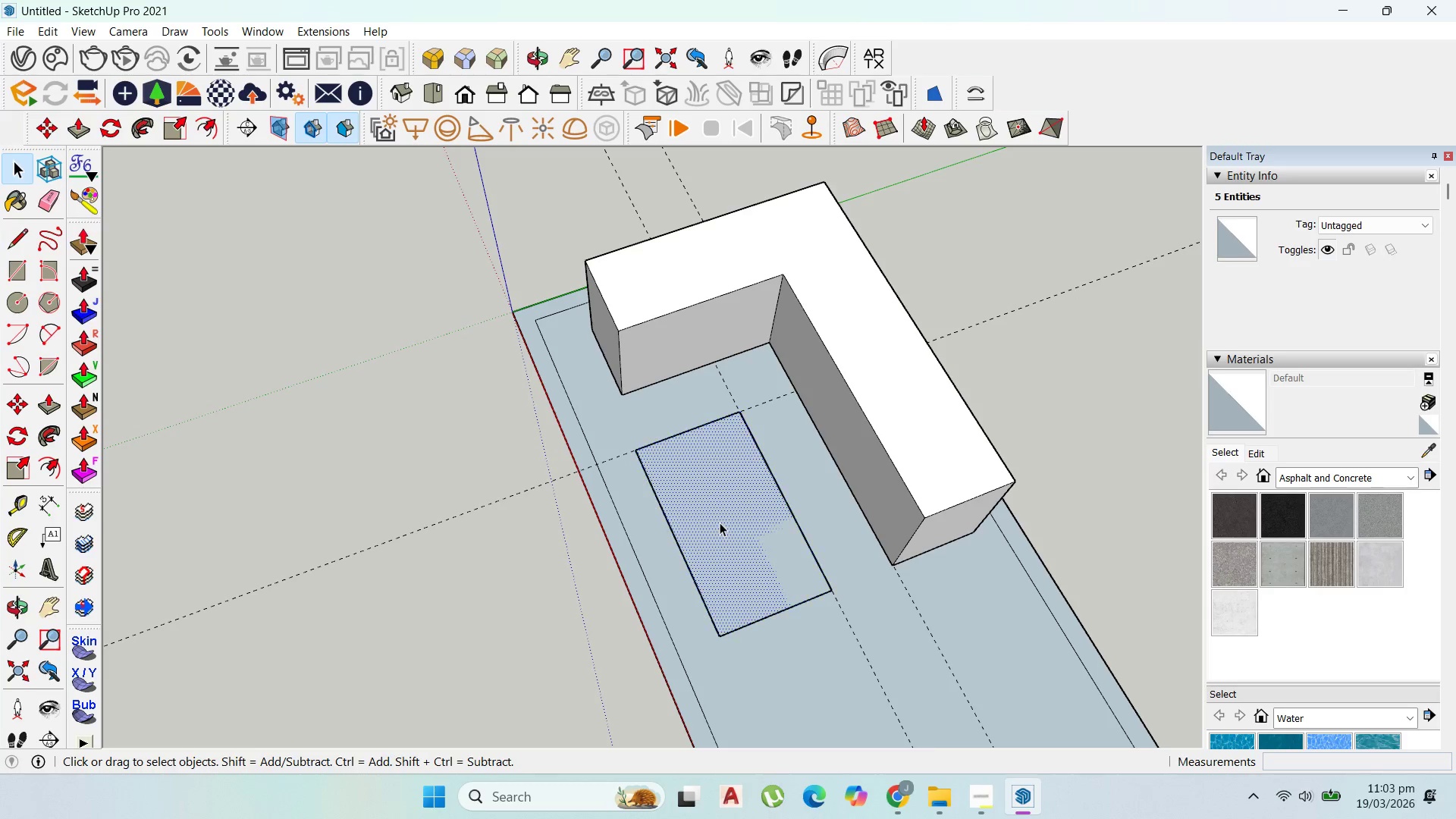 
right_click([720, 522])
 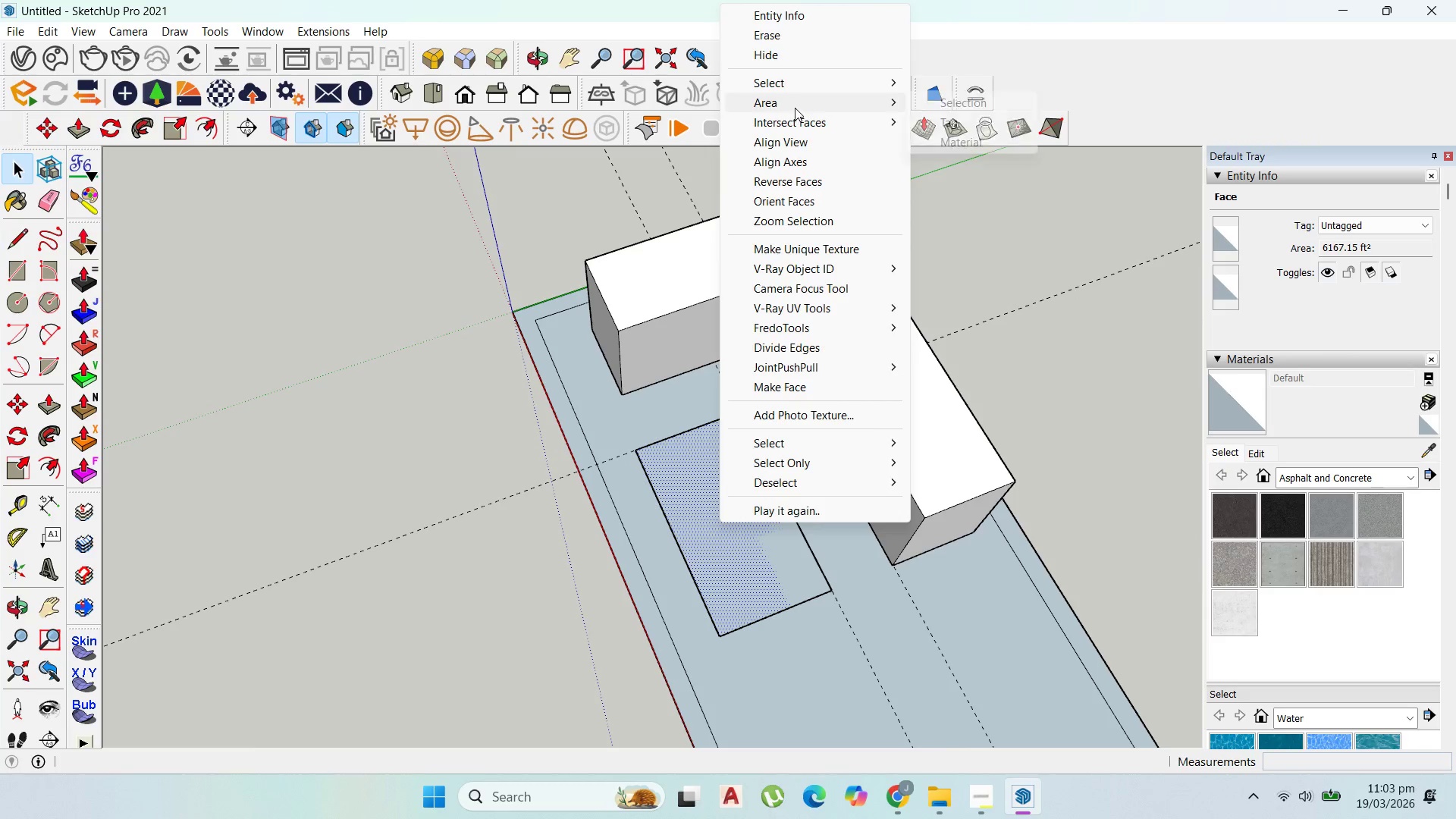 
left_click([943, 101])
 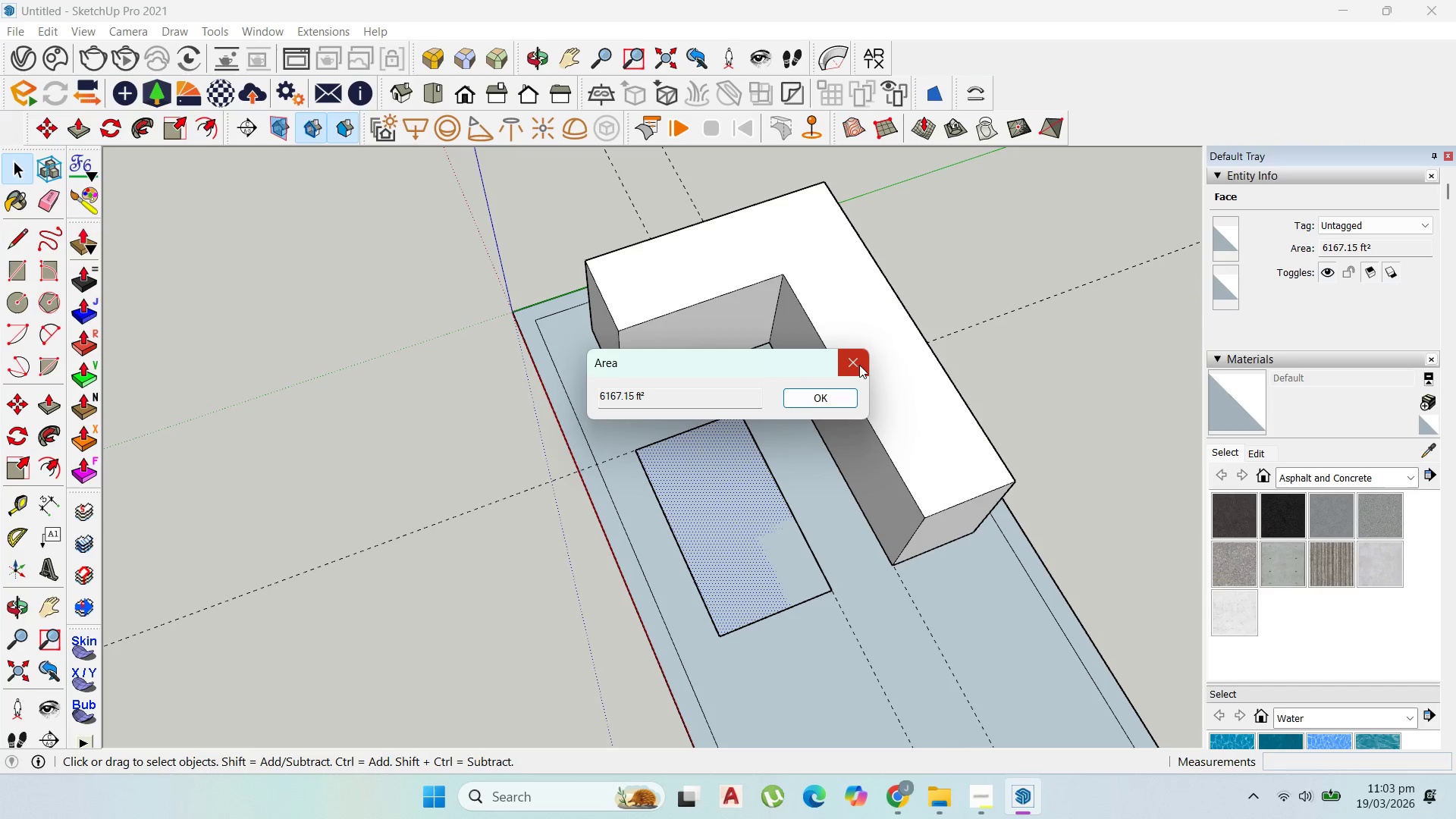 
left_click([864, 363])
 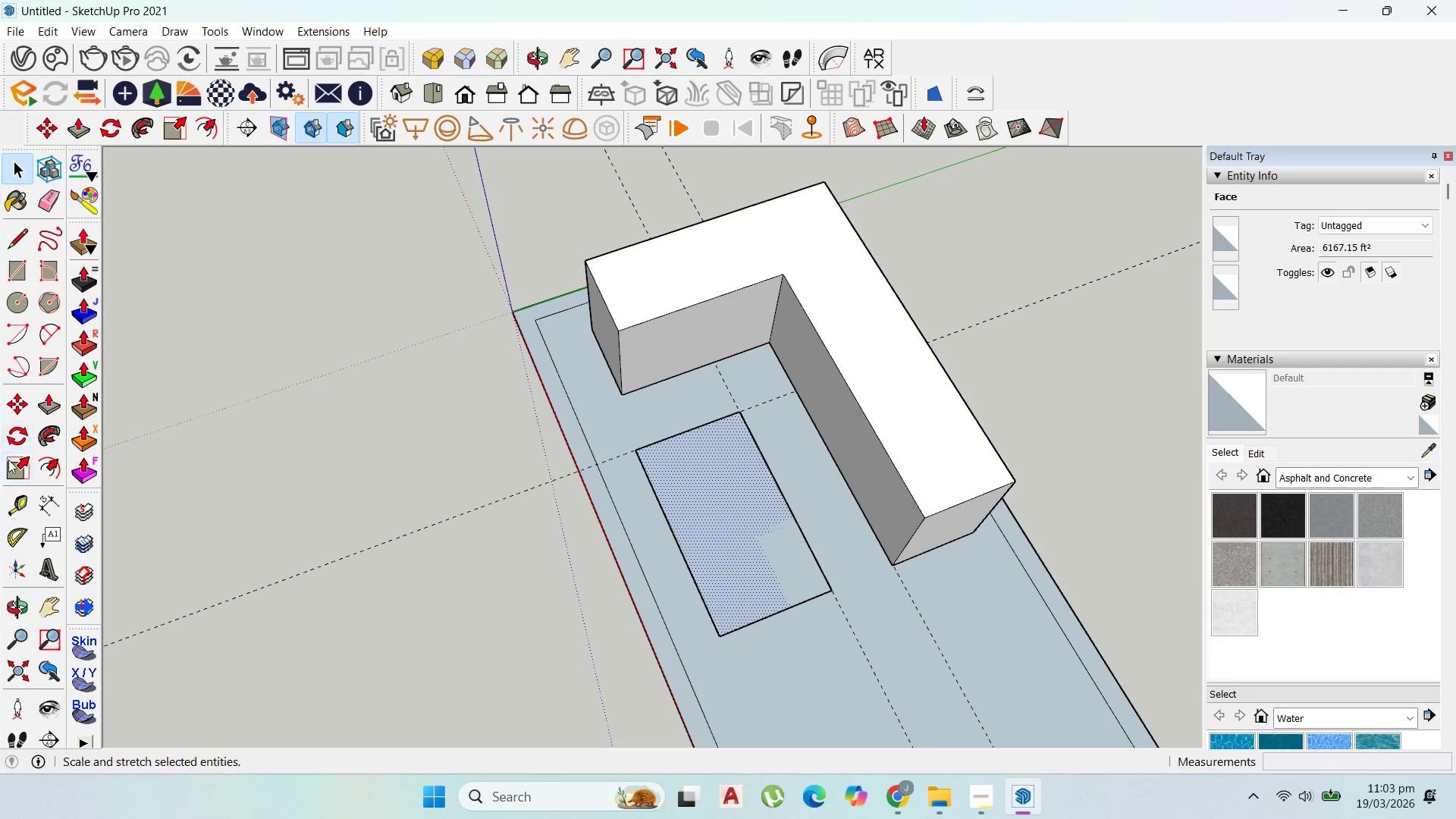 
left_click([13, 513])
 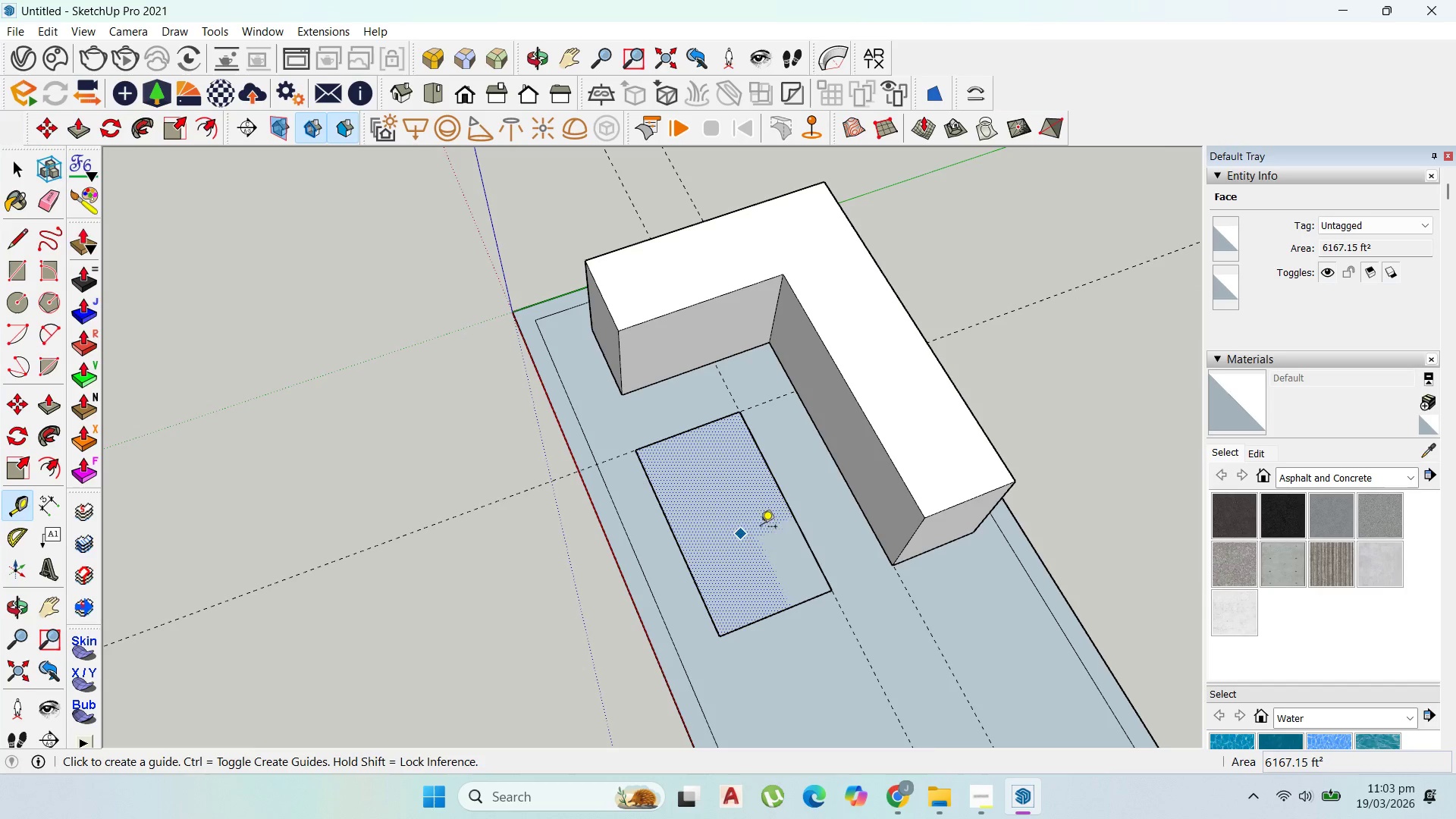 
scroll: coordinate [780, 519], scroll_direction: up, amount: 2.0
 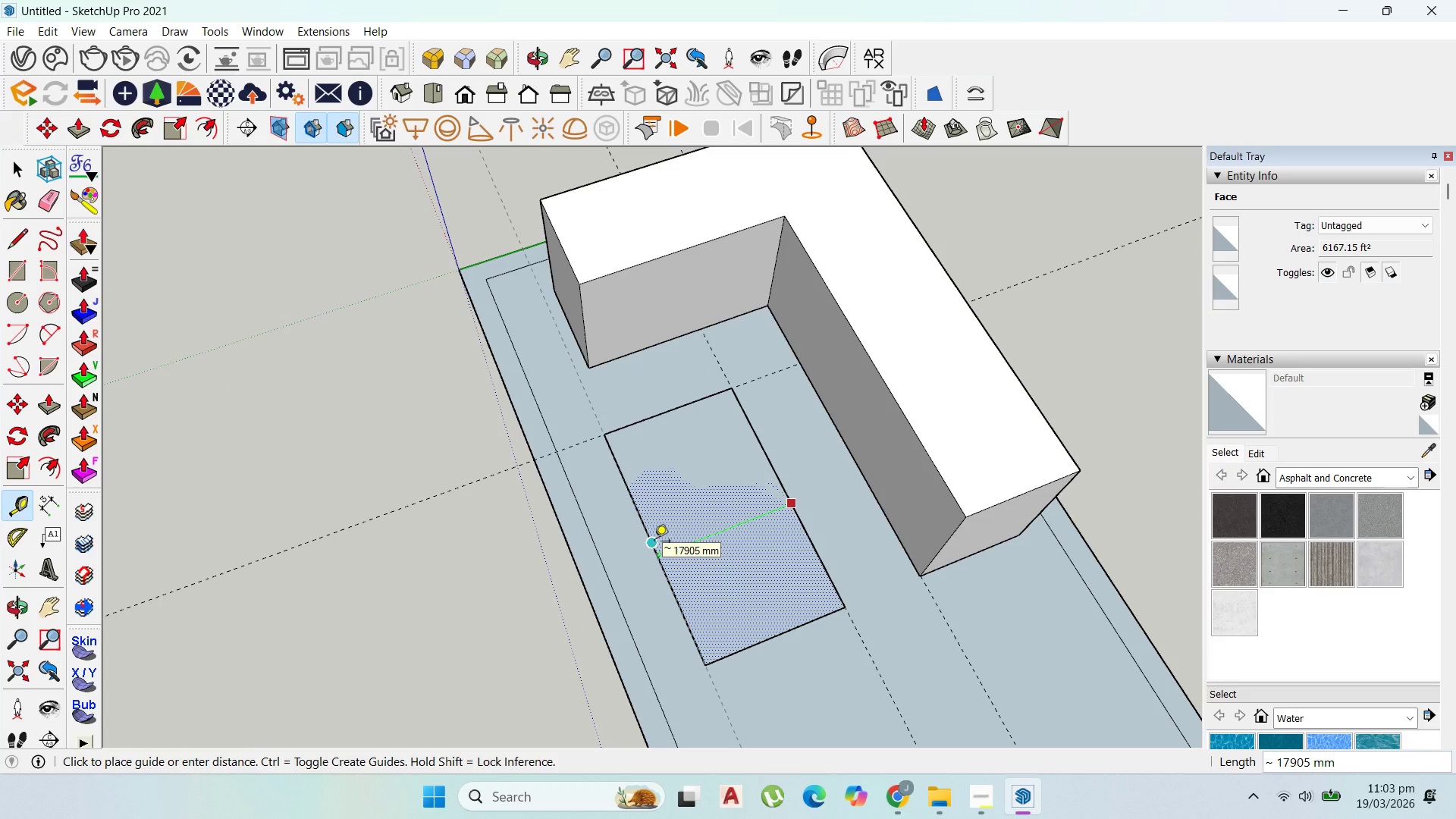 
type(15000)
 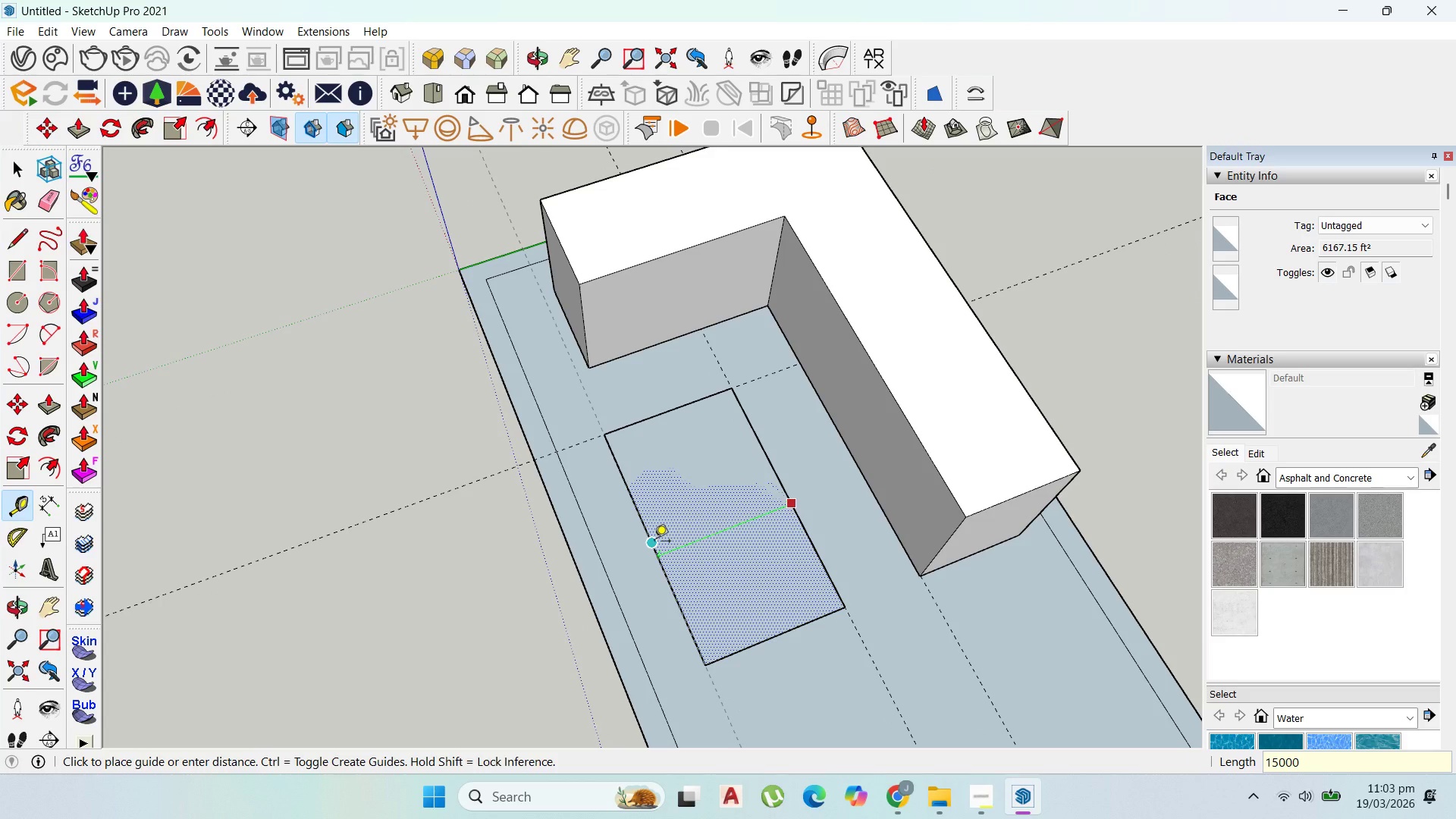 
key(Enter)
 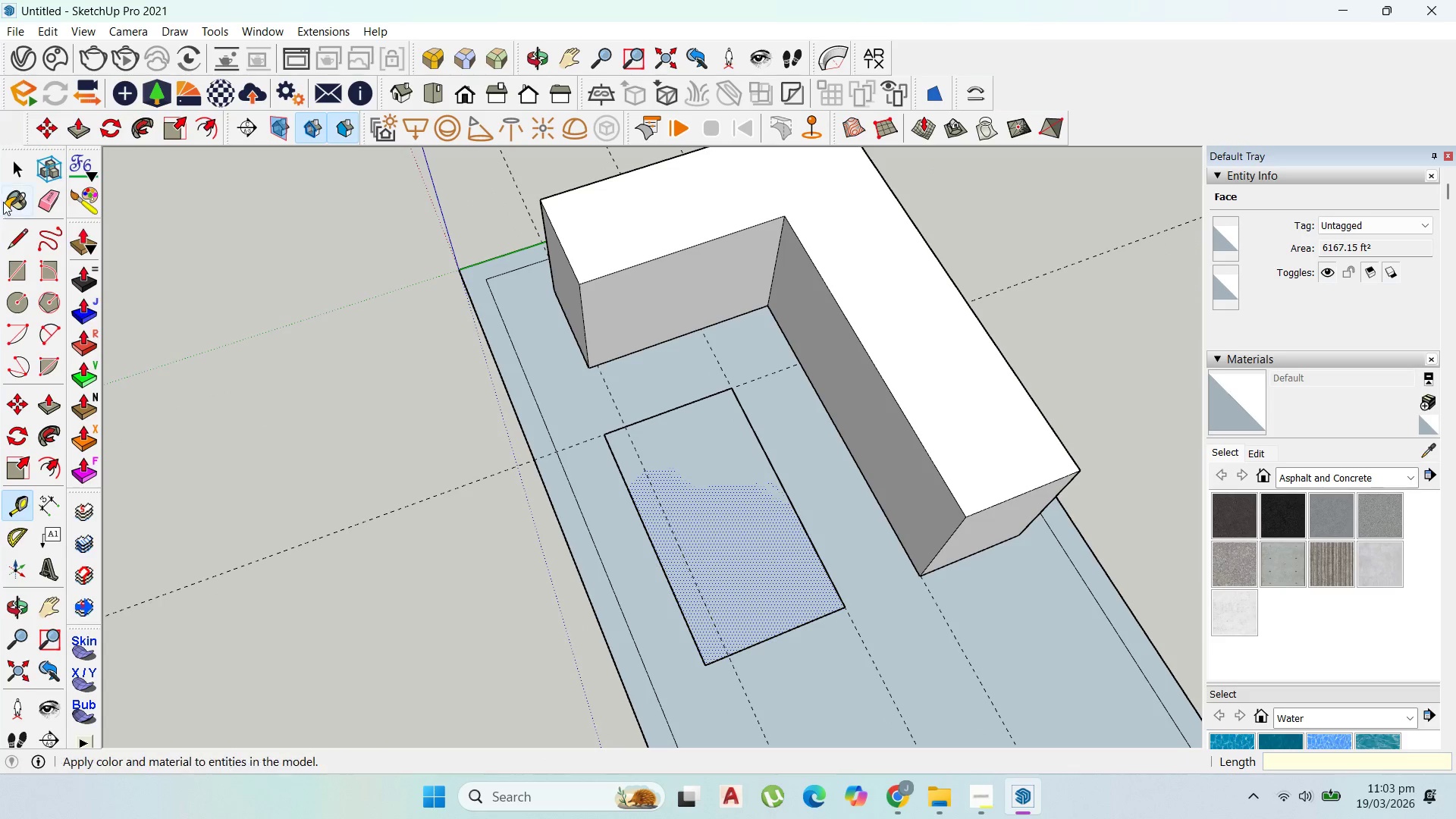 
left_click([20, 175])
 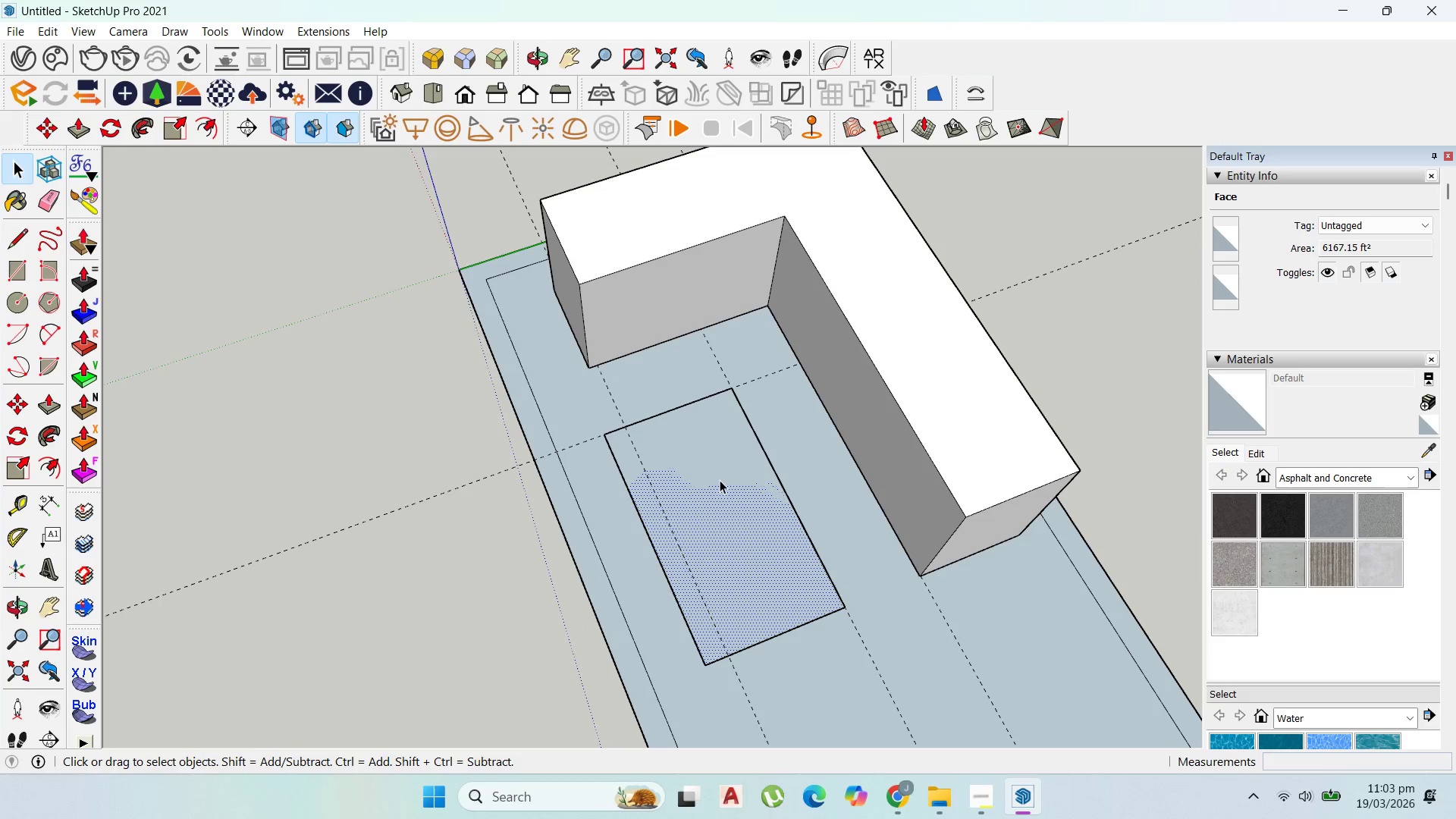 
double_click([720, 480])
 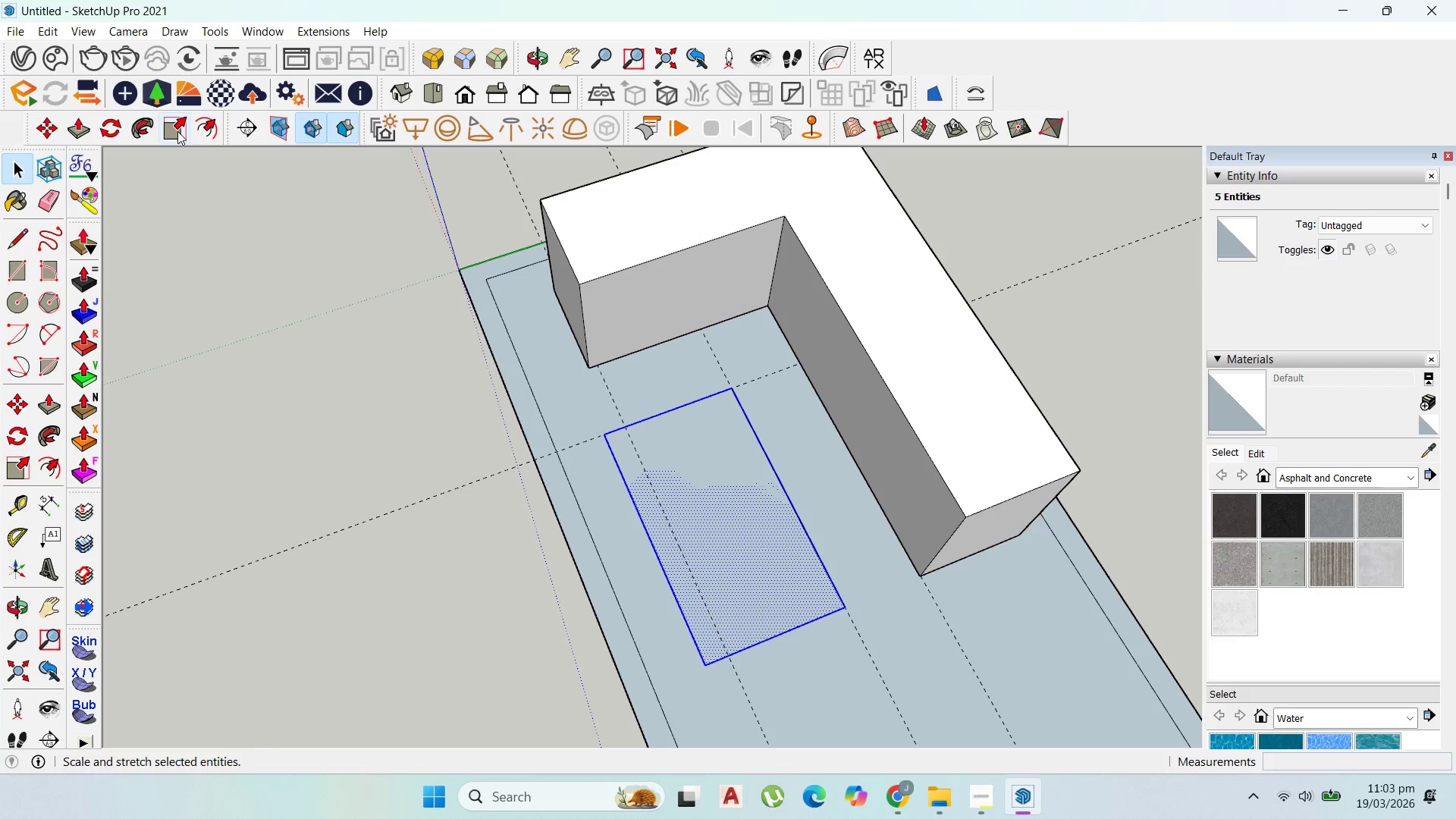 
left_click_drag(start_coordinate=[657, 545], to_coordinate=[678, 541])
 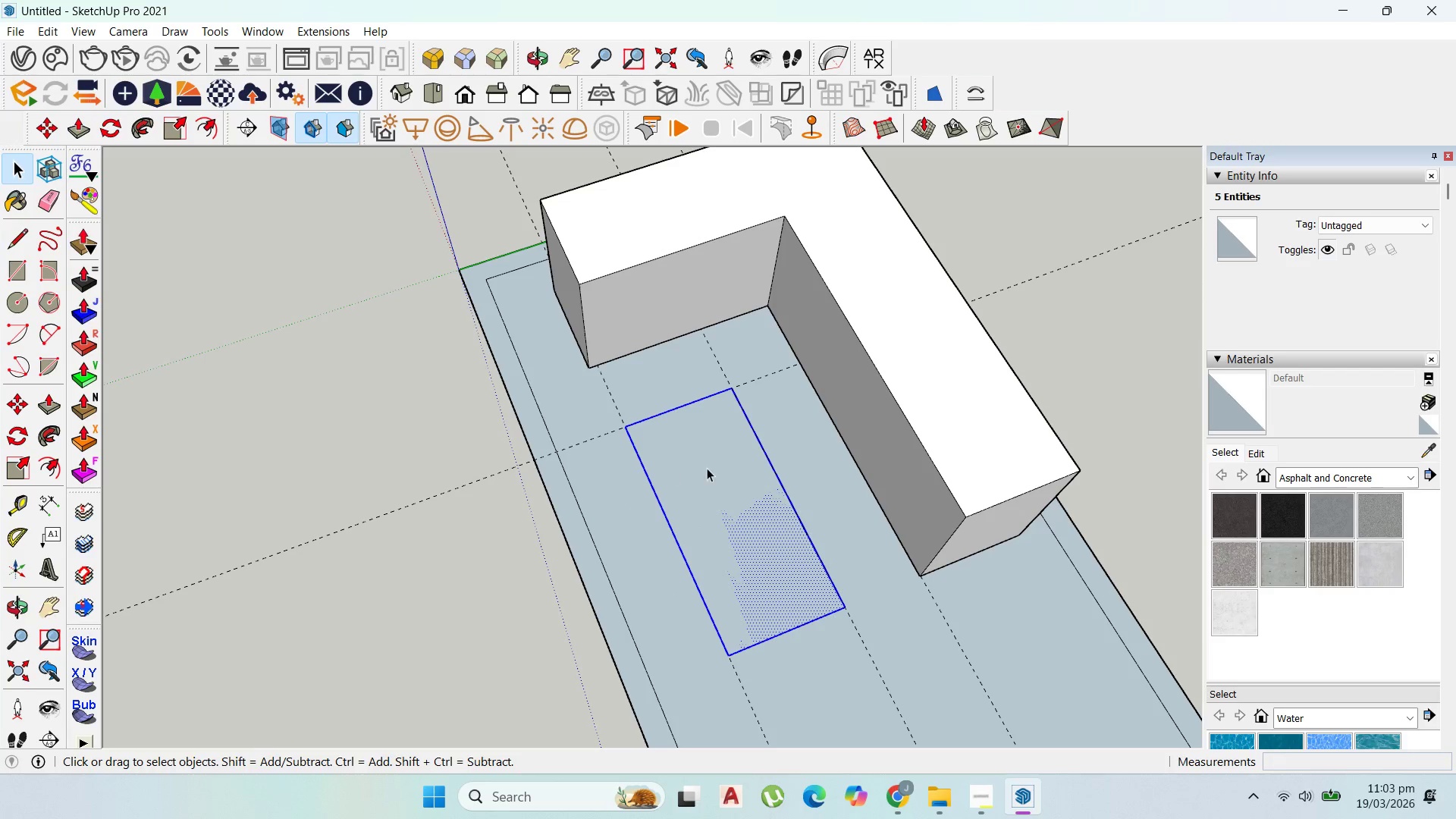 
right_click([712, 466])
 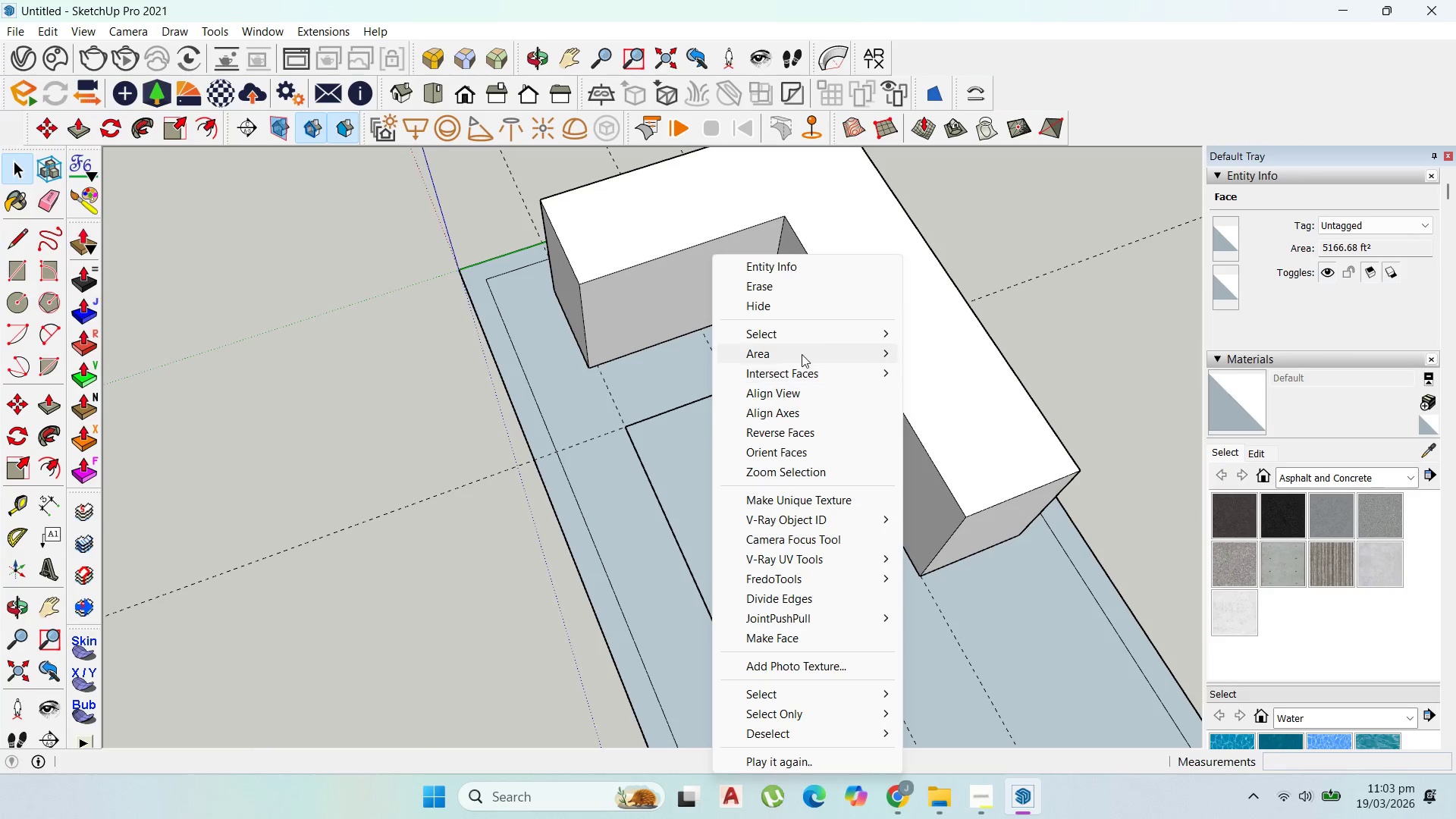 
left_click_drag(start_coordinate=[802, 353], to_coordinate=[805, 353])
 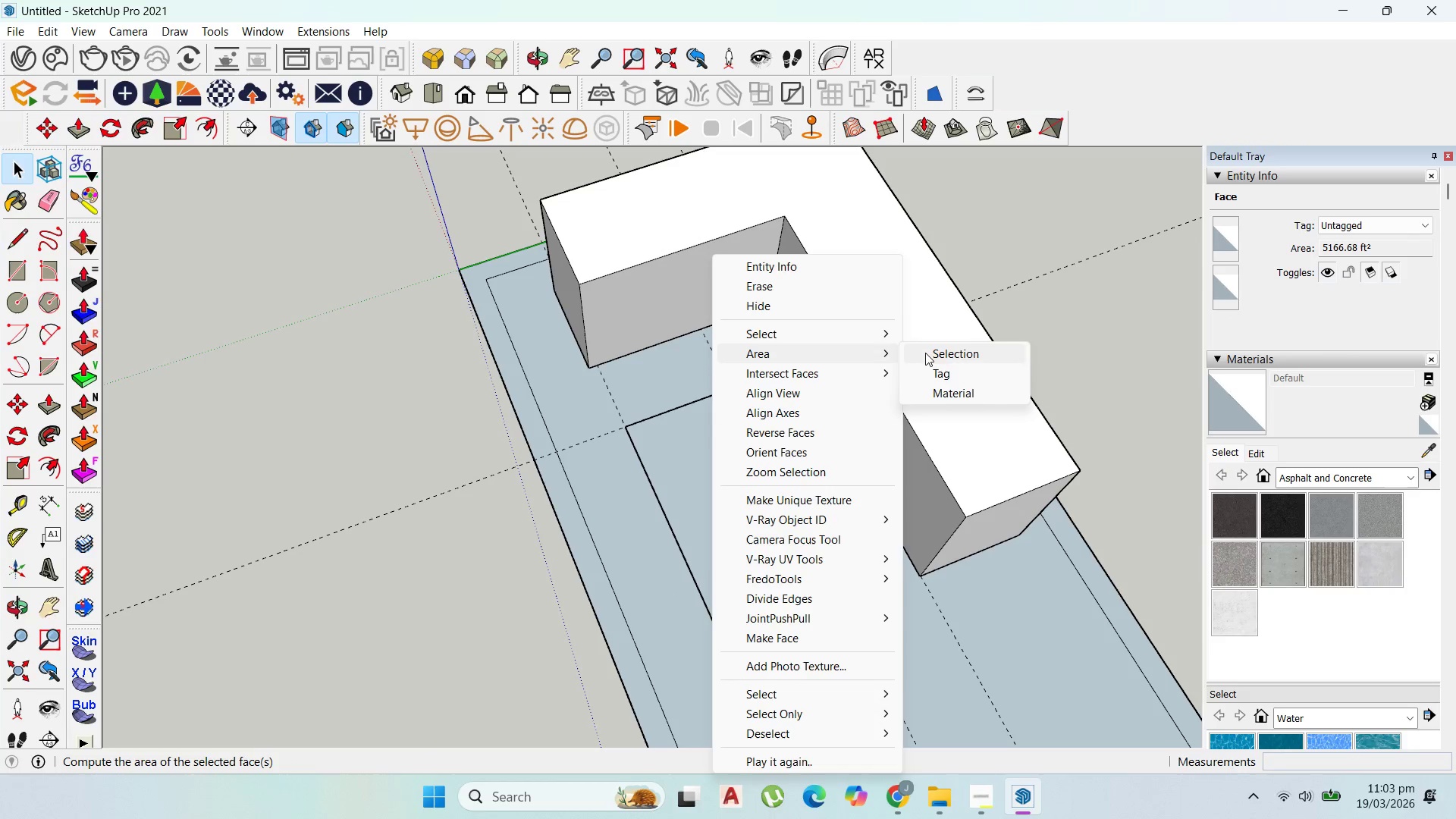 
double_click([929, 353])
 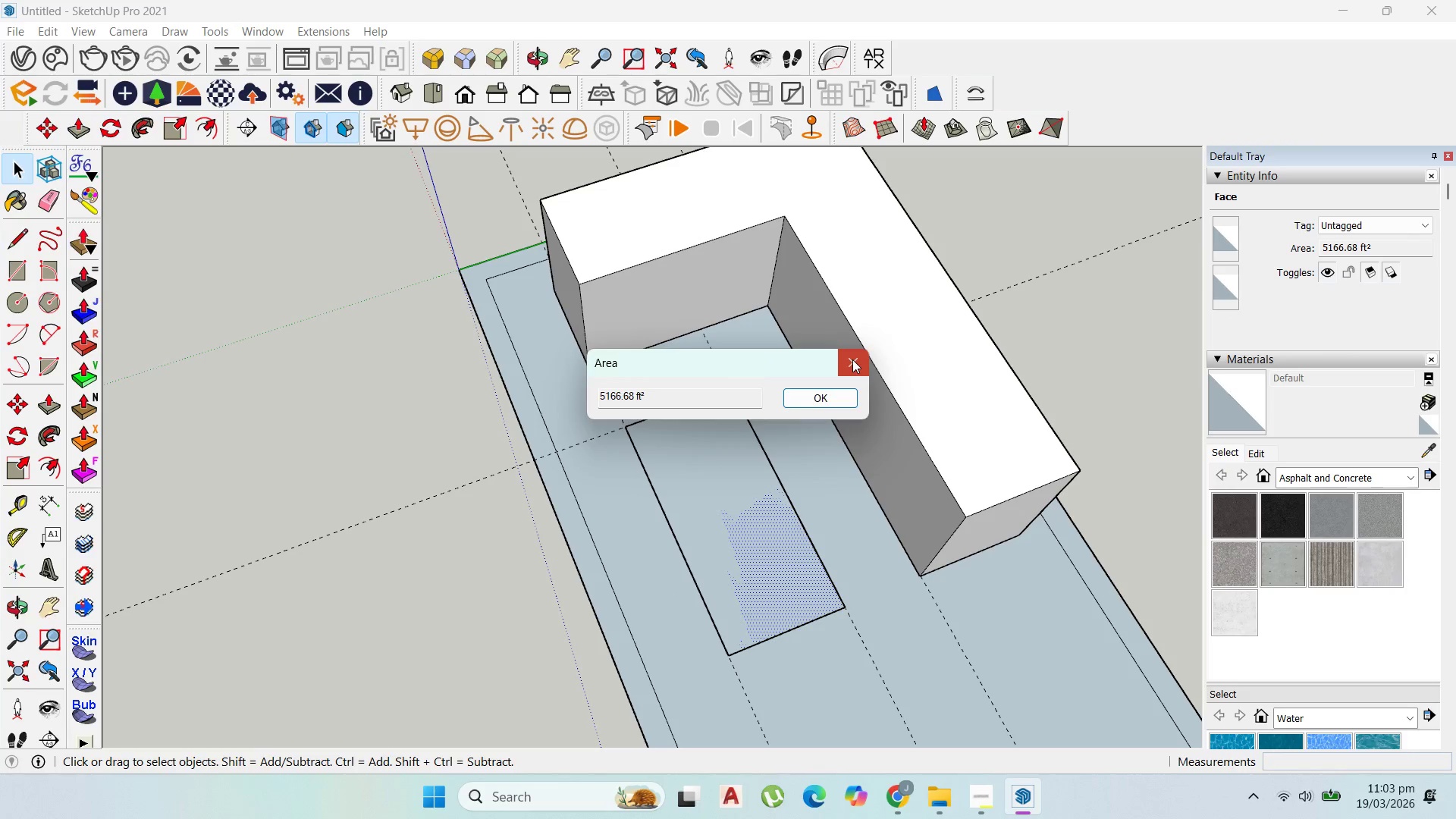 
double_click([693, 481])
 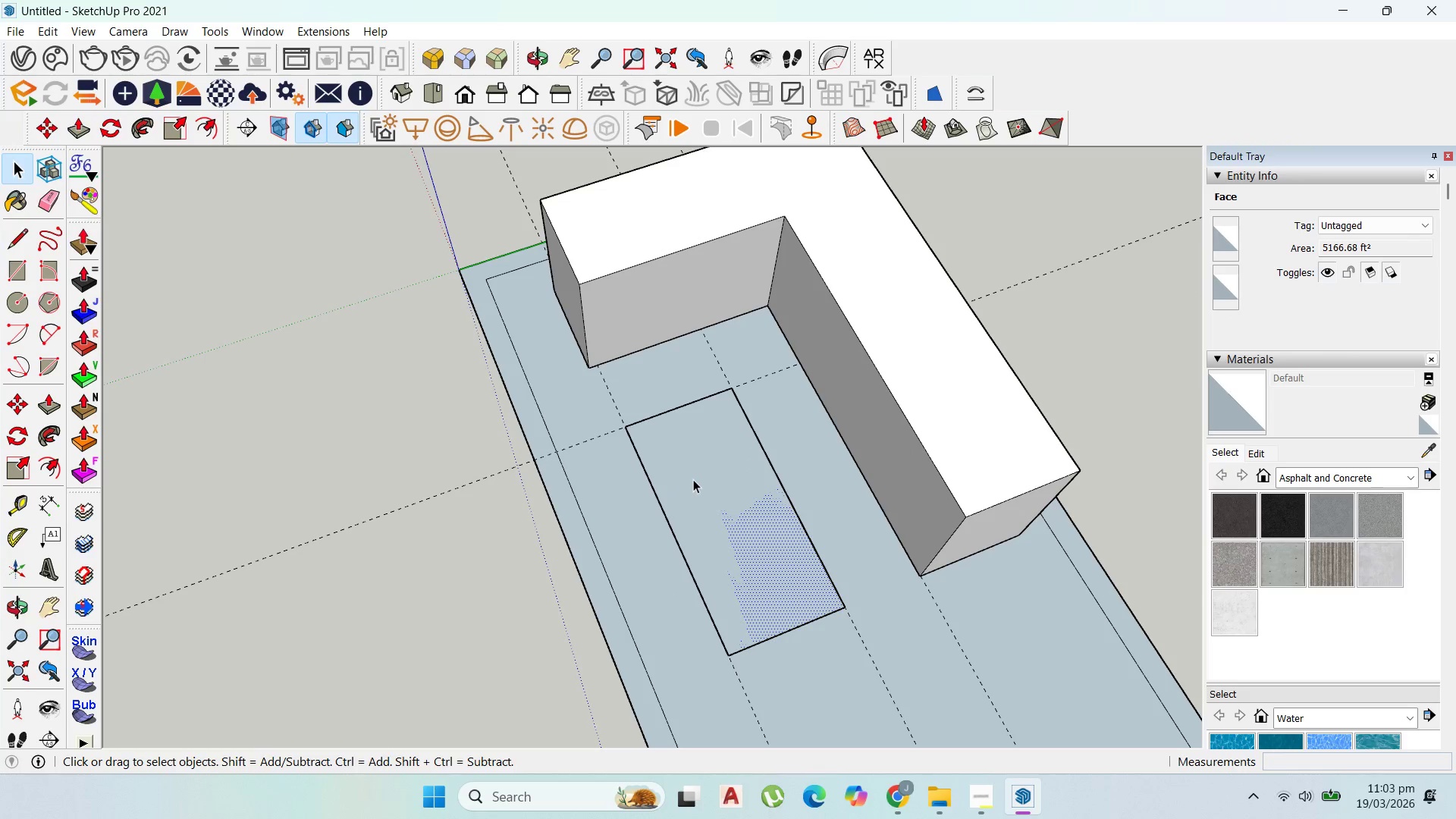 
triple_click([693, 479])
 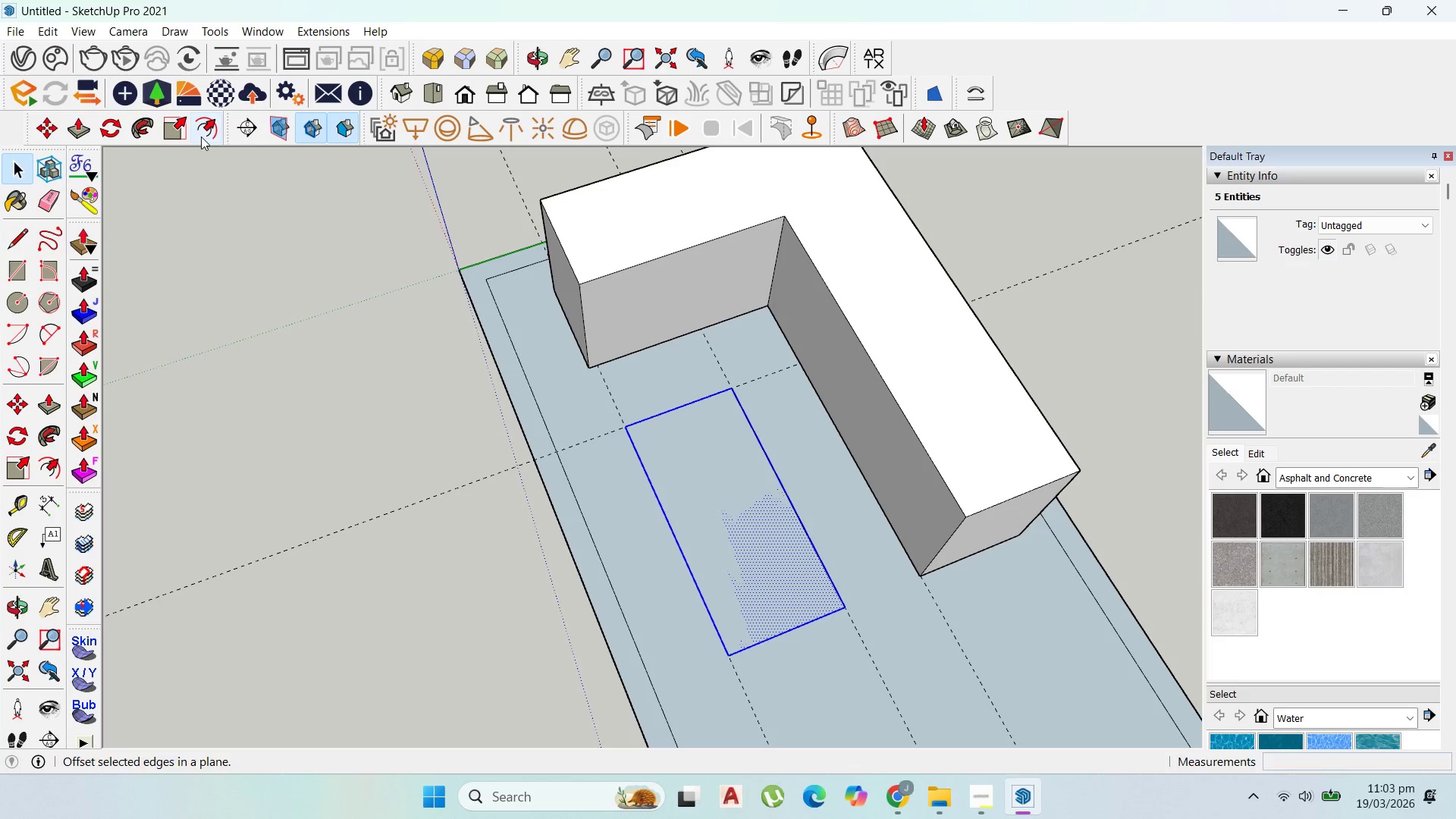 
left_click_drag(start_coordinate=[168, 132], to_coordinate=[173, 132])
 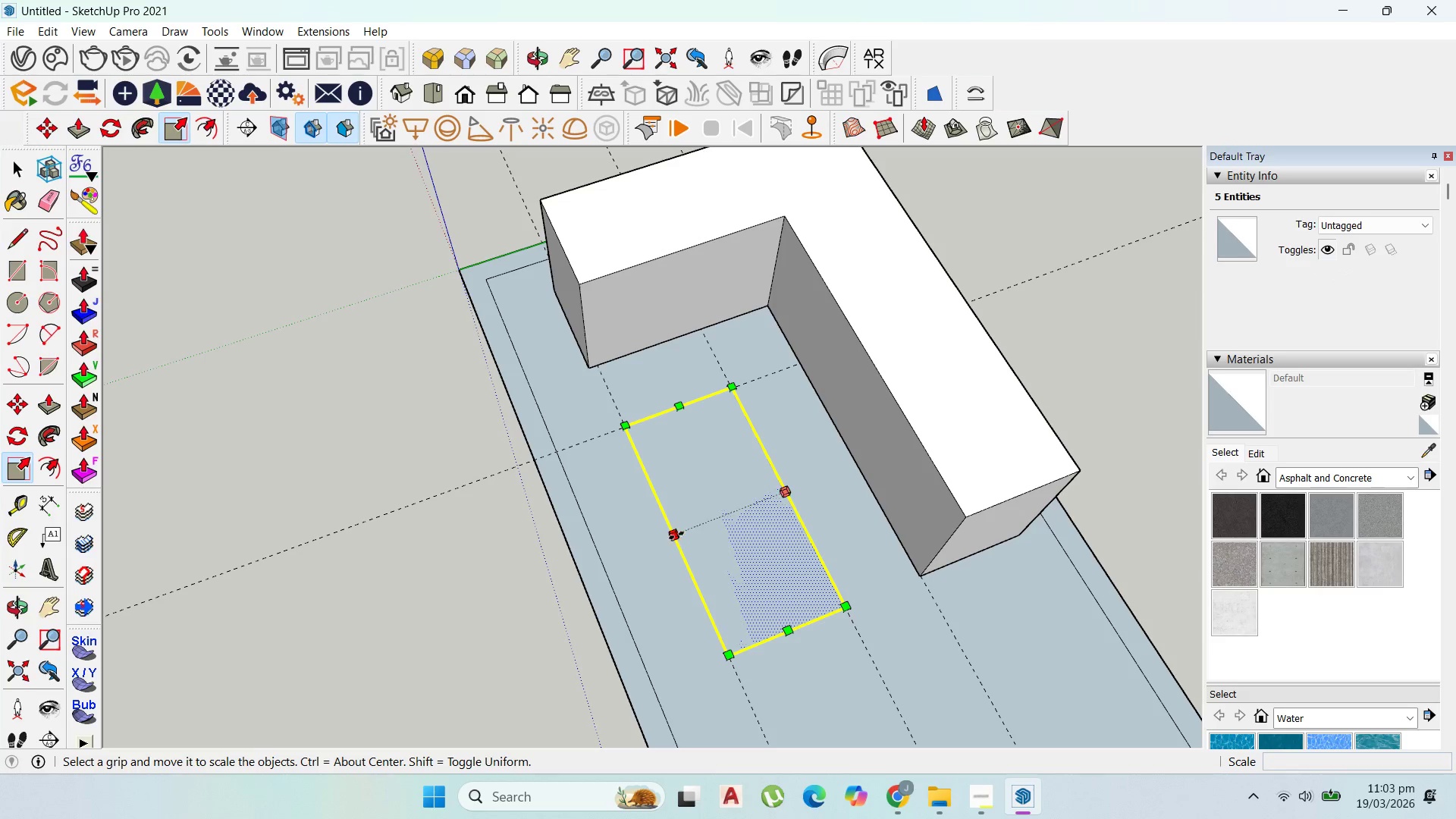 
left_click_drag(start_coordinate=[672, 532], to_coordinate=[591, 367])
 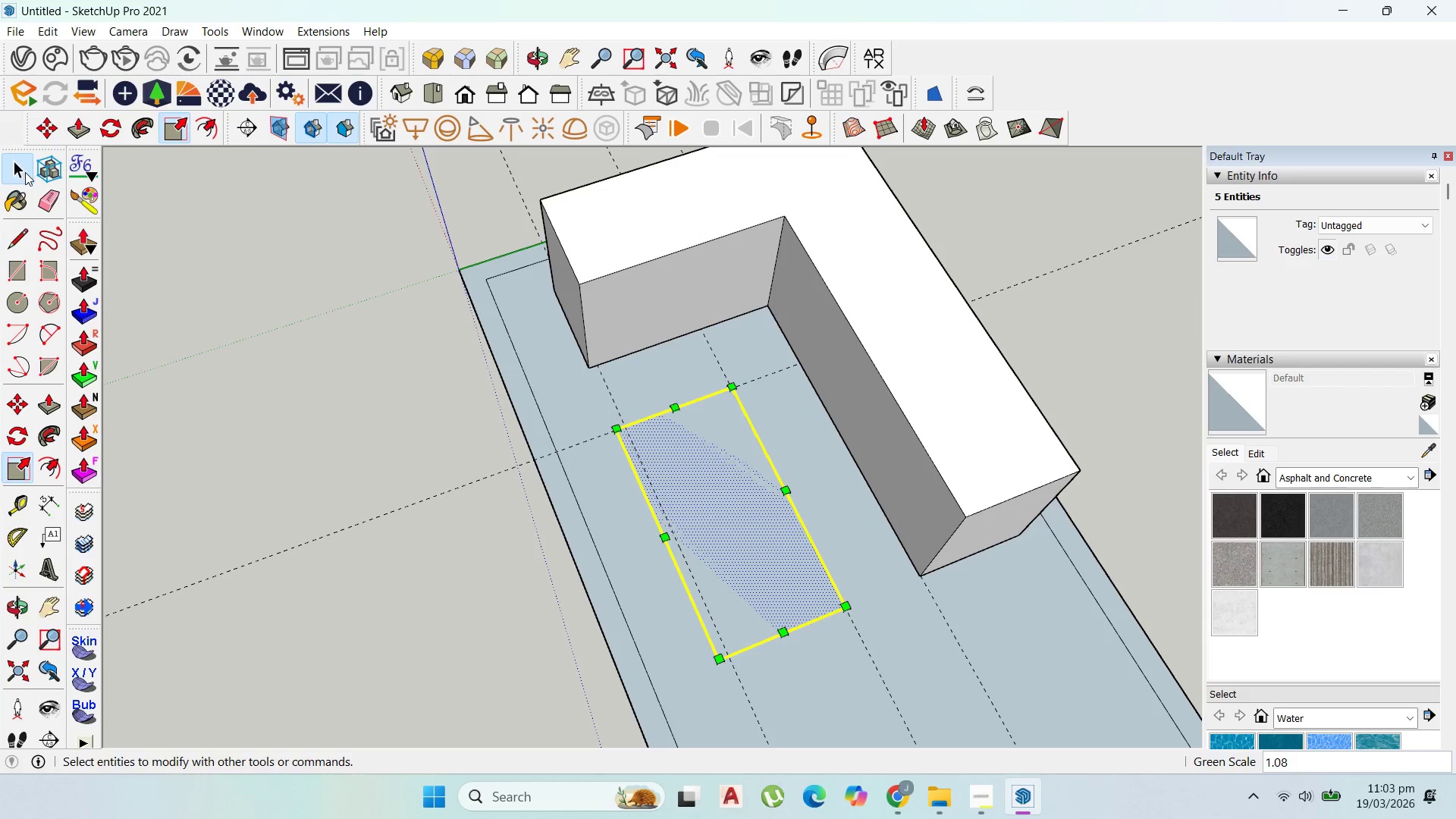 
left_click([765, 544])
 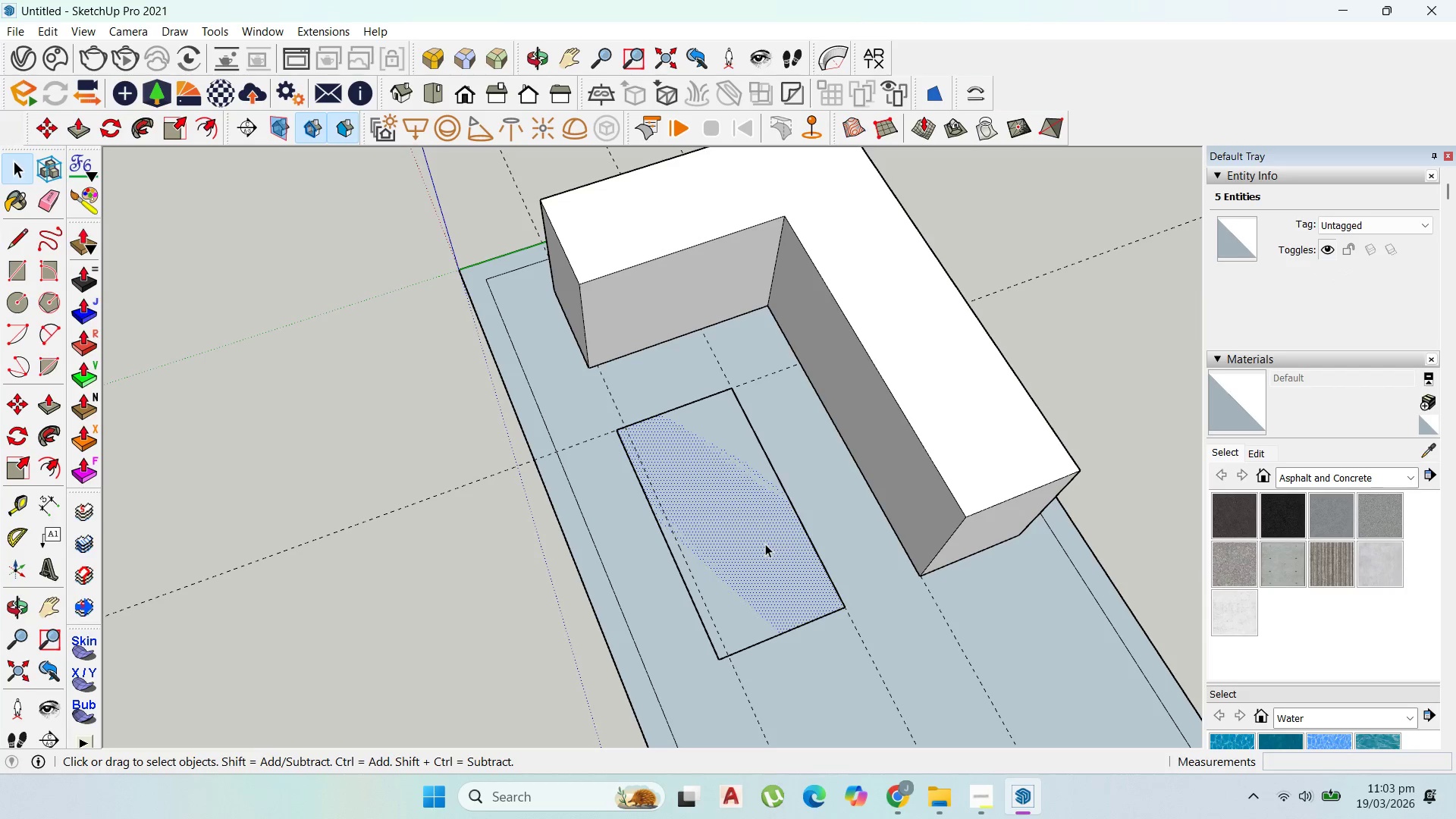 
right_click([765, 544])
 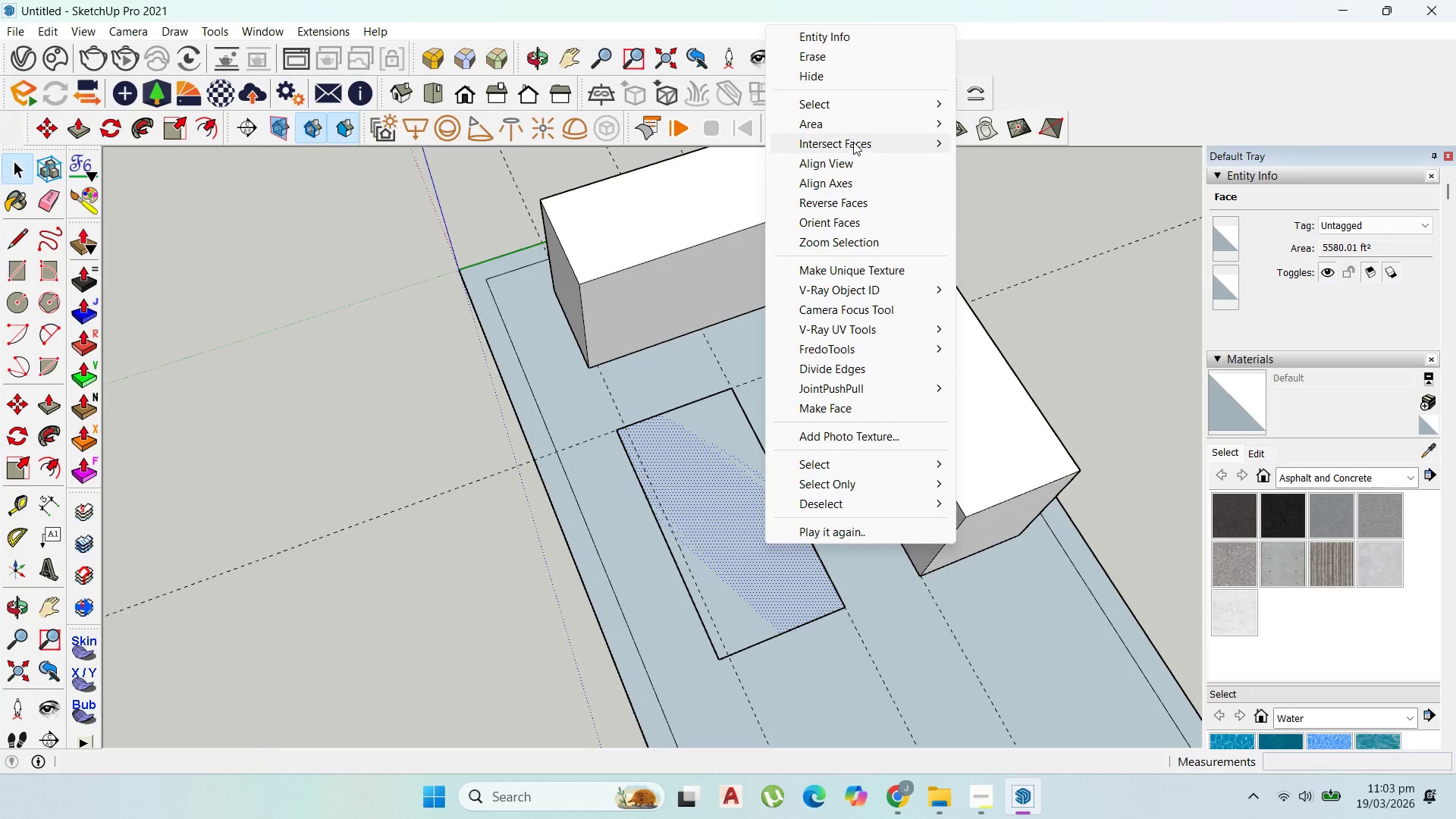 
left_click_drag(start_coordinate=[855, 129], to_coordinate=[861, 128])
 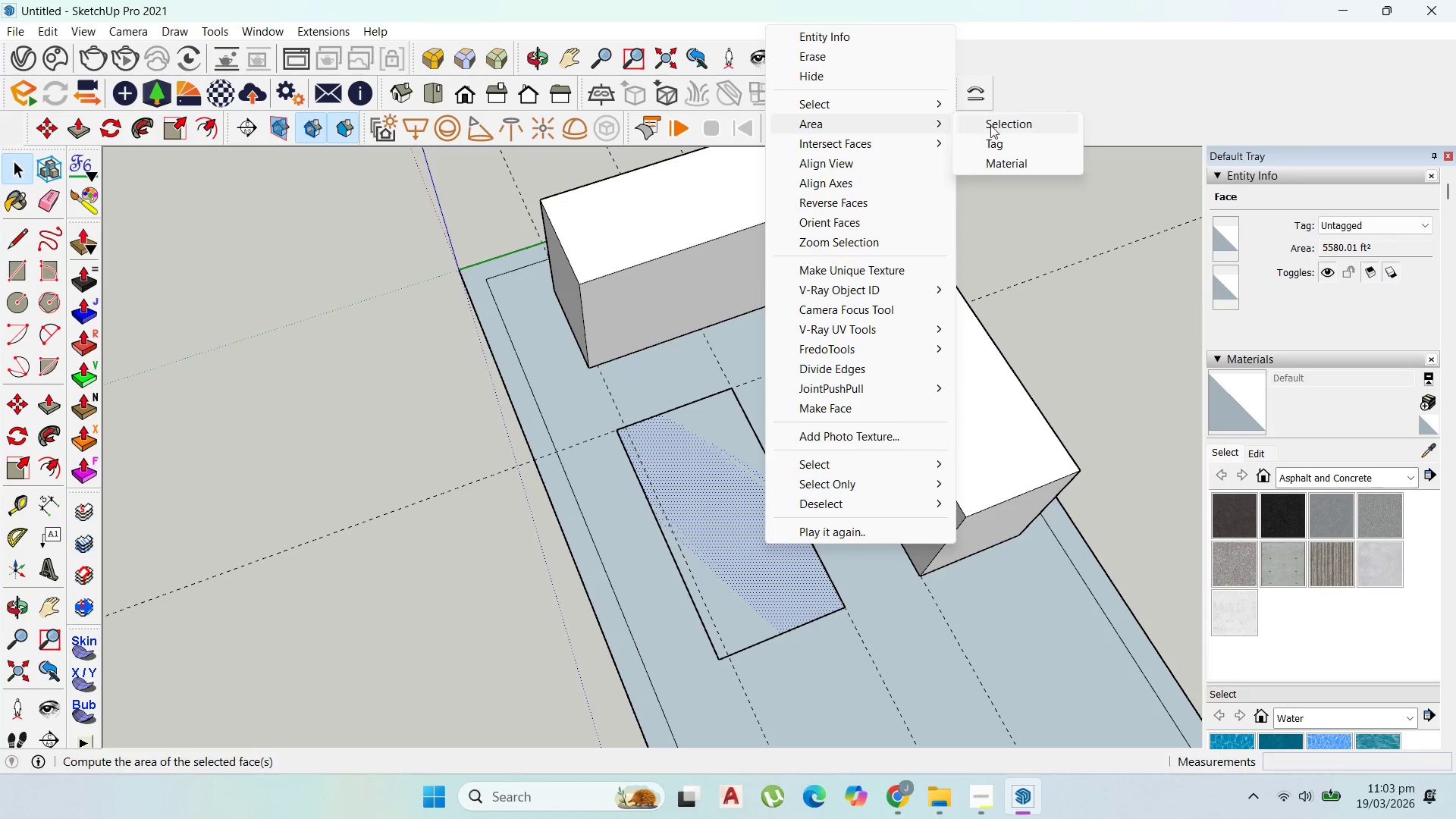 
left_click([996, 125])
 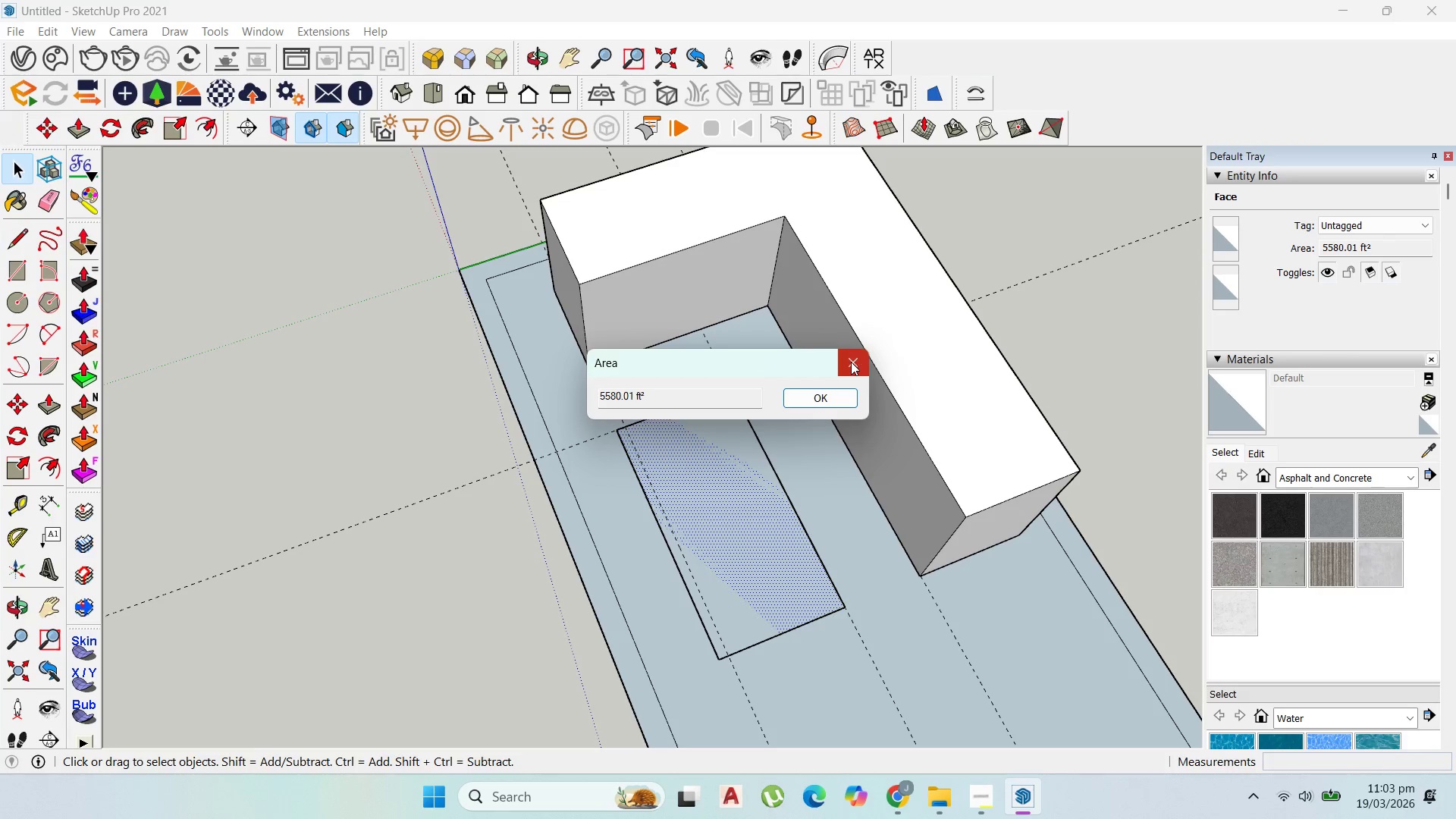 
left_click([864, 362])
 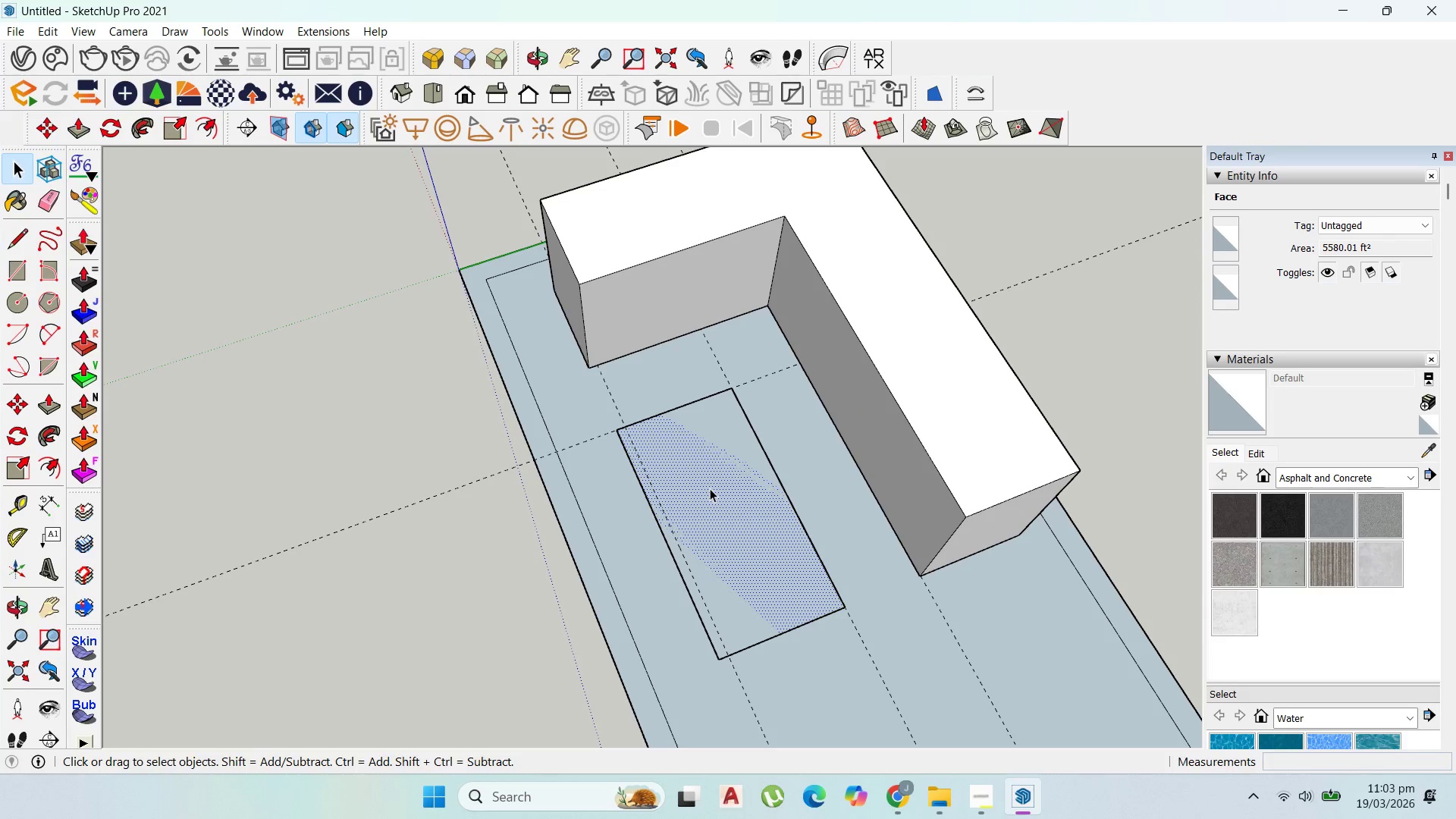 
double_click([710, 488])
 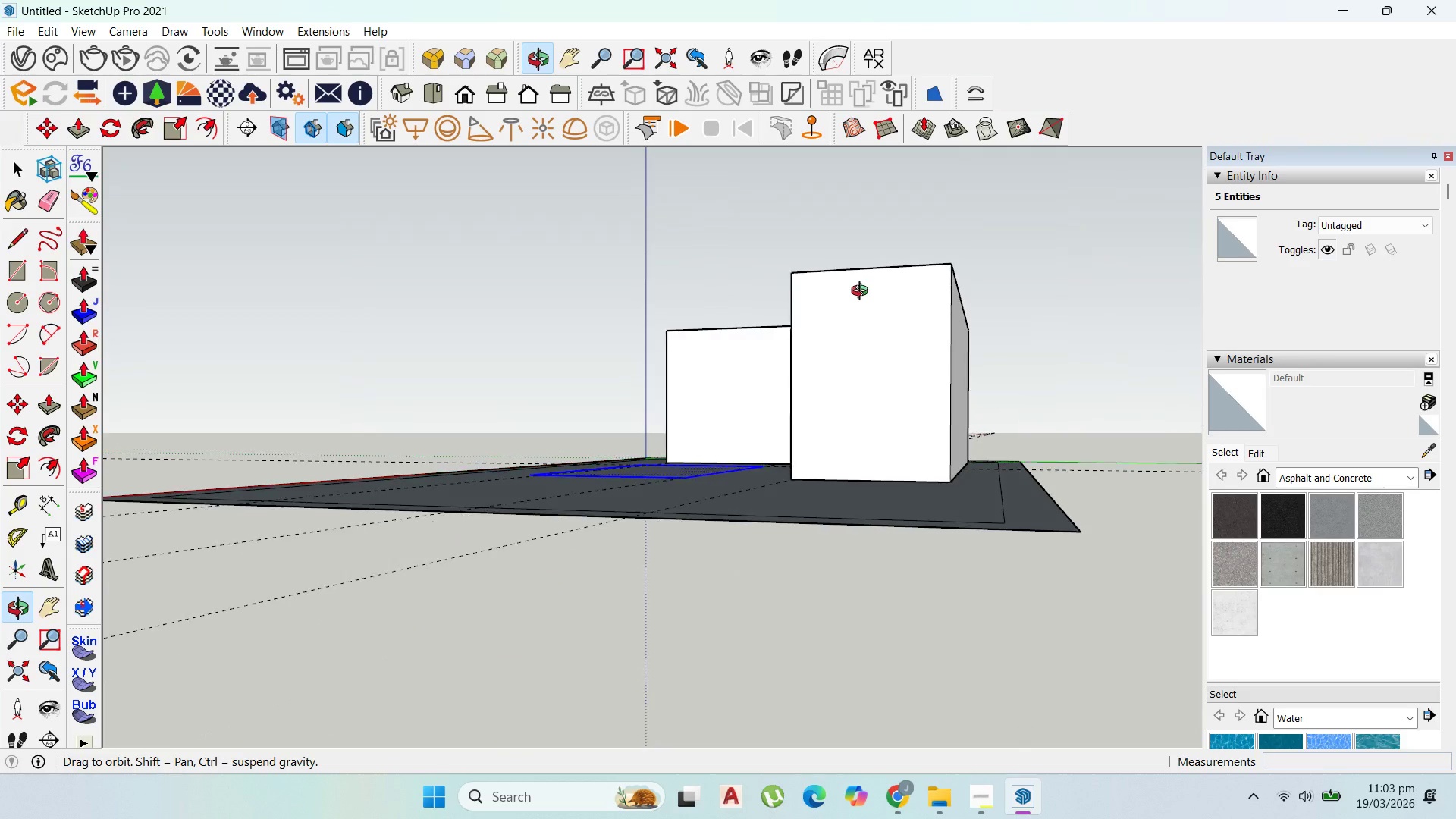 
scroll: coordinate [986, 318], scroll_direction: up, amount: 2.0
 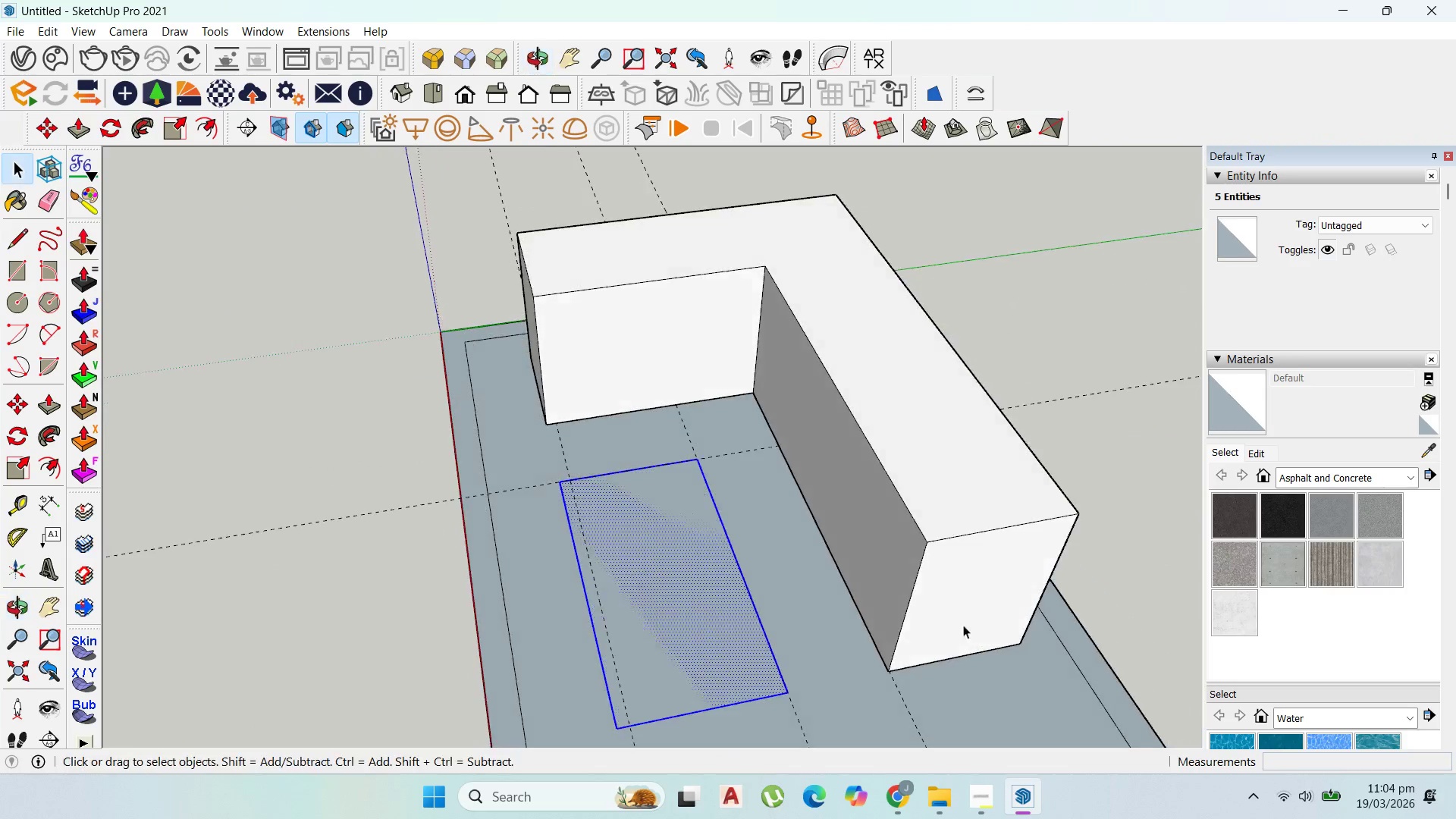 
scroll: coordinate [691, 541], scroll_direction: down, amount: 1.0
 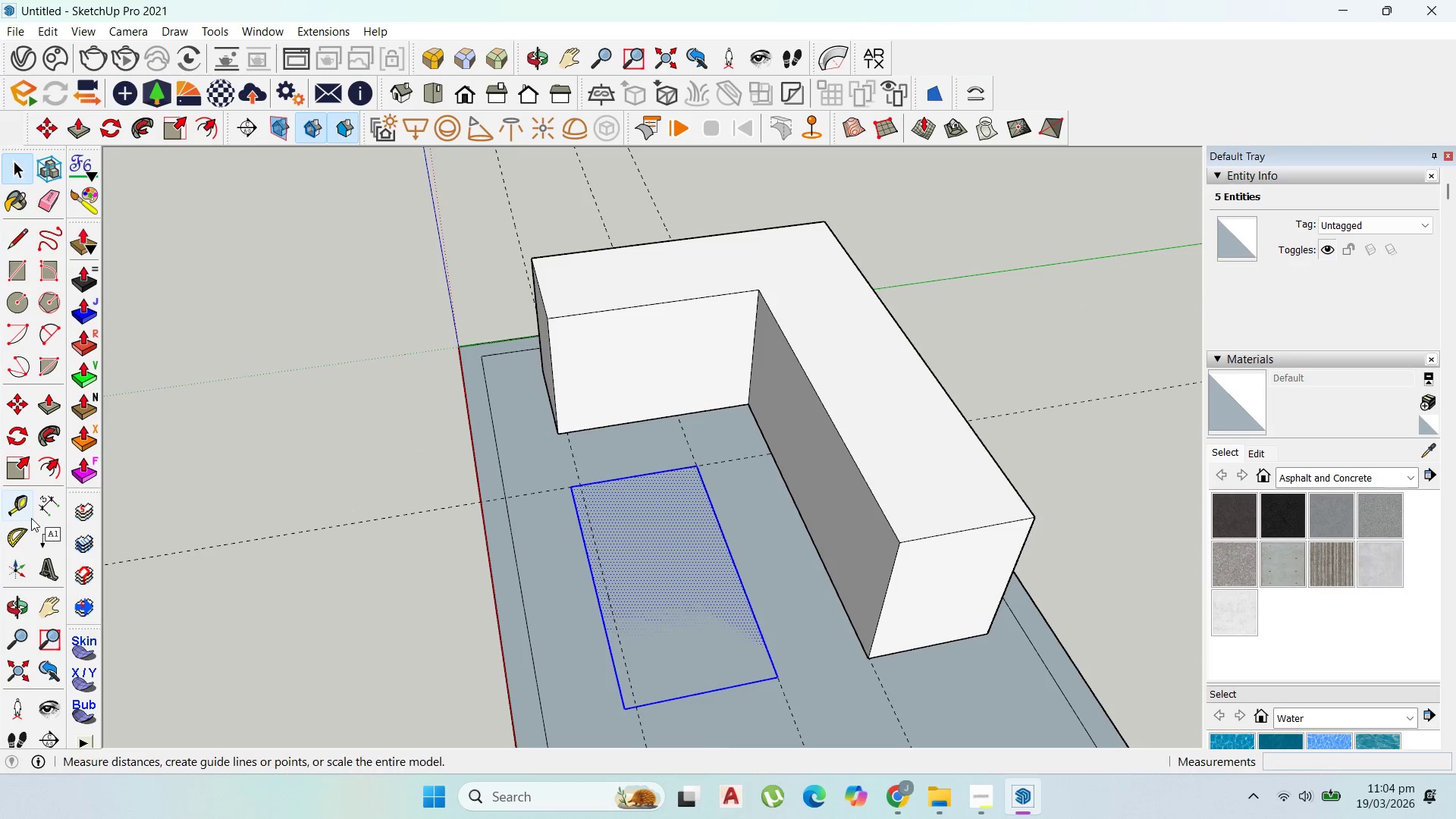 
left_click([4, 507])
 